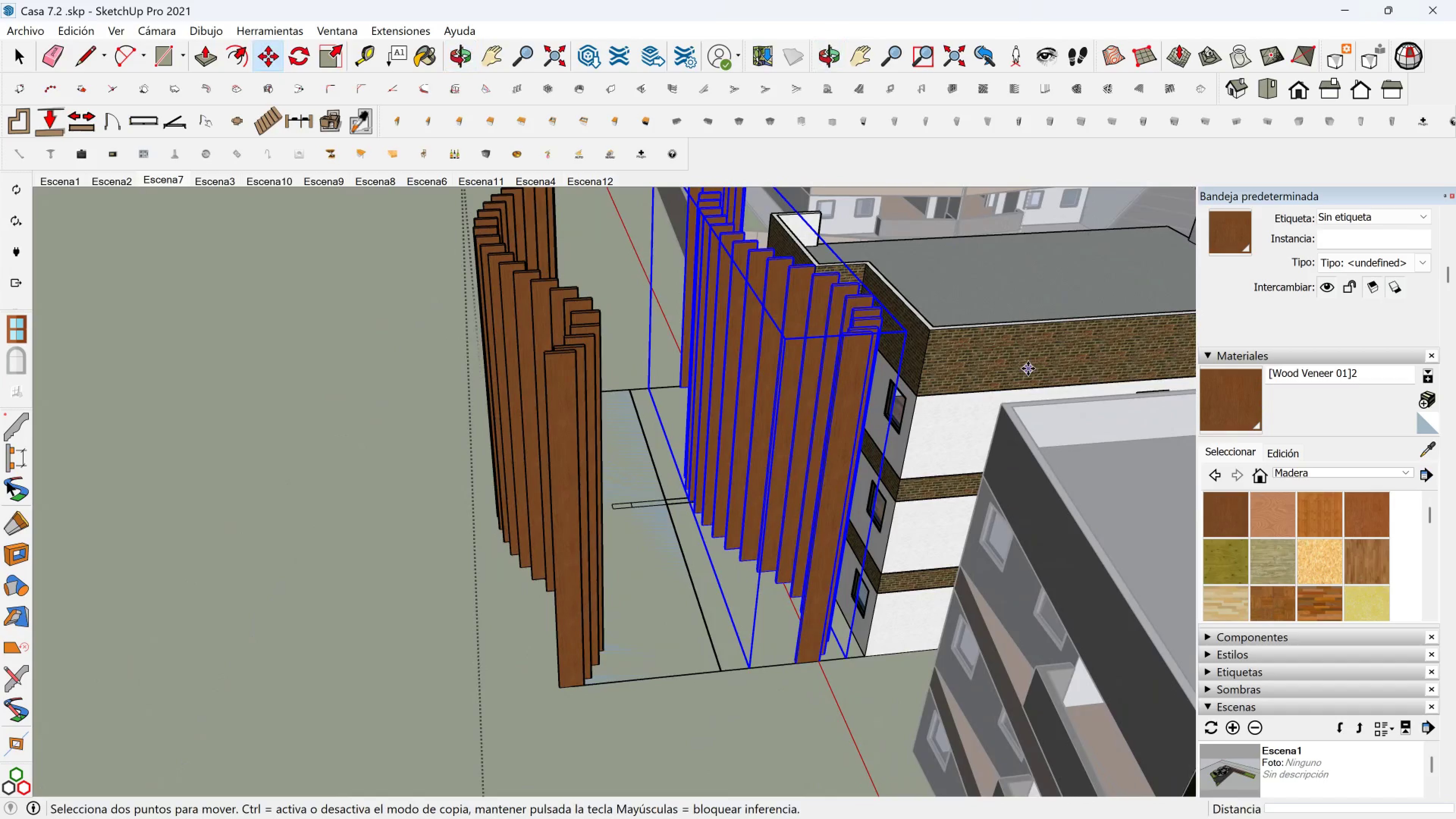 
hold_key(key=ShiftLeft, duration=0.8)
 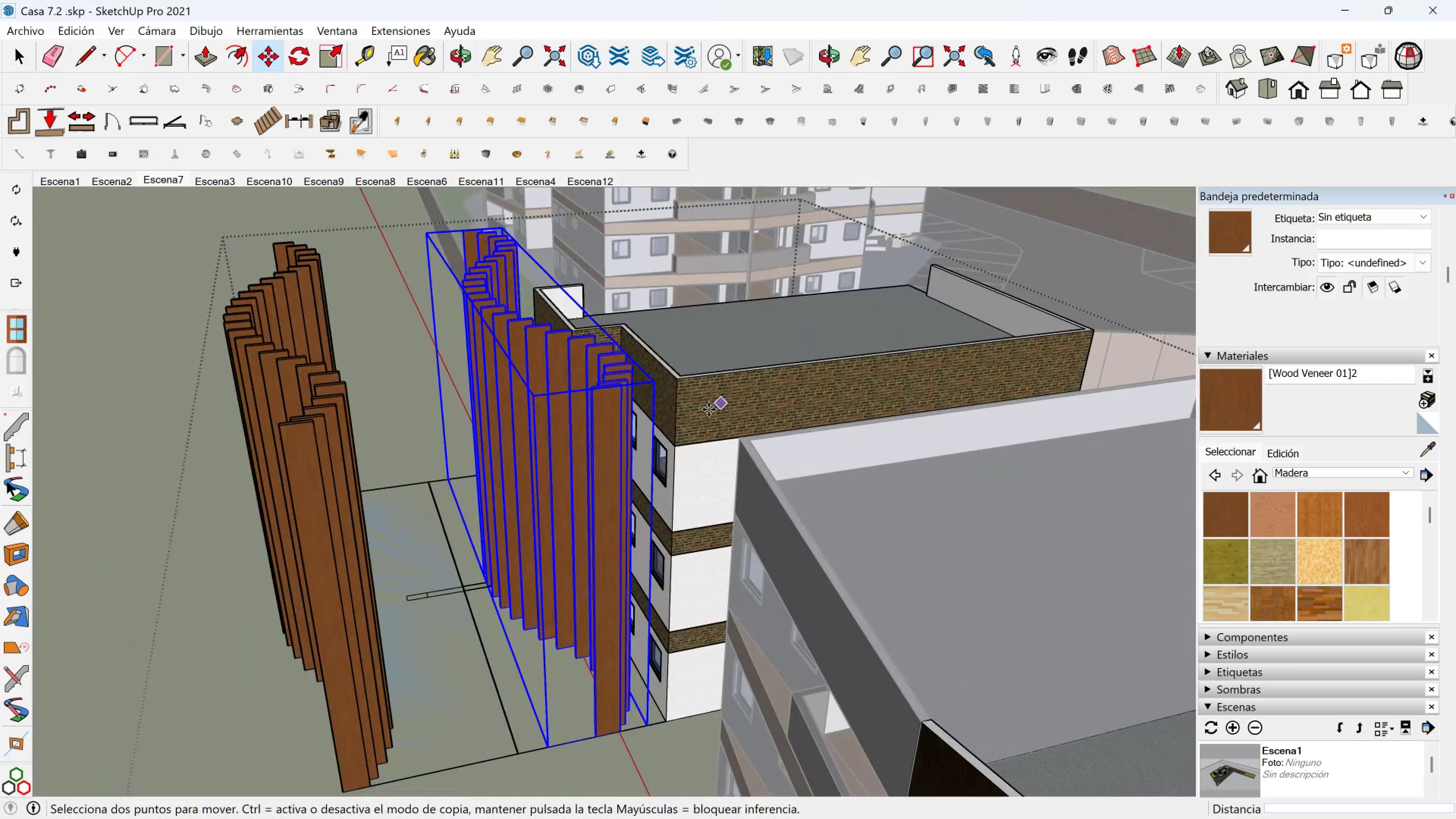 
scroll: coordinate [679, 436], scroll_direction: up, amount: 7.0
 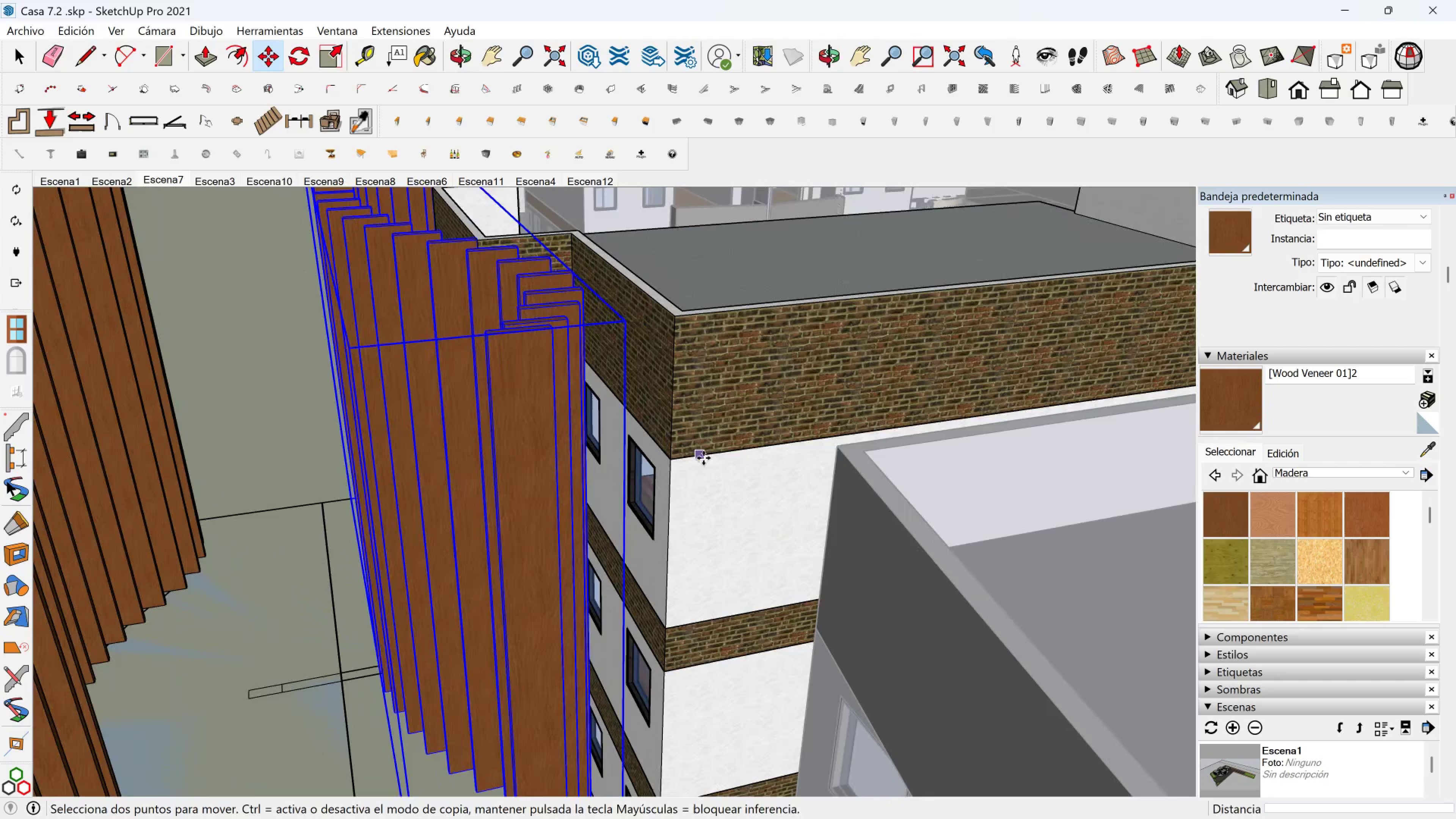 
key(Shift+ShiftLeft)
 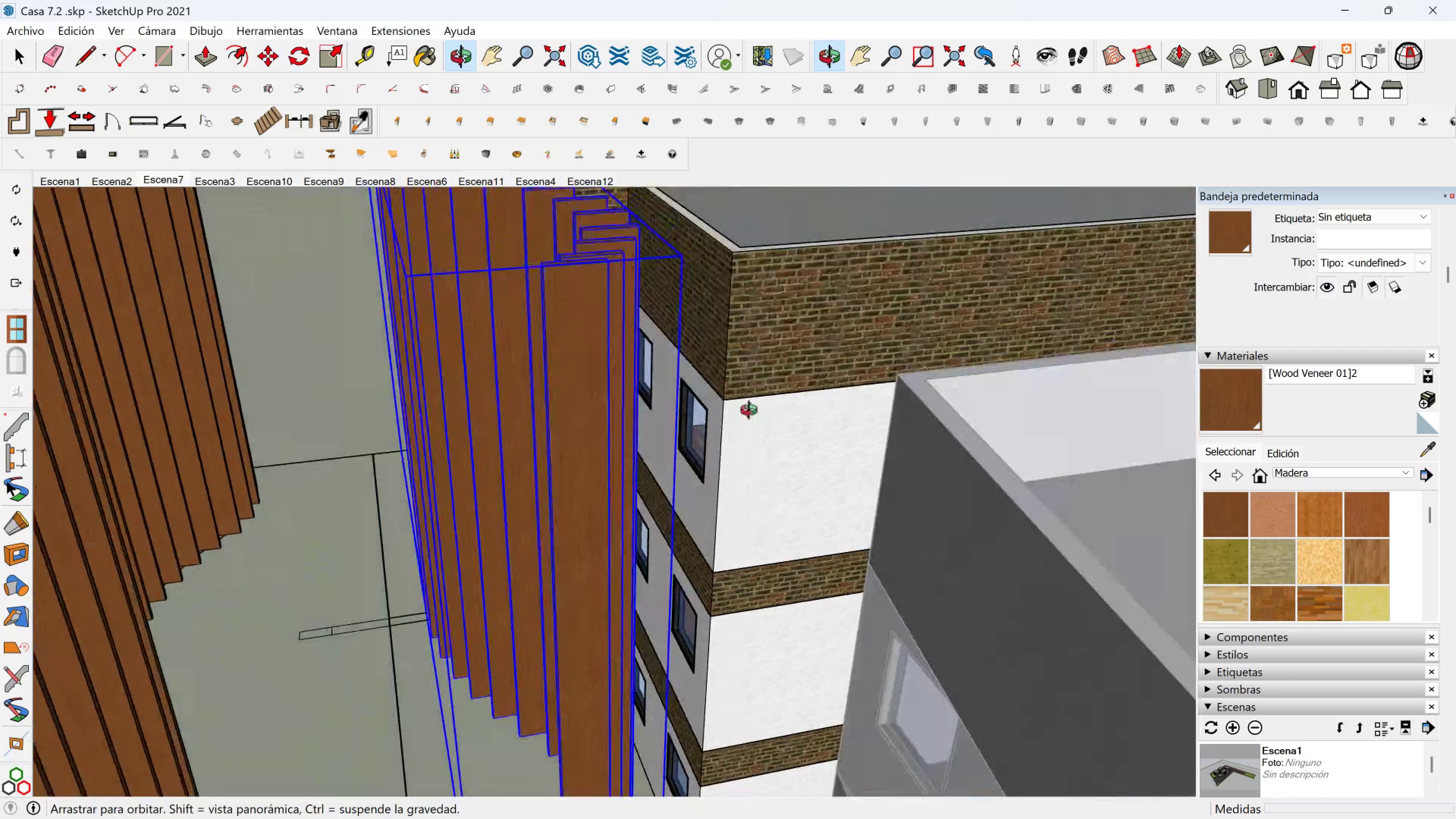 
hold_key(key=ShiftLeft, duration=0.43)
 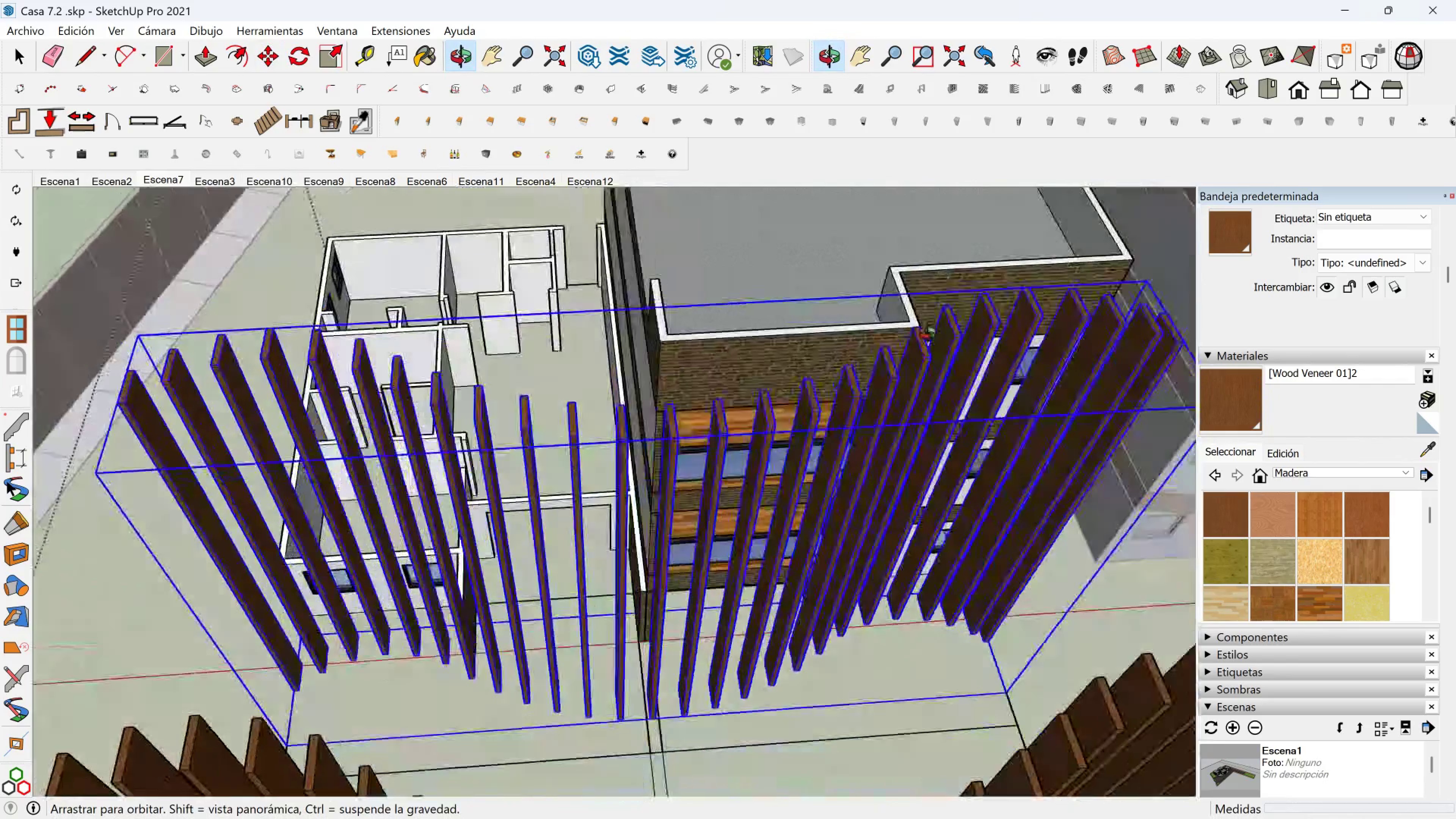 
hold_key(key=ShiftLeft, duration=0.34)
 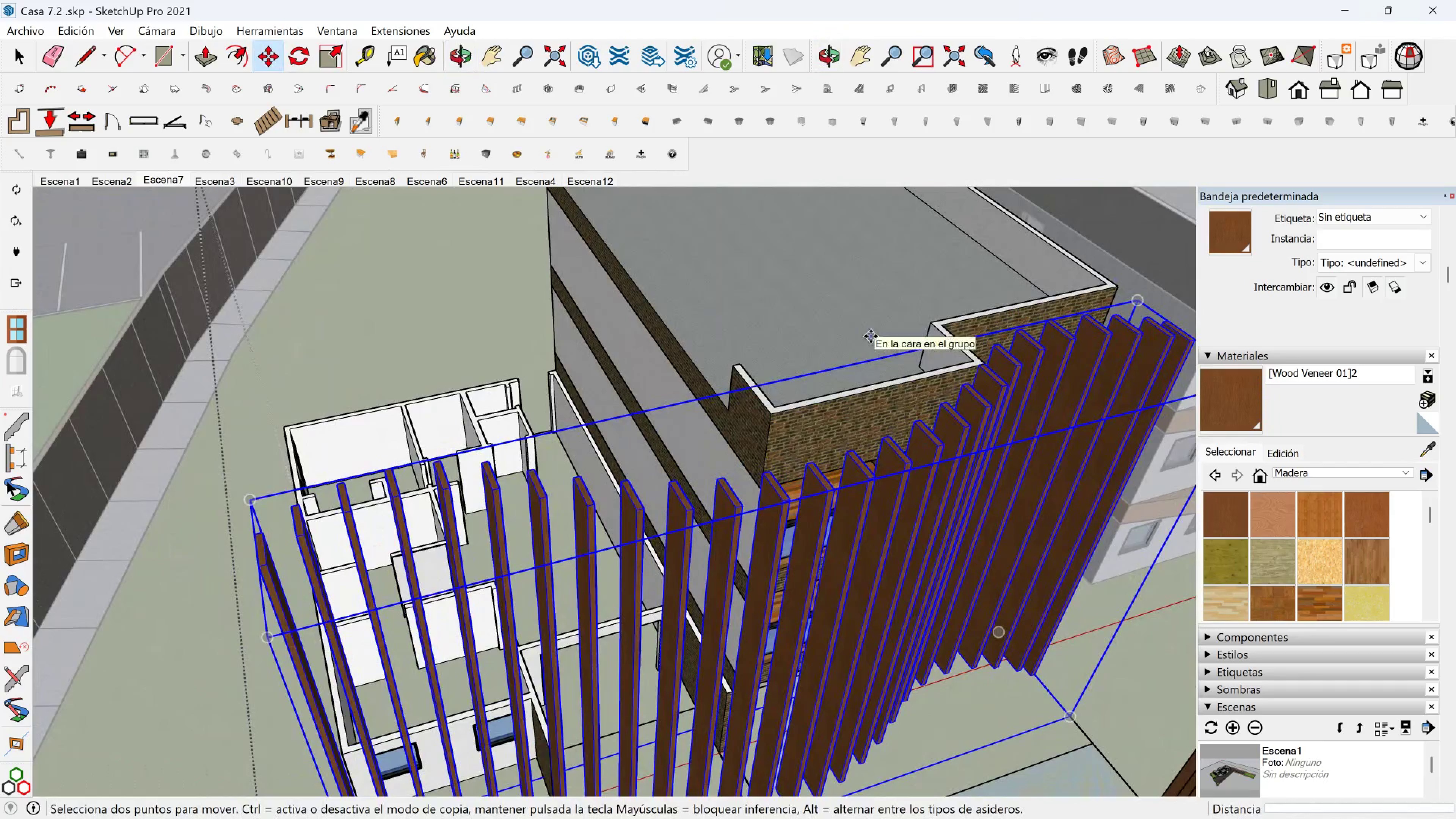 
scroll: coordinate [818, 347], scroll_direction: down, amount: 7.0
 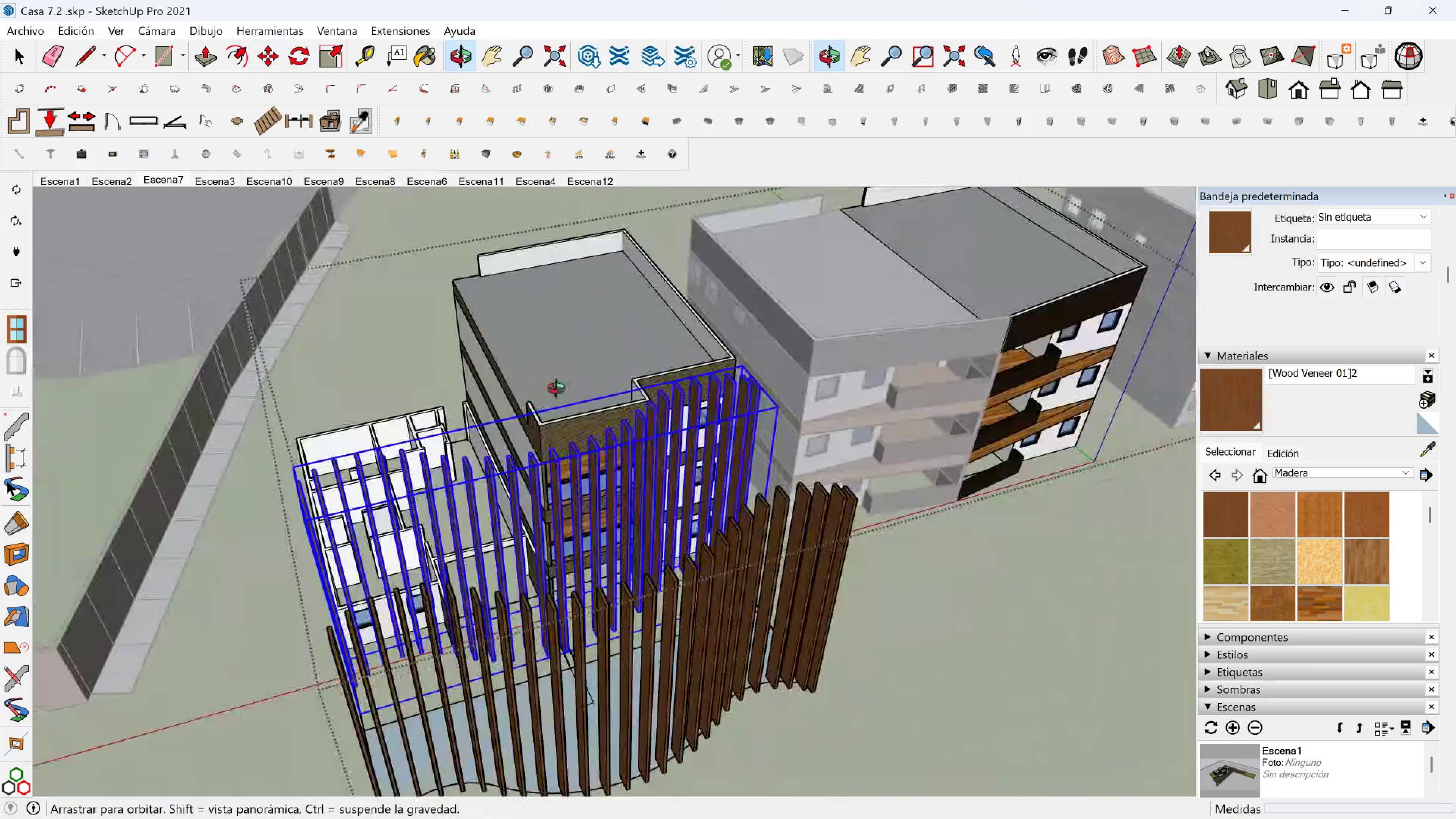 
hold_key(key=ShiftLeft, duration=0.38)
 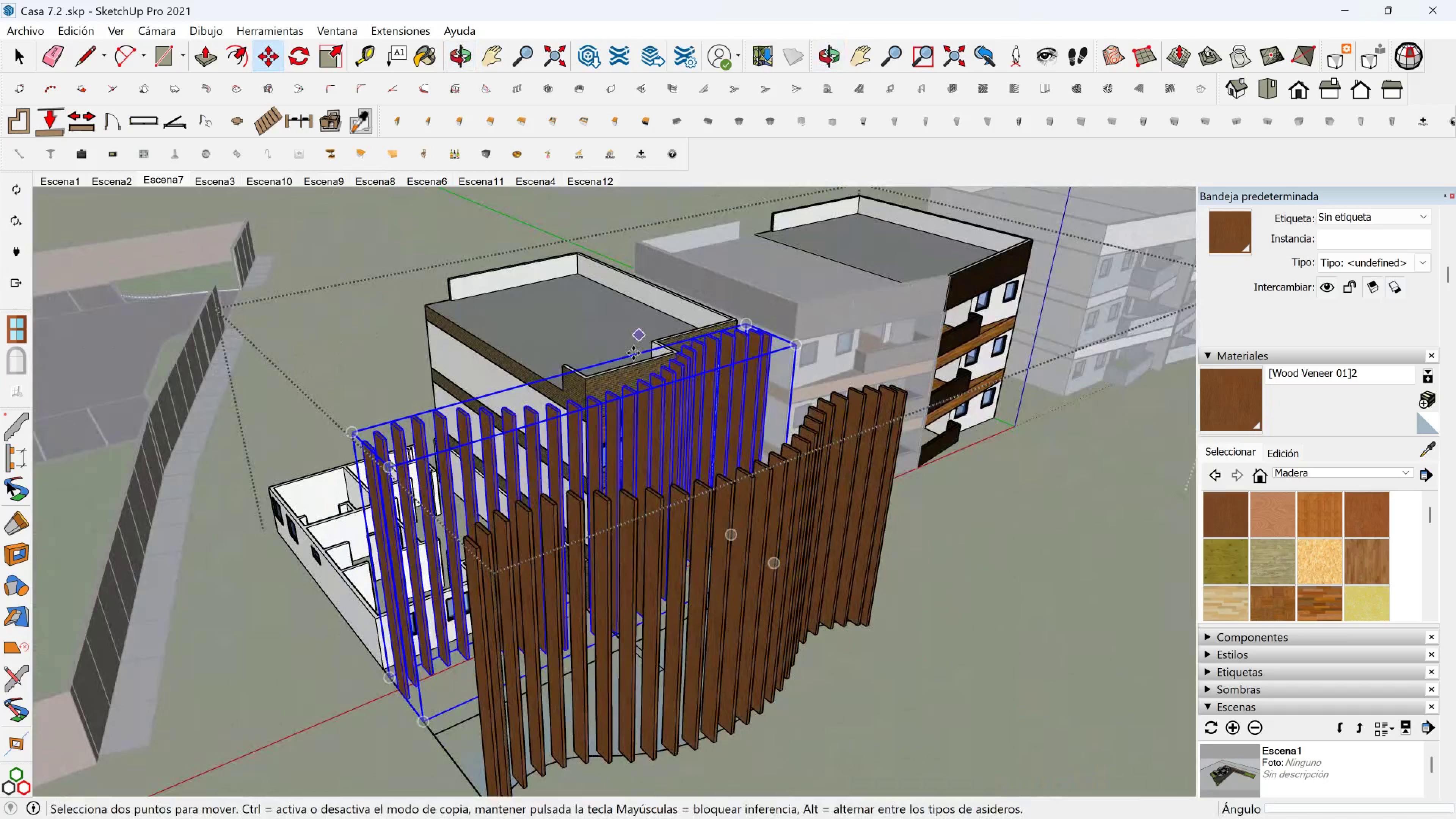 
scroll: coordinate [570, 438], scroll_direction: up, amount: 6.0
 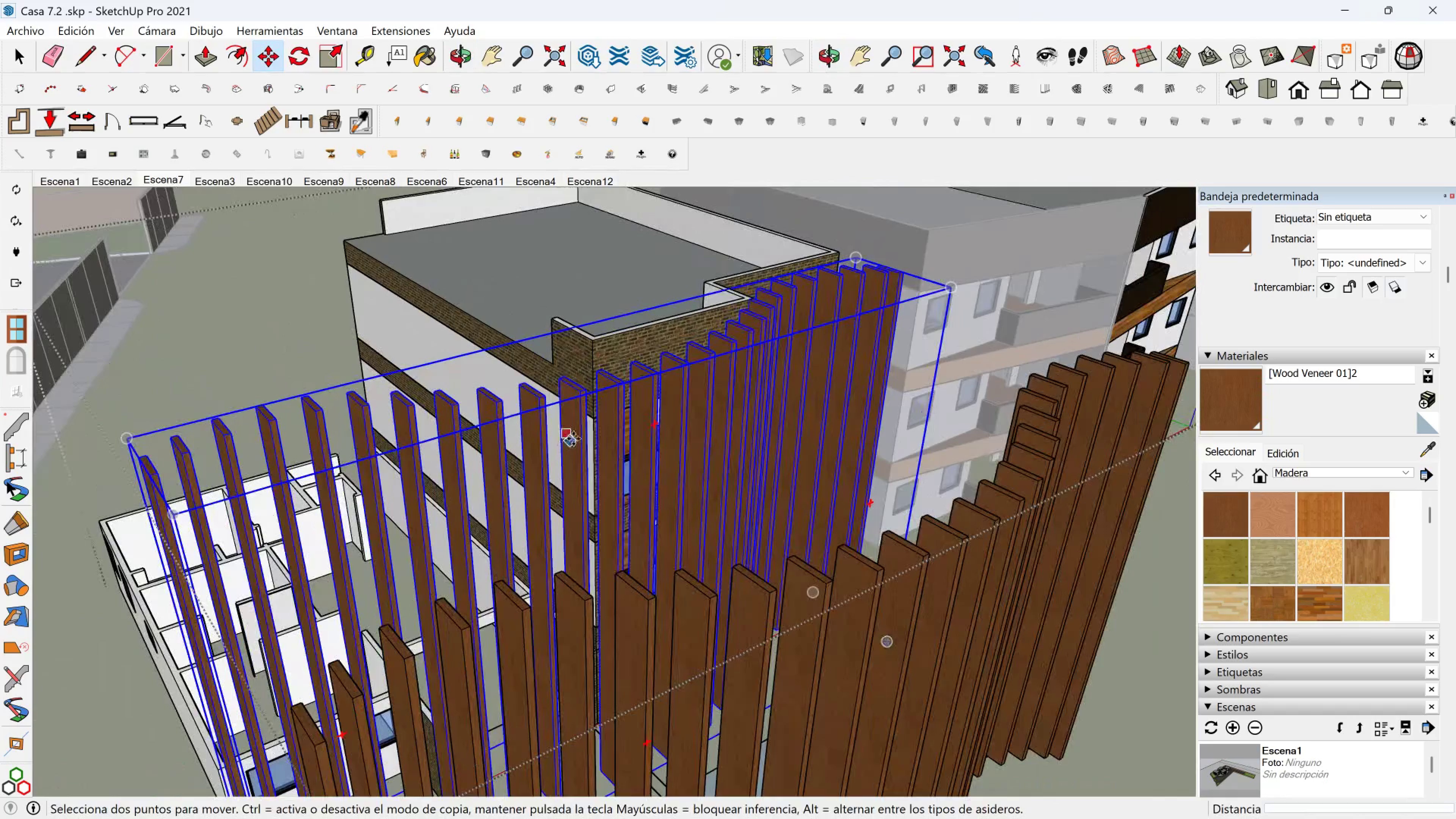 
hold_key(key=ShiftLeft, duration=0.4)
 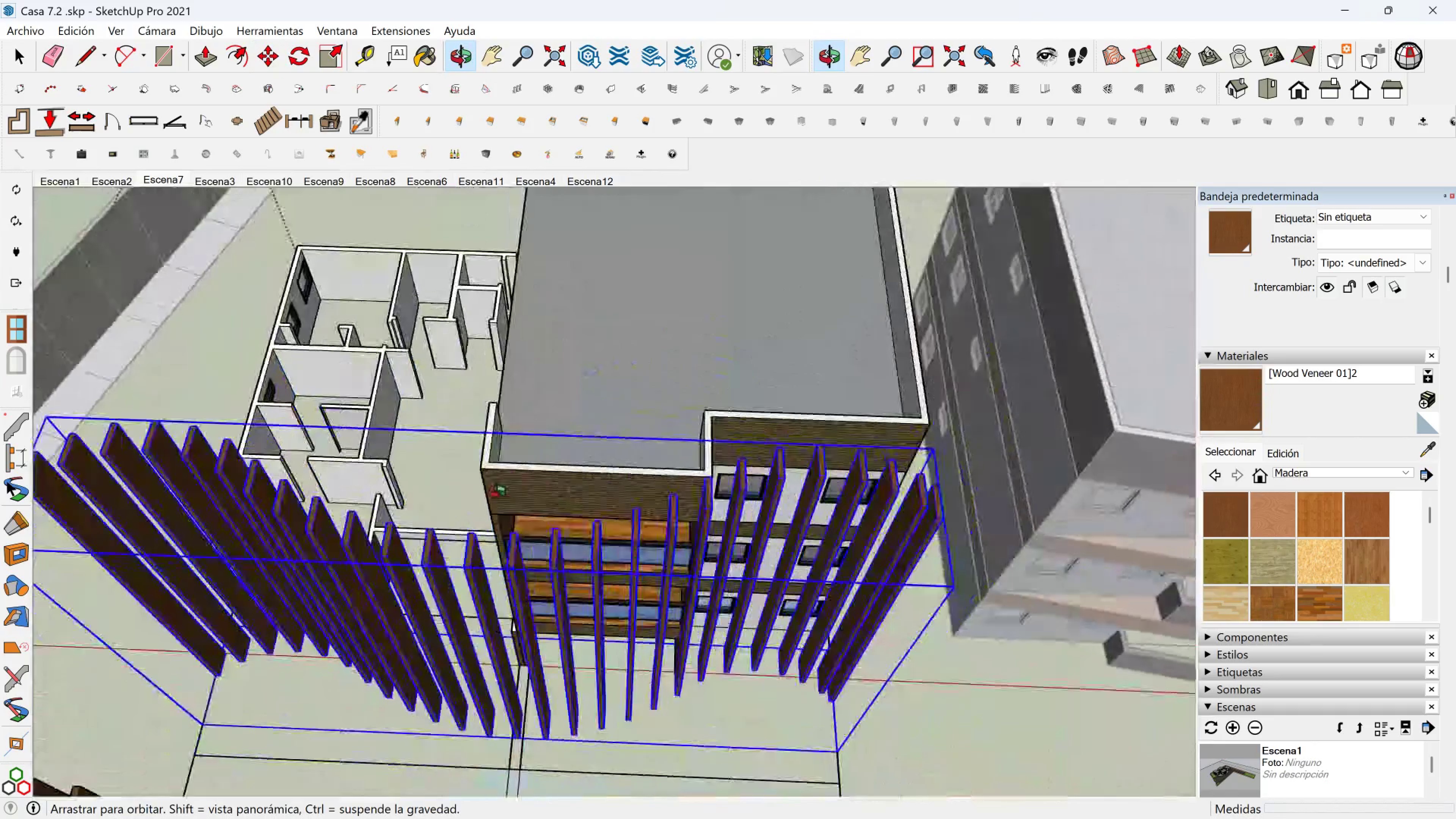 
scroll: coordinate [386, 457], scroll_direction: down, amount: 3.0
 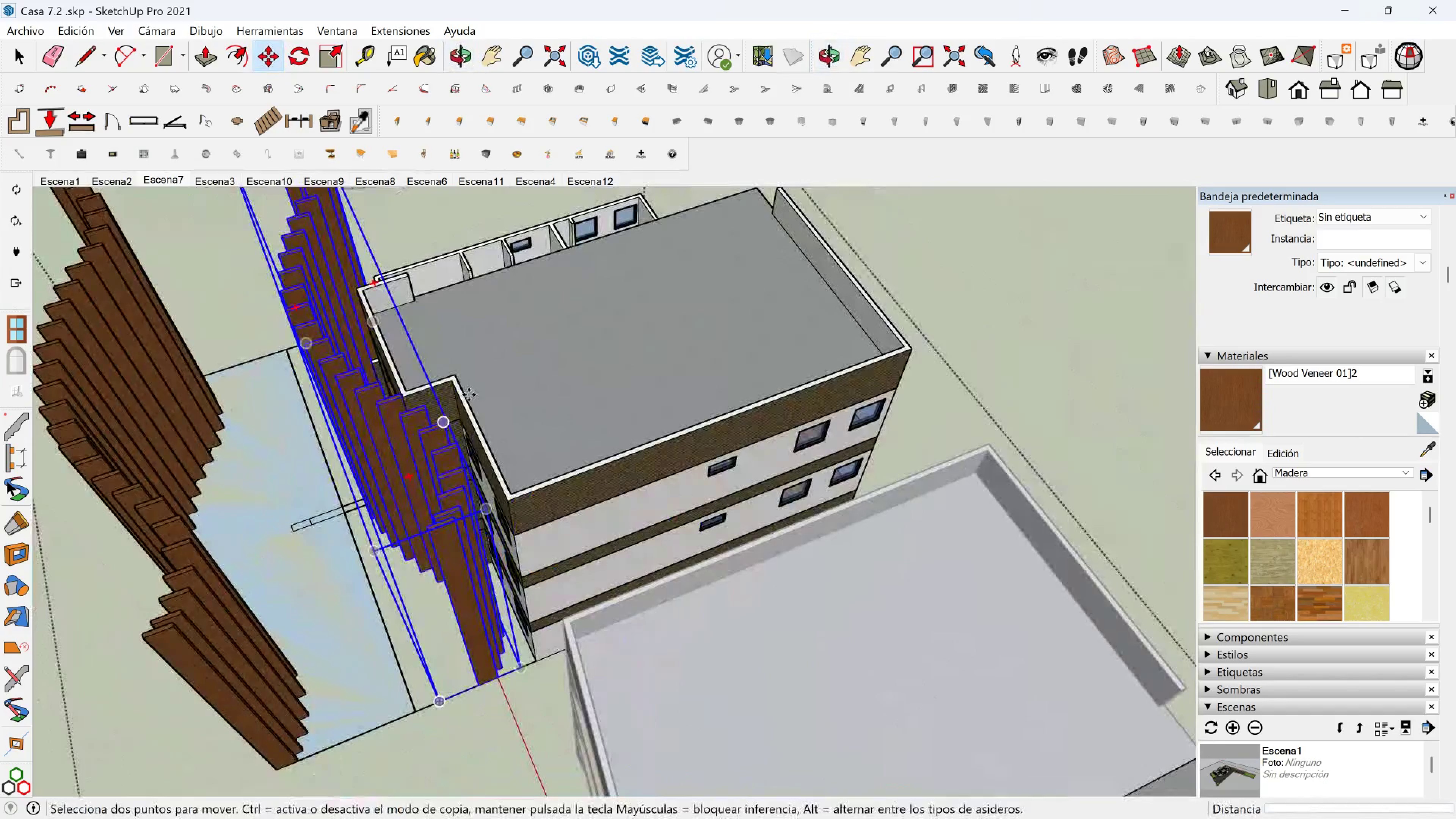 
hold_key(key=ShiftLeft, duration=0.4)
 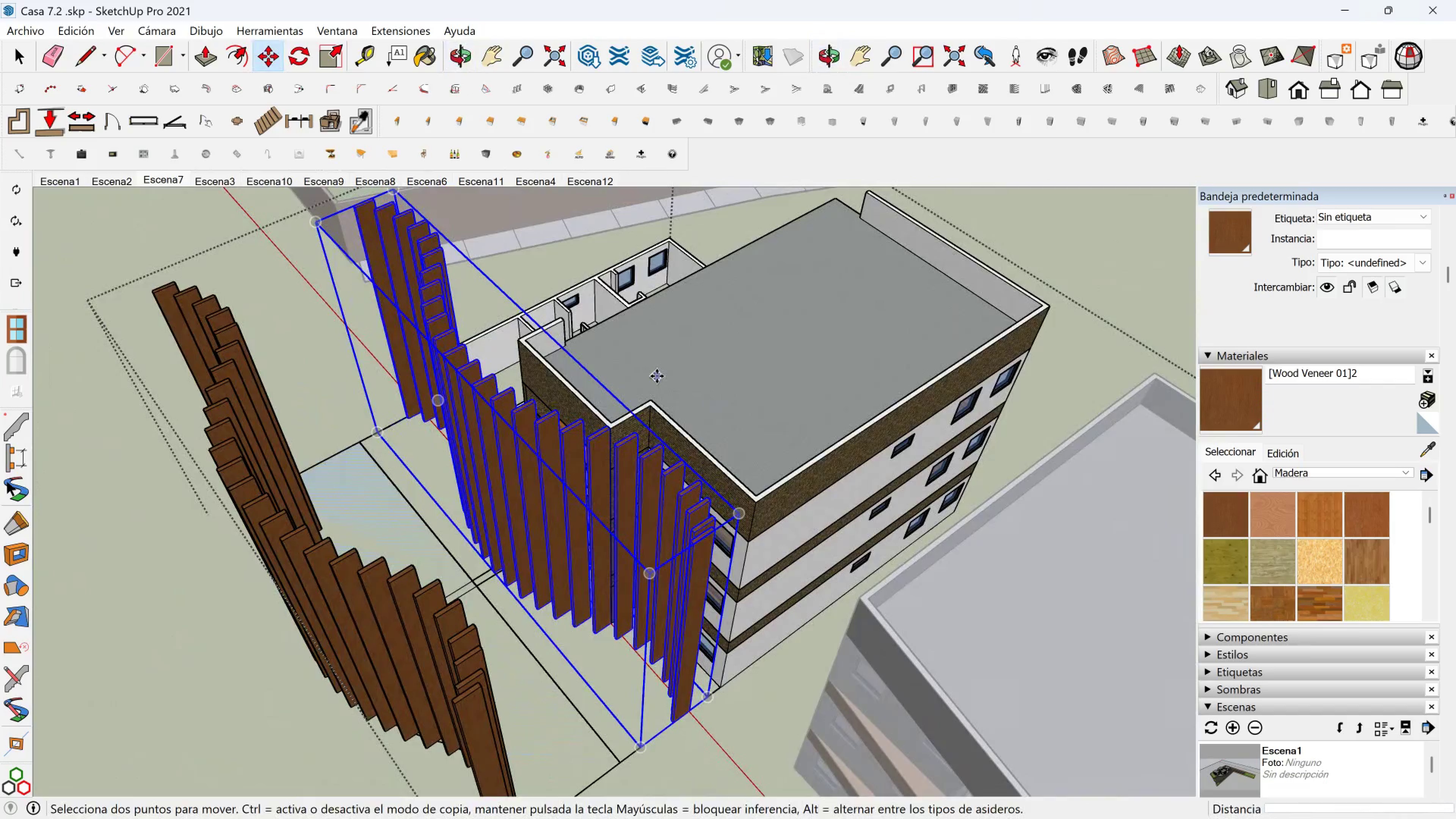 
scroll: coordinate [610, 333], scroll_direction: down, amount: 2.0
 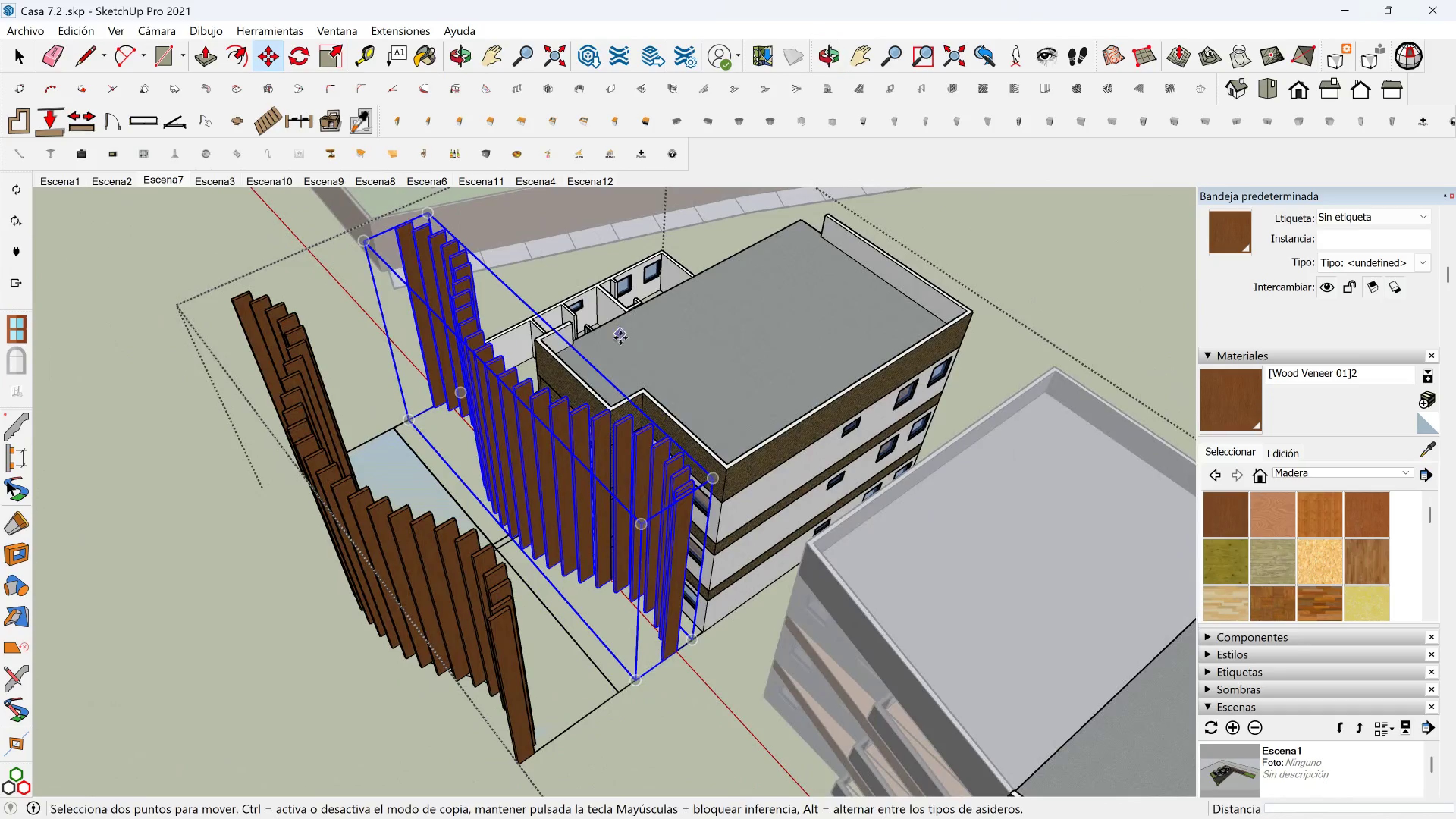 
key(Shift+ShiftLeft)
 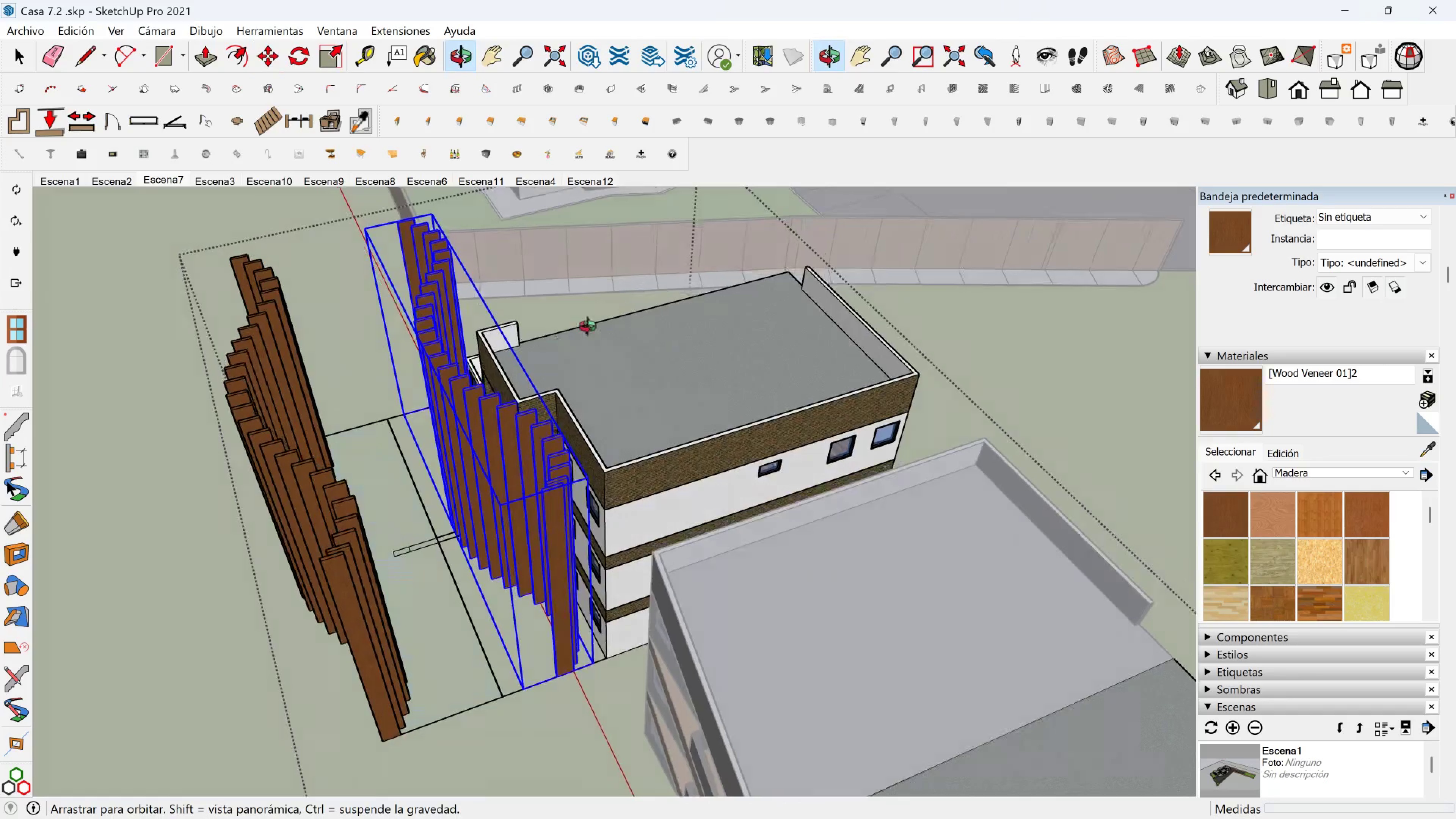 
scroll: coordinate [502, 341], scroll_direction: up, amount: 5.0
 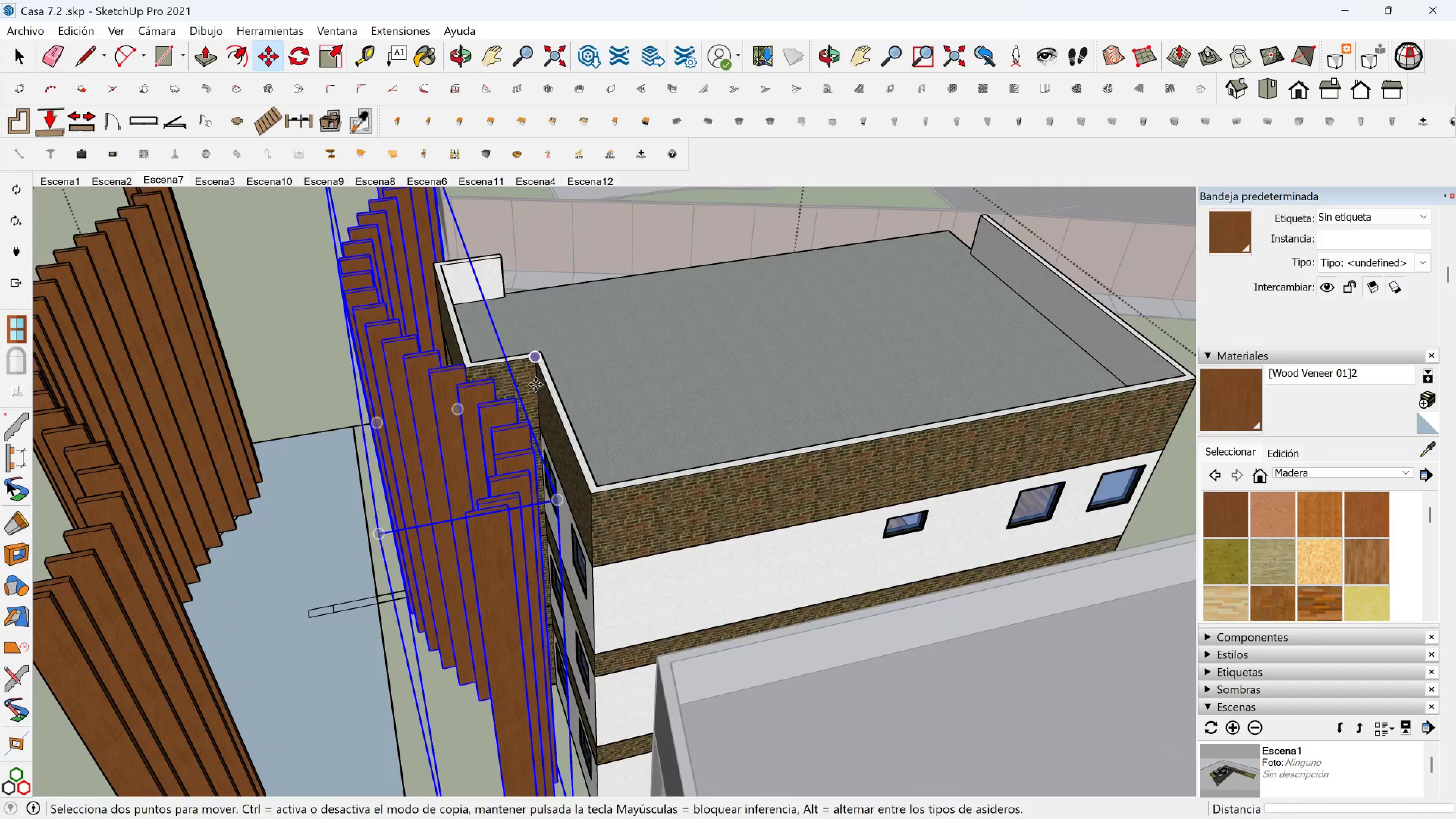 
key(Shift+ShiftLeft)
 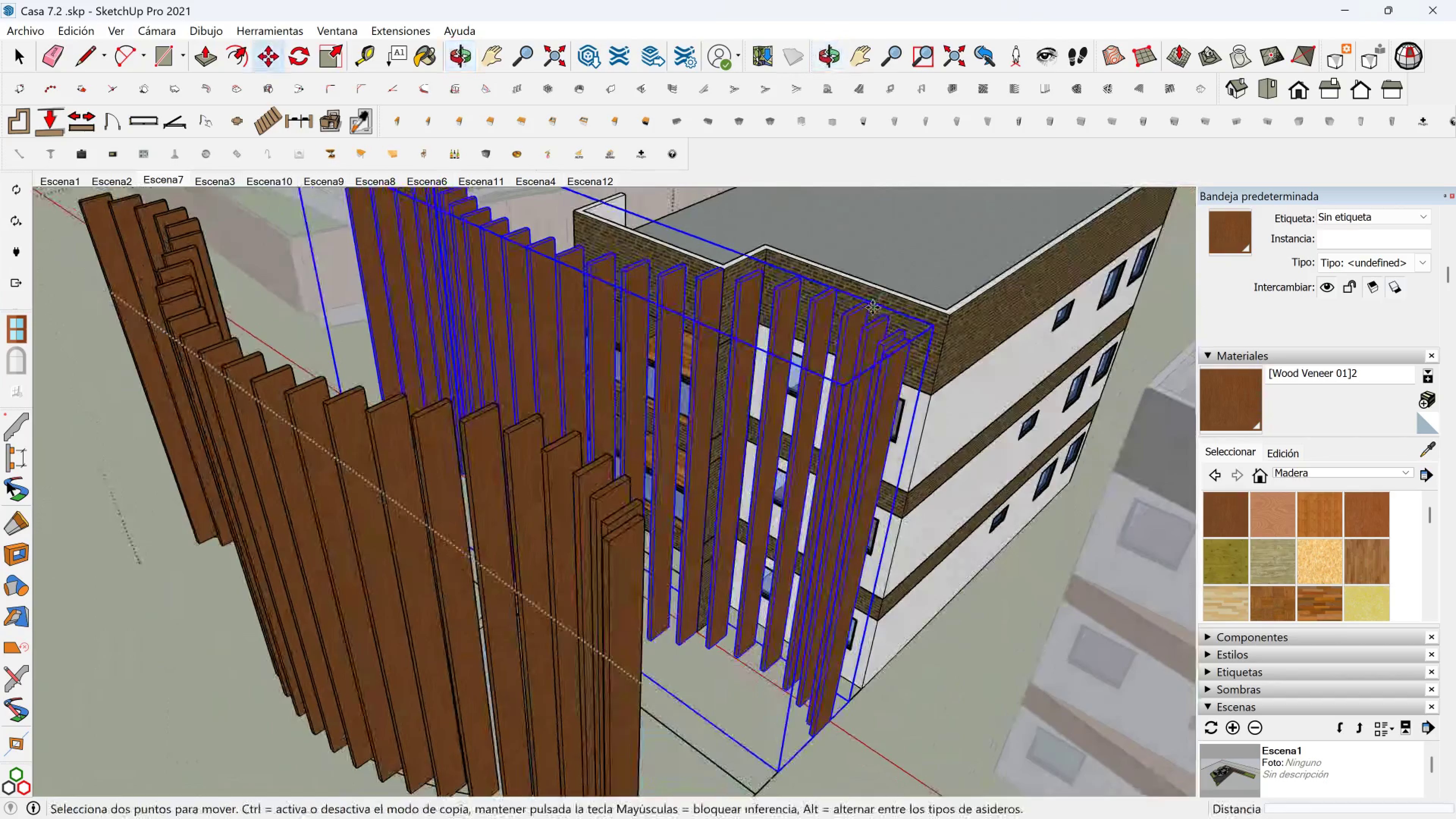 
scroll: coordinate [908, 395], scroll_direction: down, amount: 2.0
 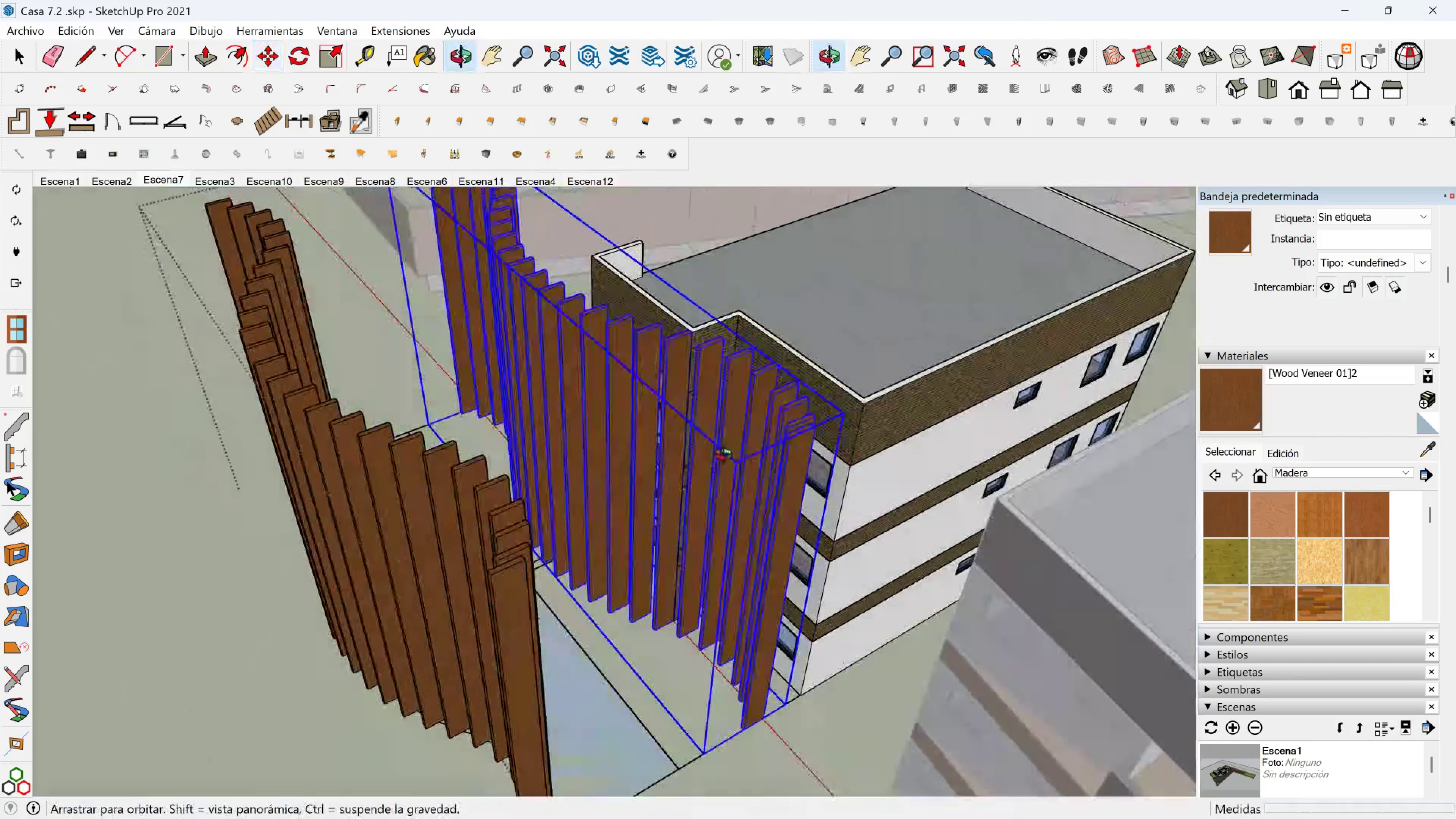 
key(Shift+ShiftLeft)
 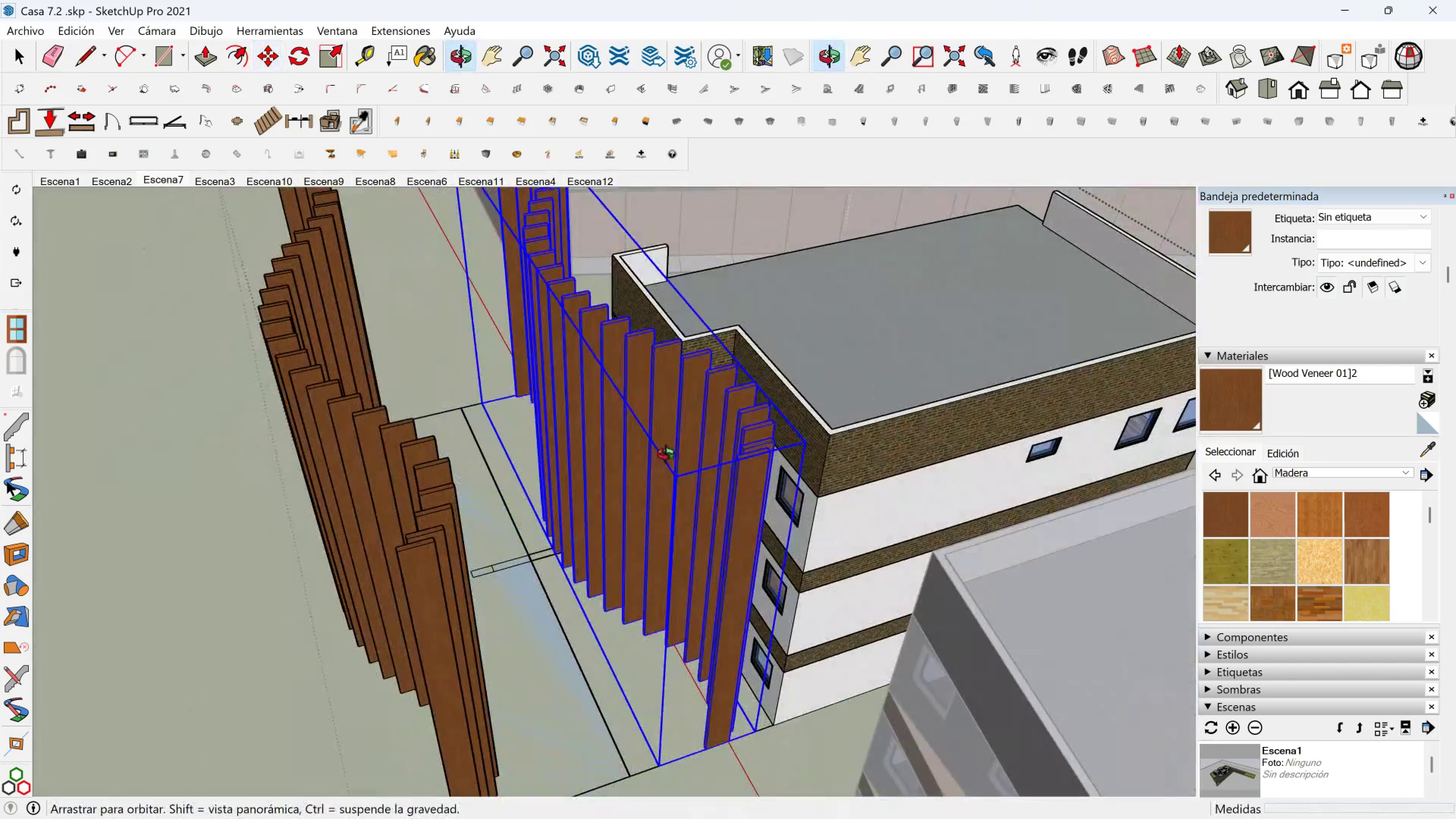 
hold_key(key=ShiftLeft, duration=0.33)
 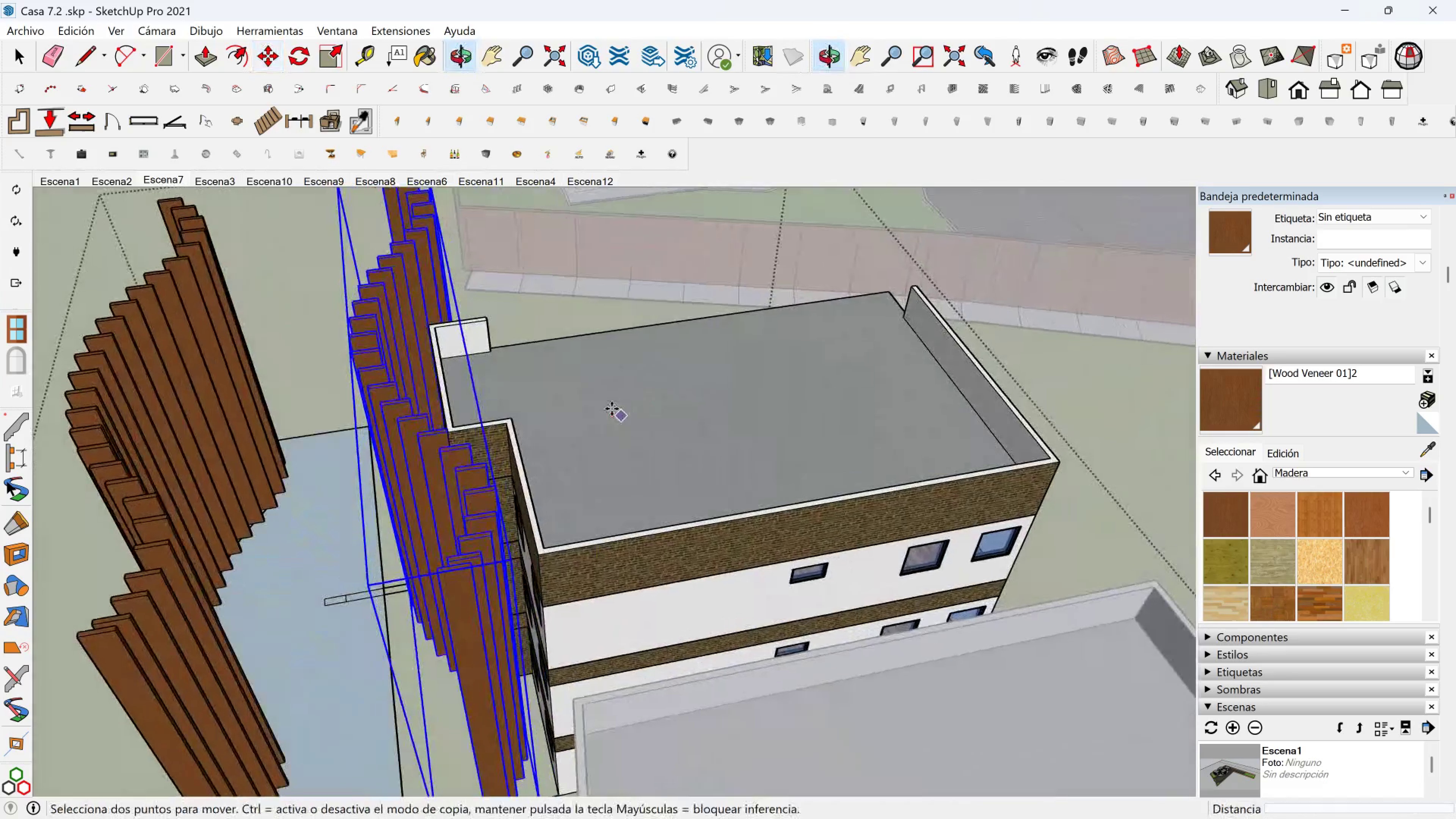 
key(Shift+ShiftLeft)
 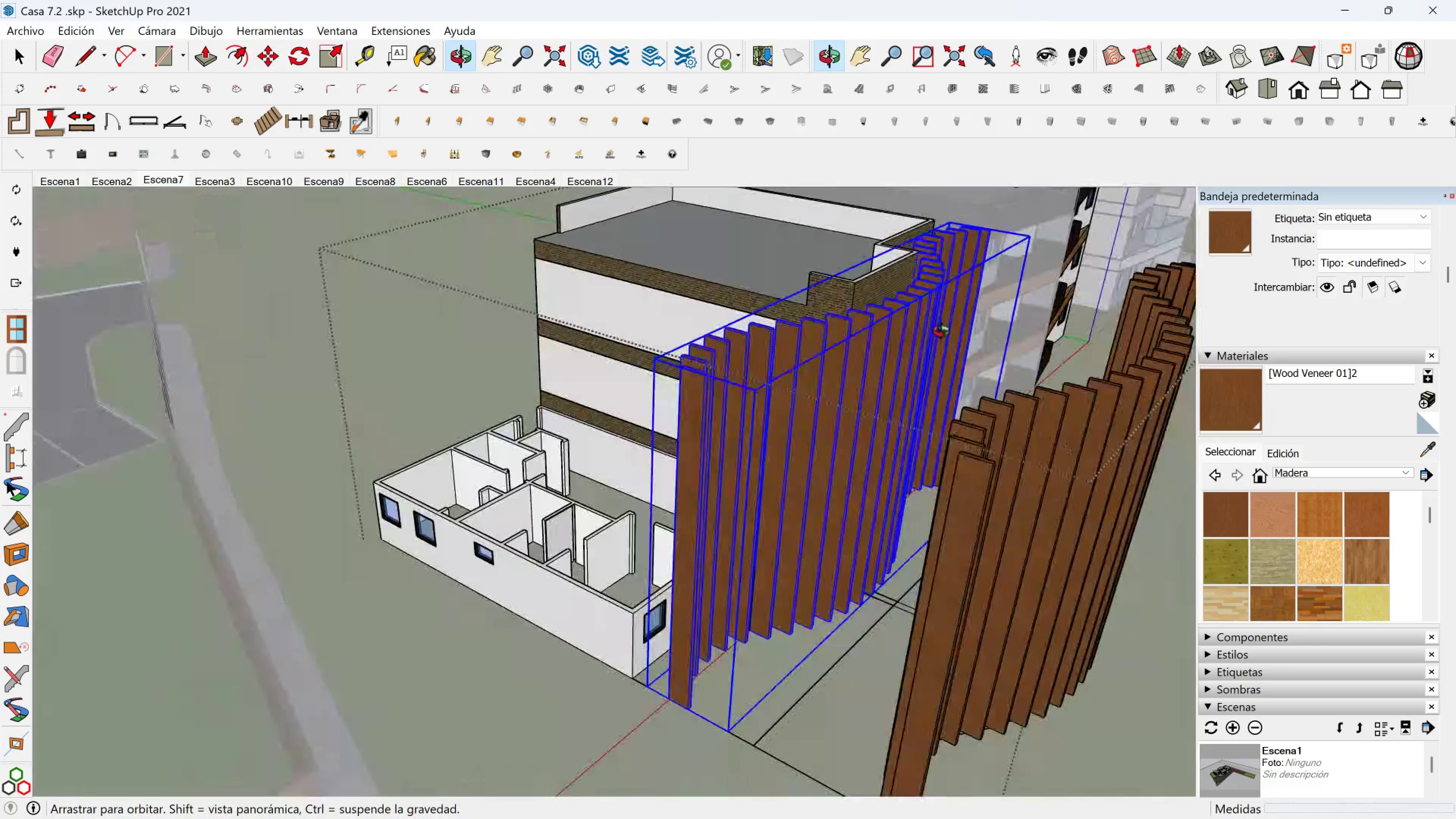 
scroll: coordinate [848, 381], scroll_direction: down, amount: 6.0
 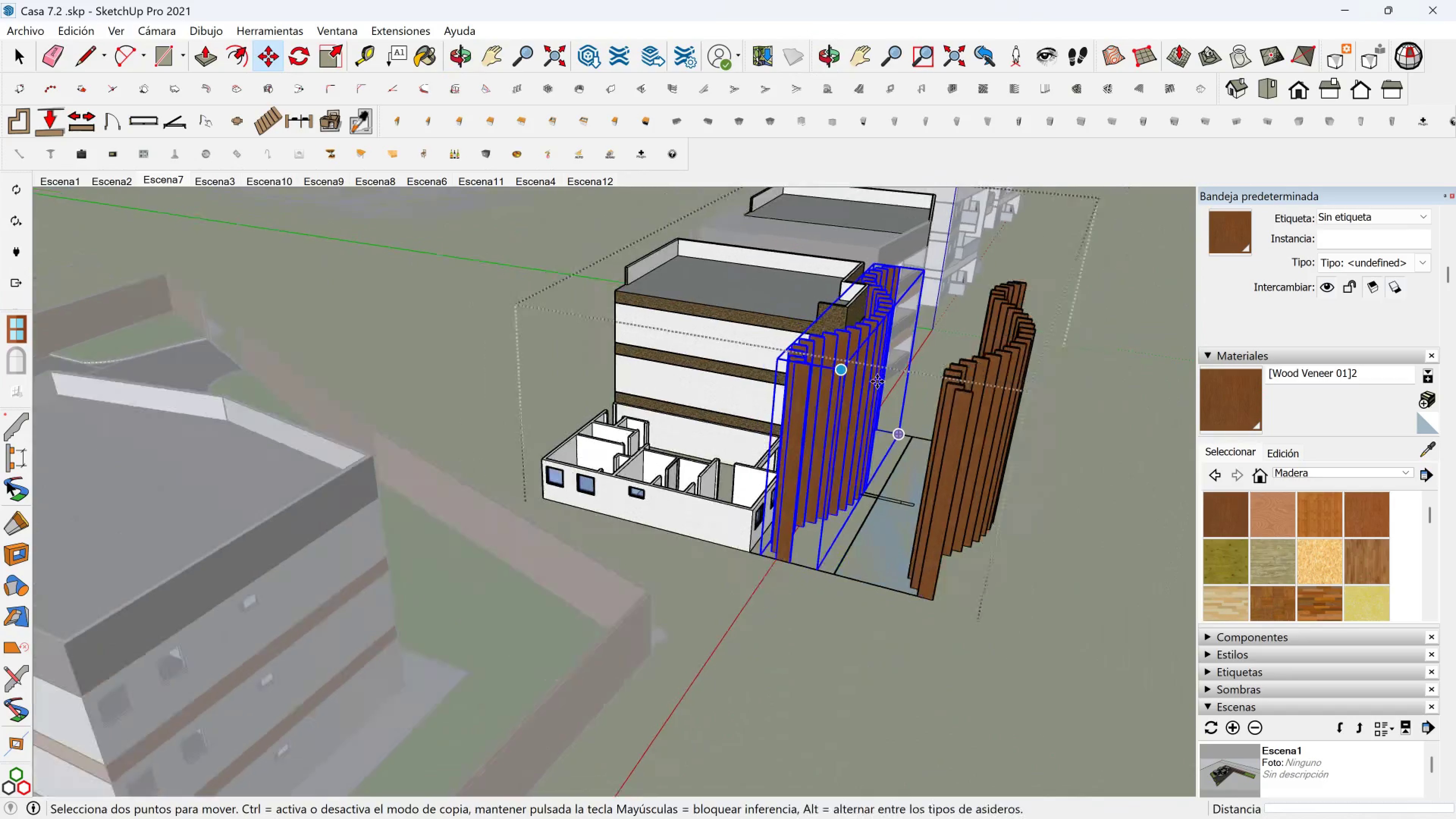 
hold_key(key=ShiftLeft, duration=0.36)
 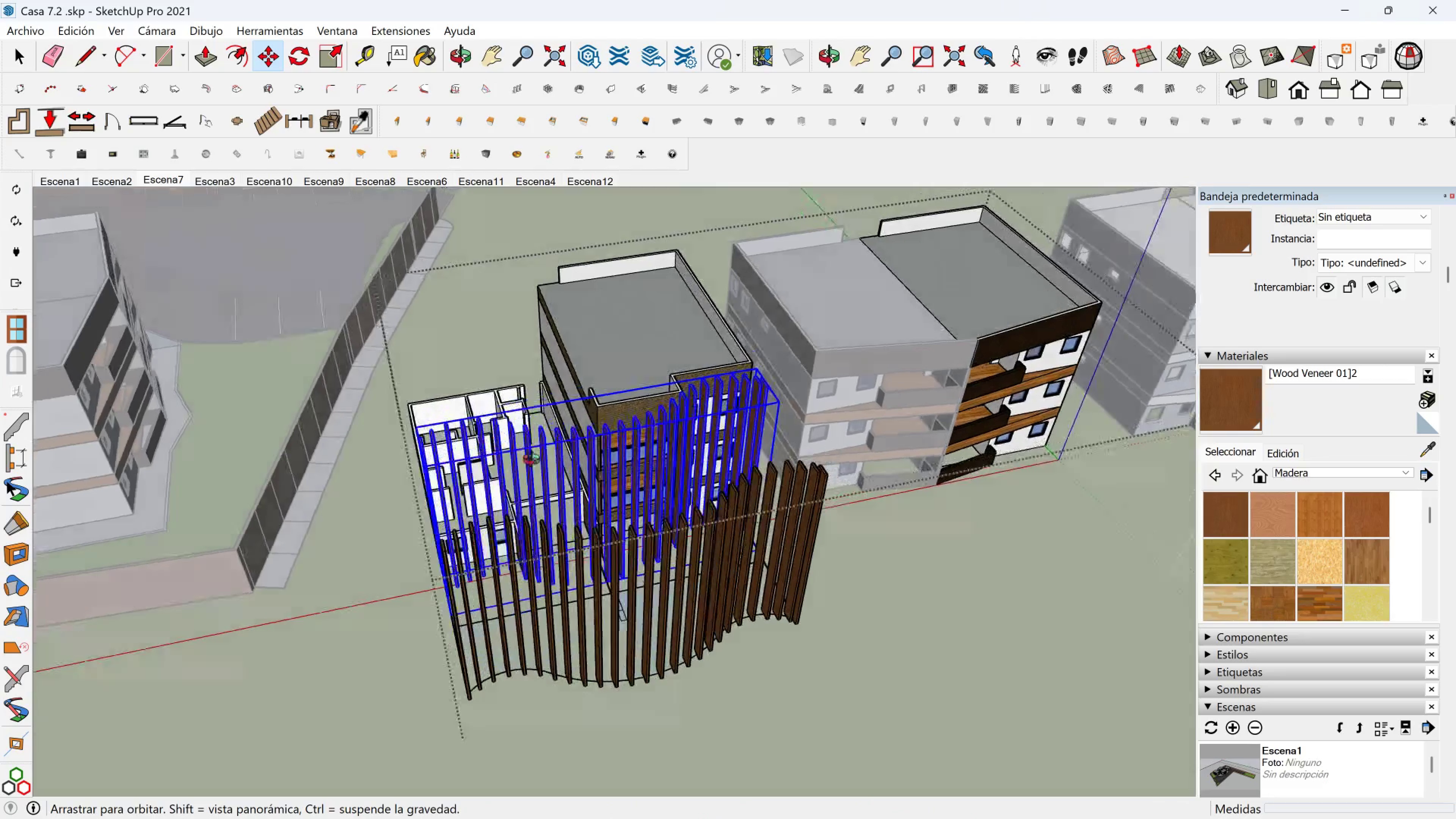 
scroll: coordinate [637, 398], scroll_direction: up, amount: 9.0
 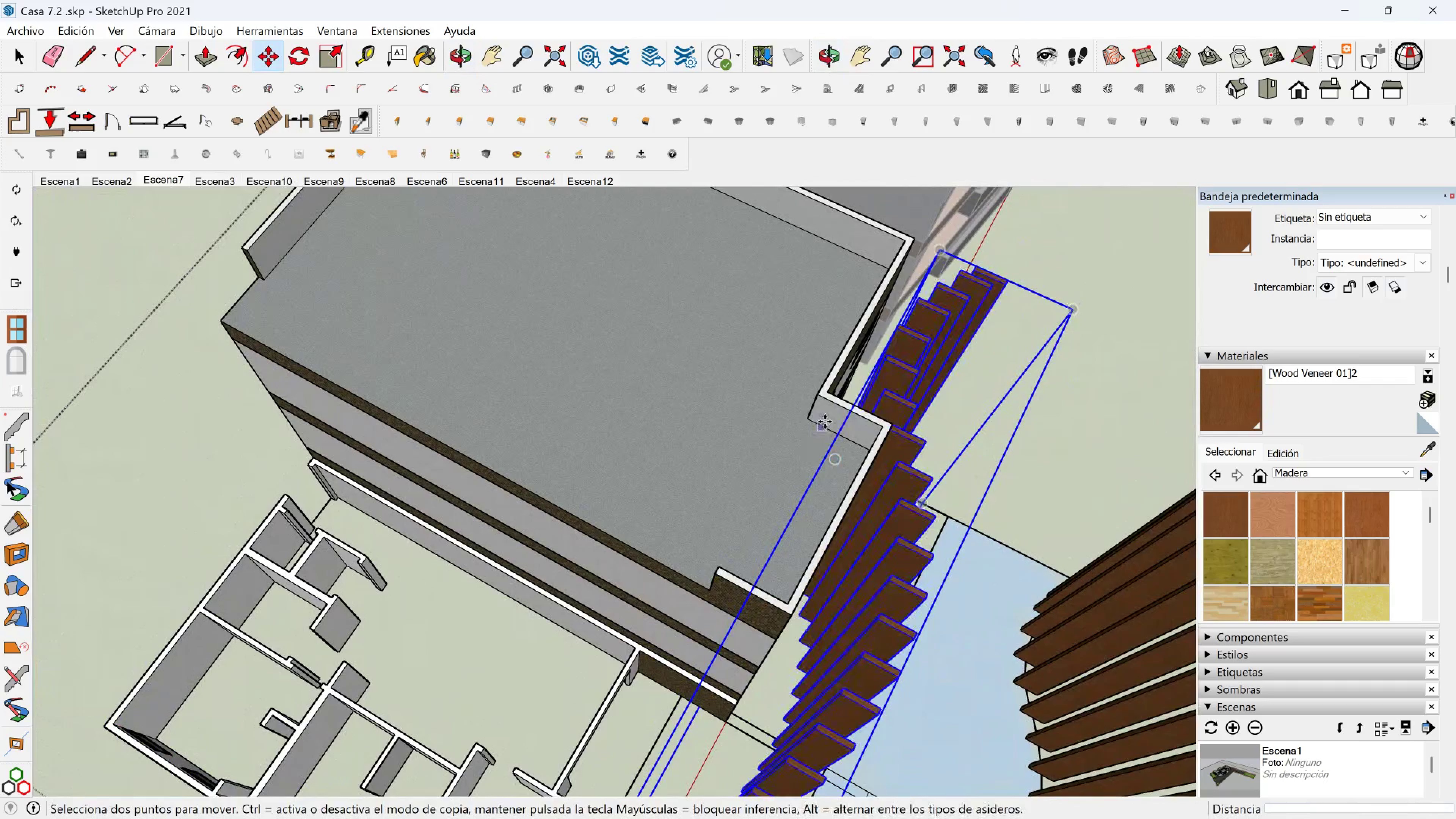 
scroll: coordinate [867, 419], scroll_direction: down, amount: 3.0
 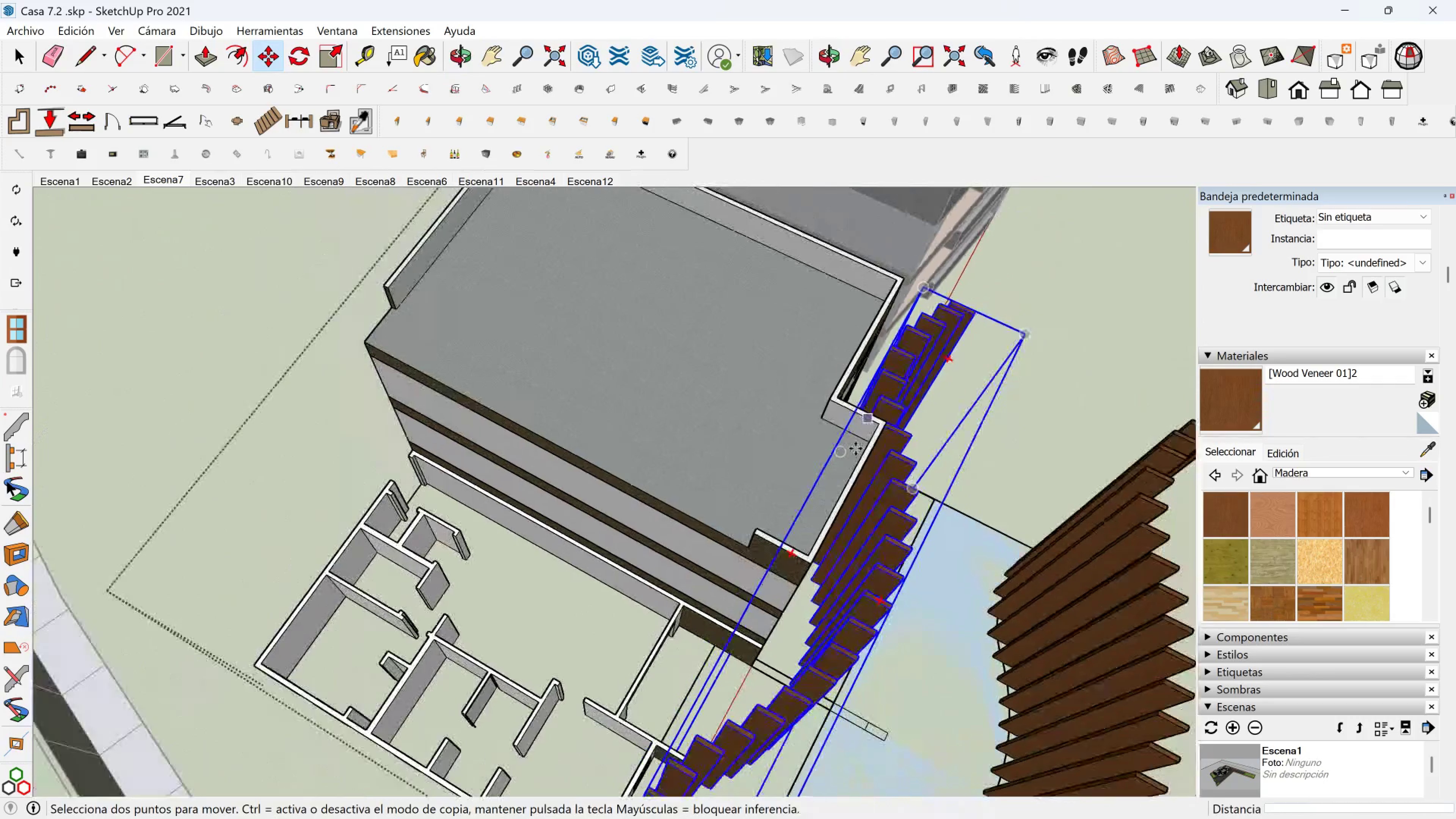 
hold_key(key=ShiftLeft, duration=0.68)
 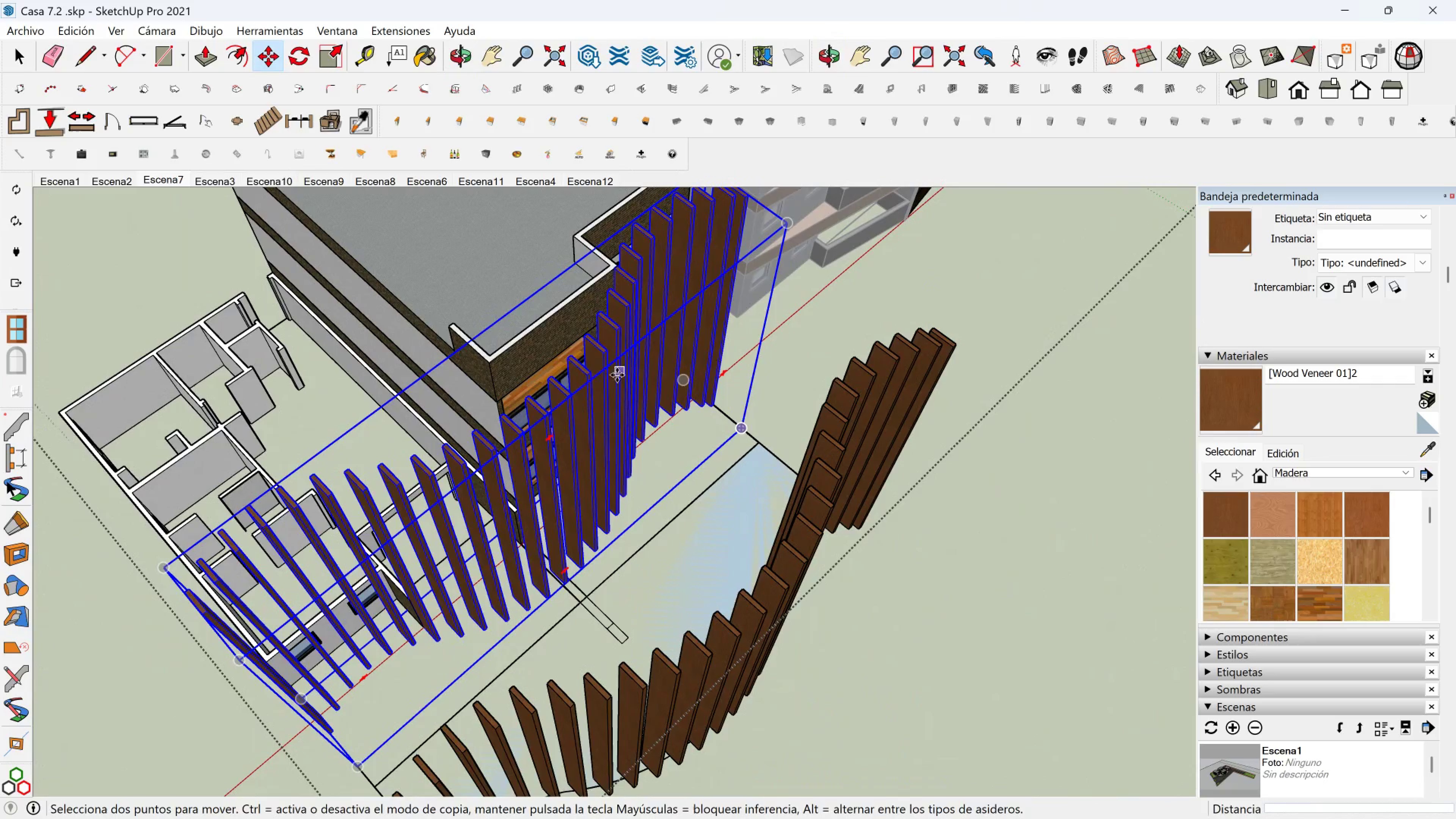 
scroll: coordinate [547, 385], scroll_direction: up, amount: 6.0
 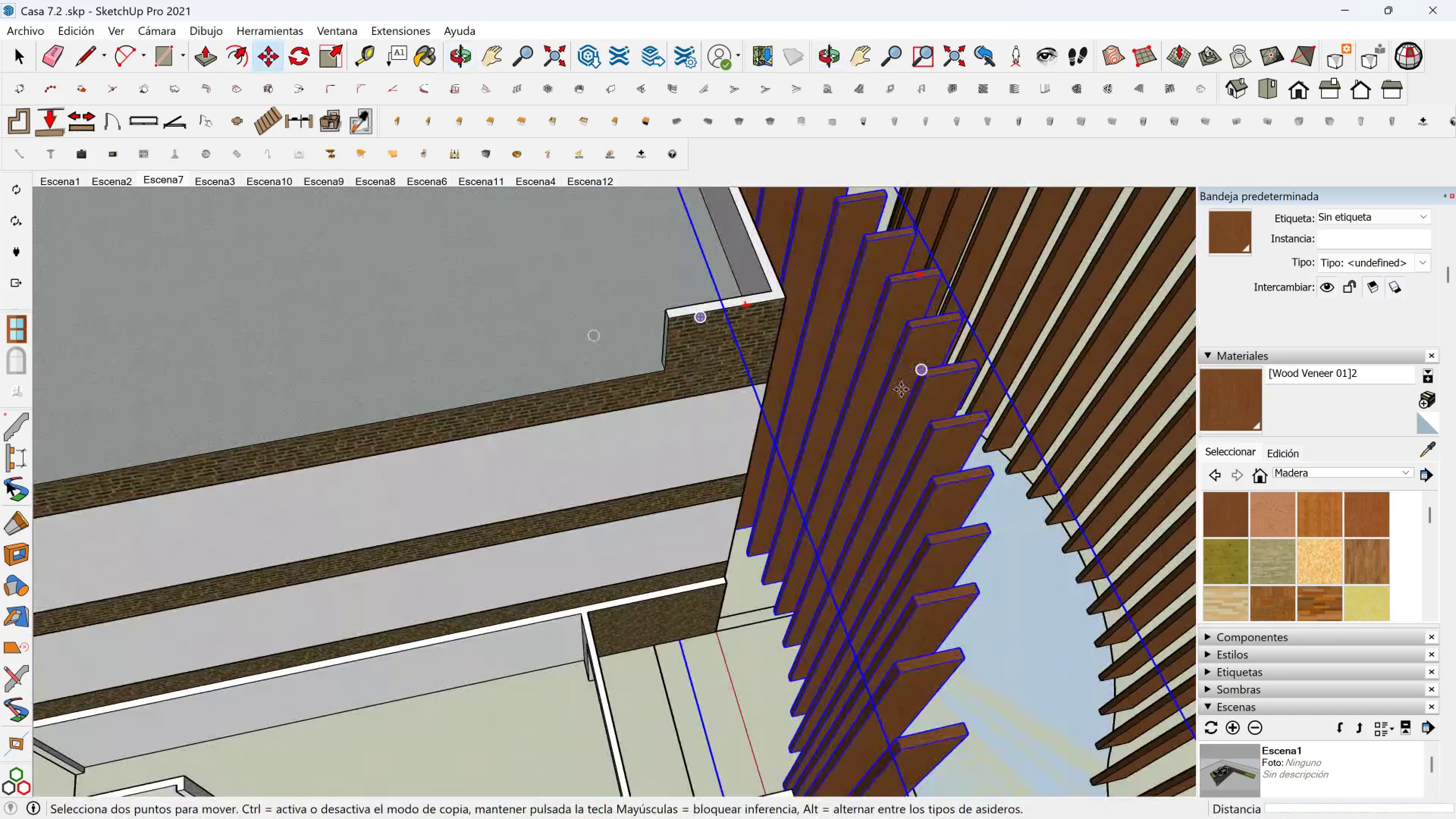 
hold_key(key=ShiftLeft, duration=0.45)
 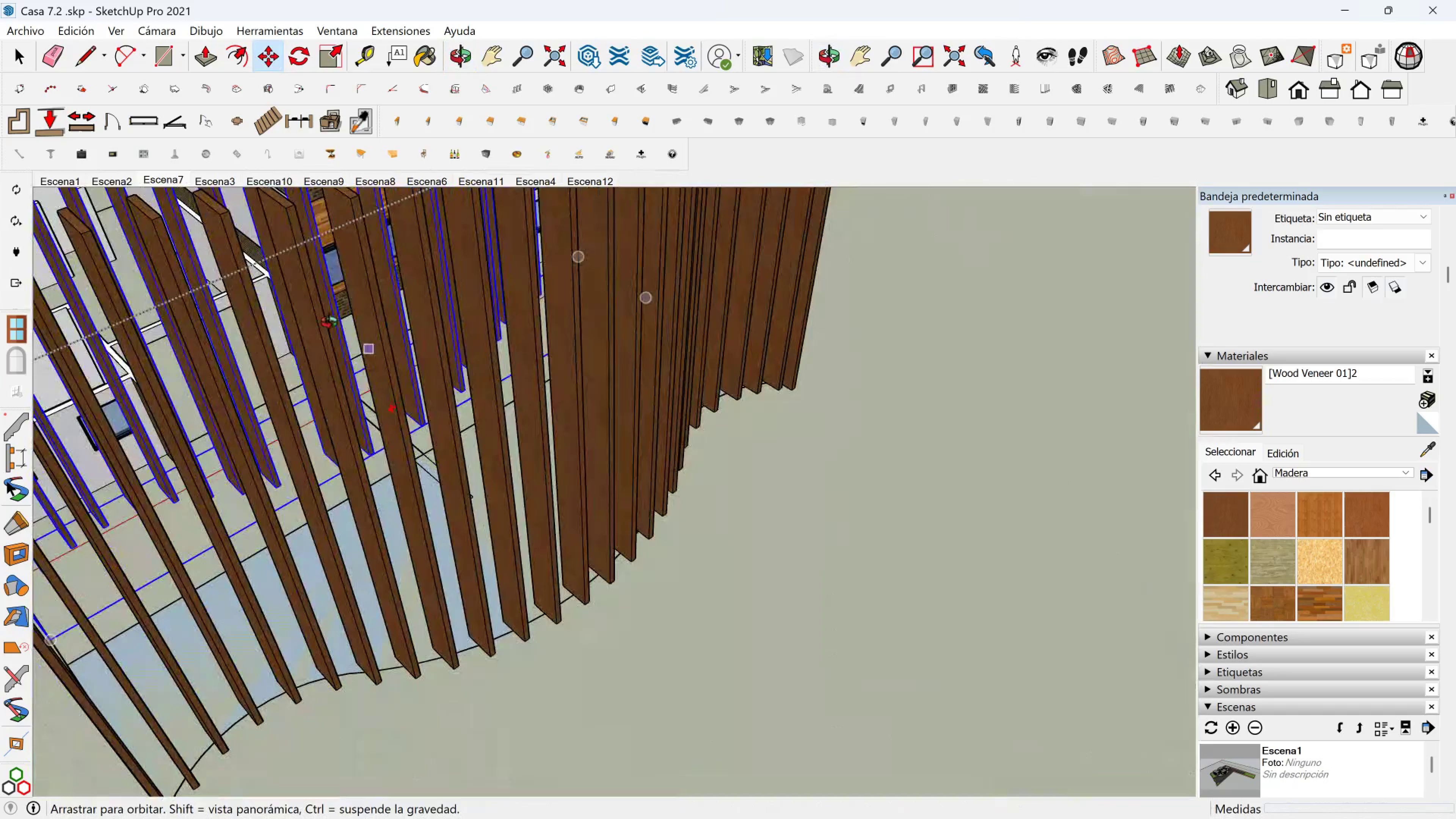 
key(Shift+ShiftLeft)
 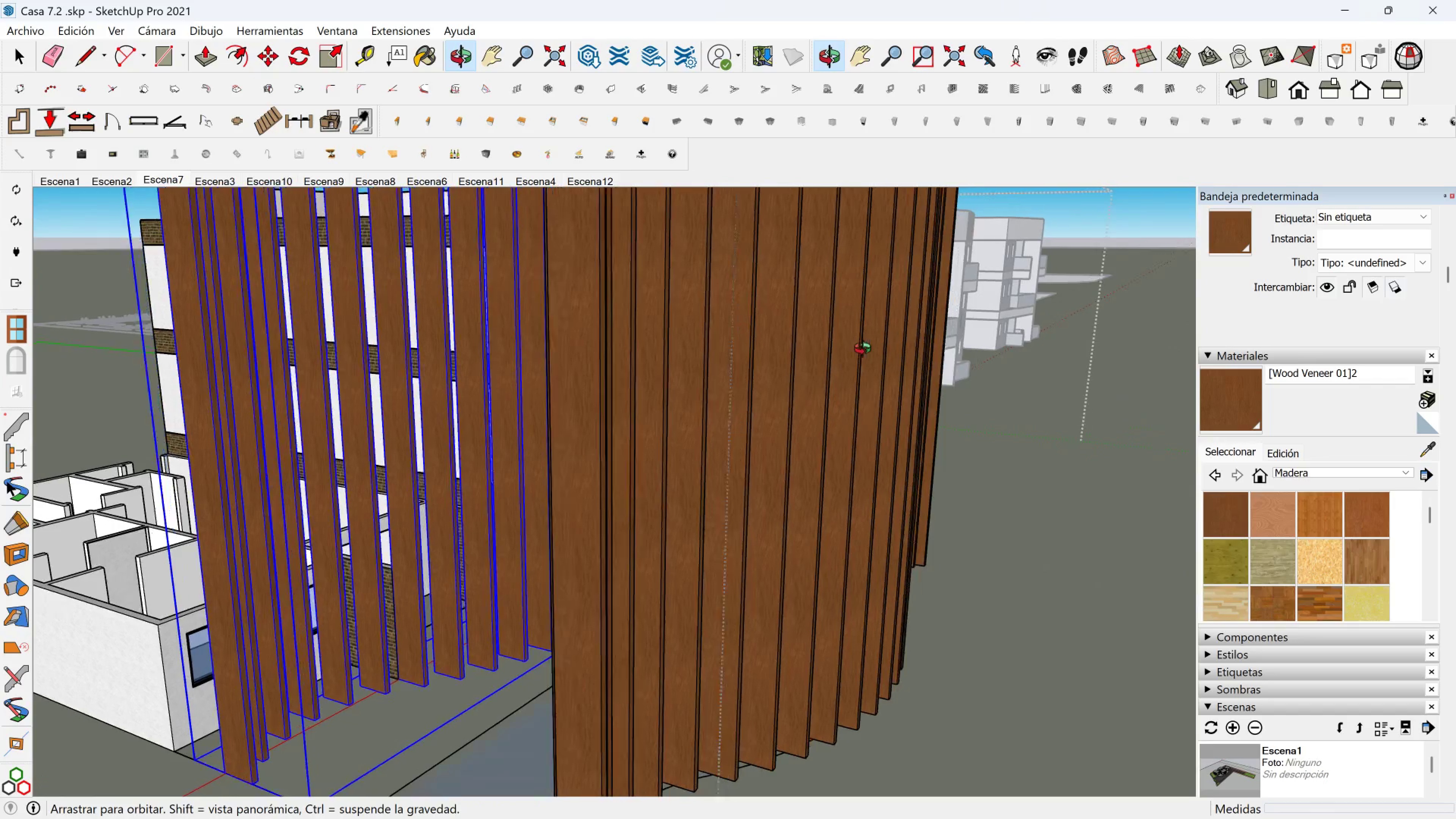 
wait(7.64)
 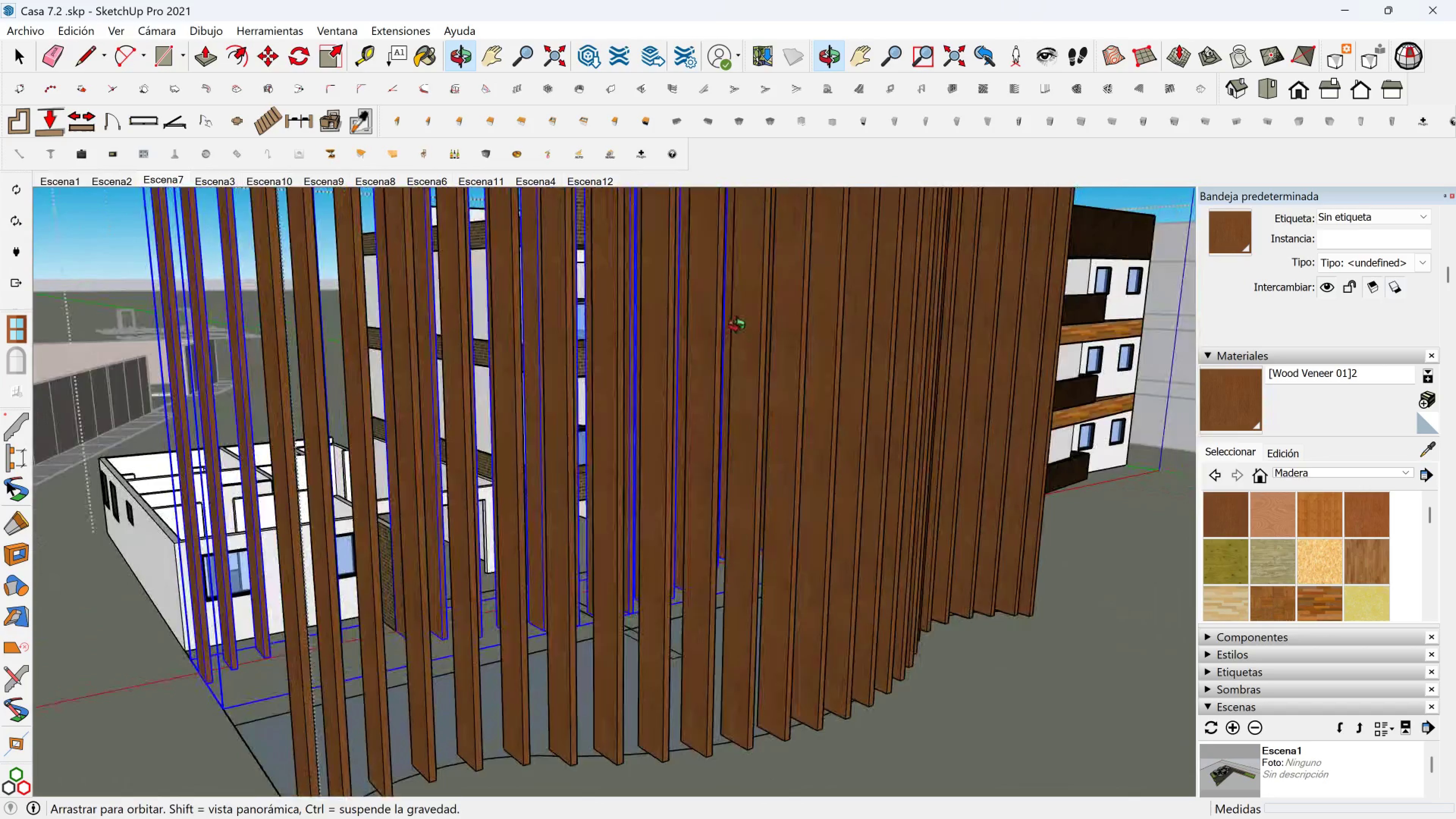 
hold_key(key=ShiftLeft, duration=0.49)
 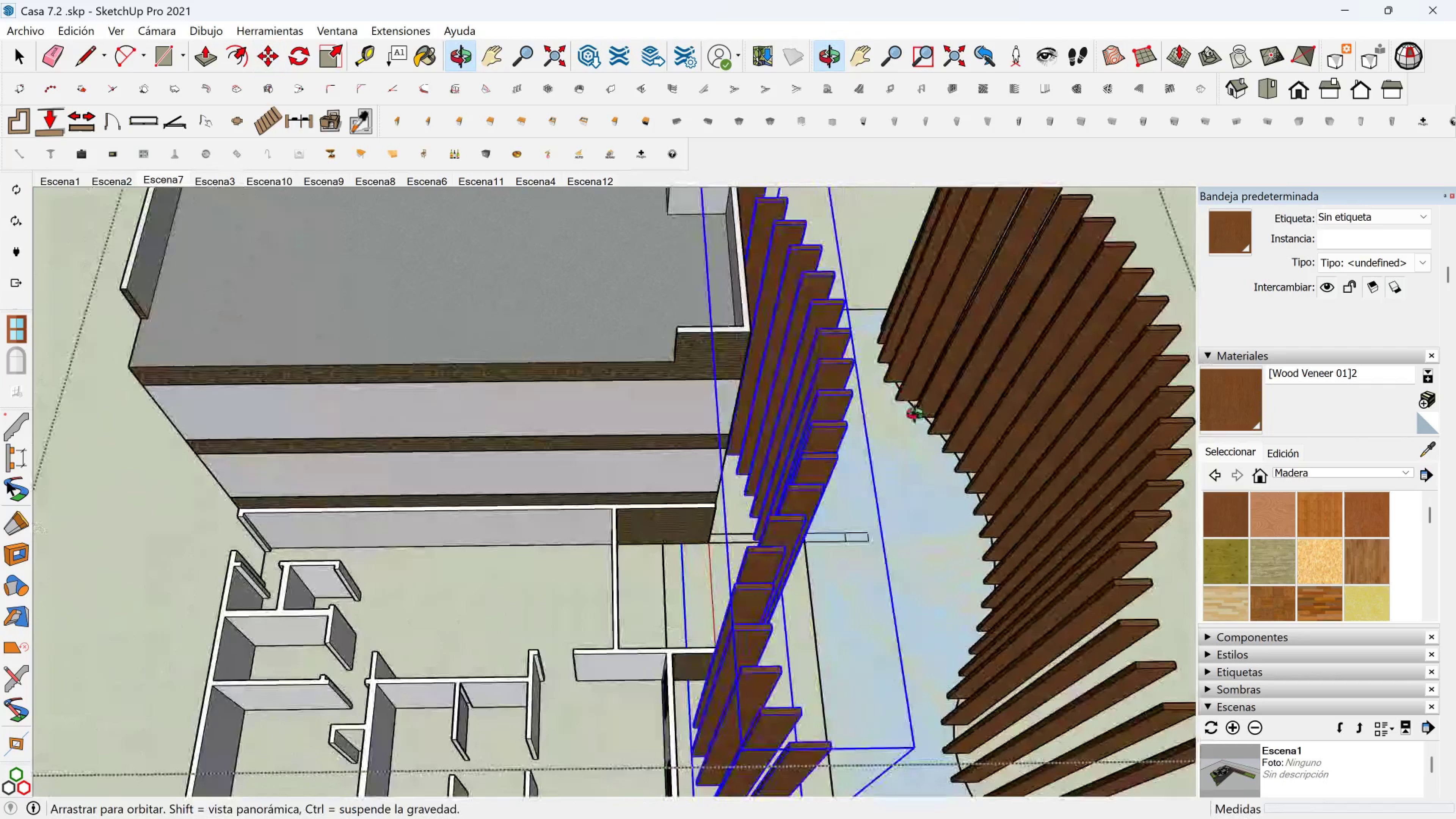 
hold_key(key=ShiftLeft, duration=0.32)
 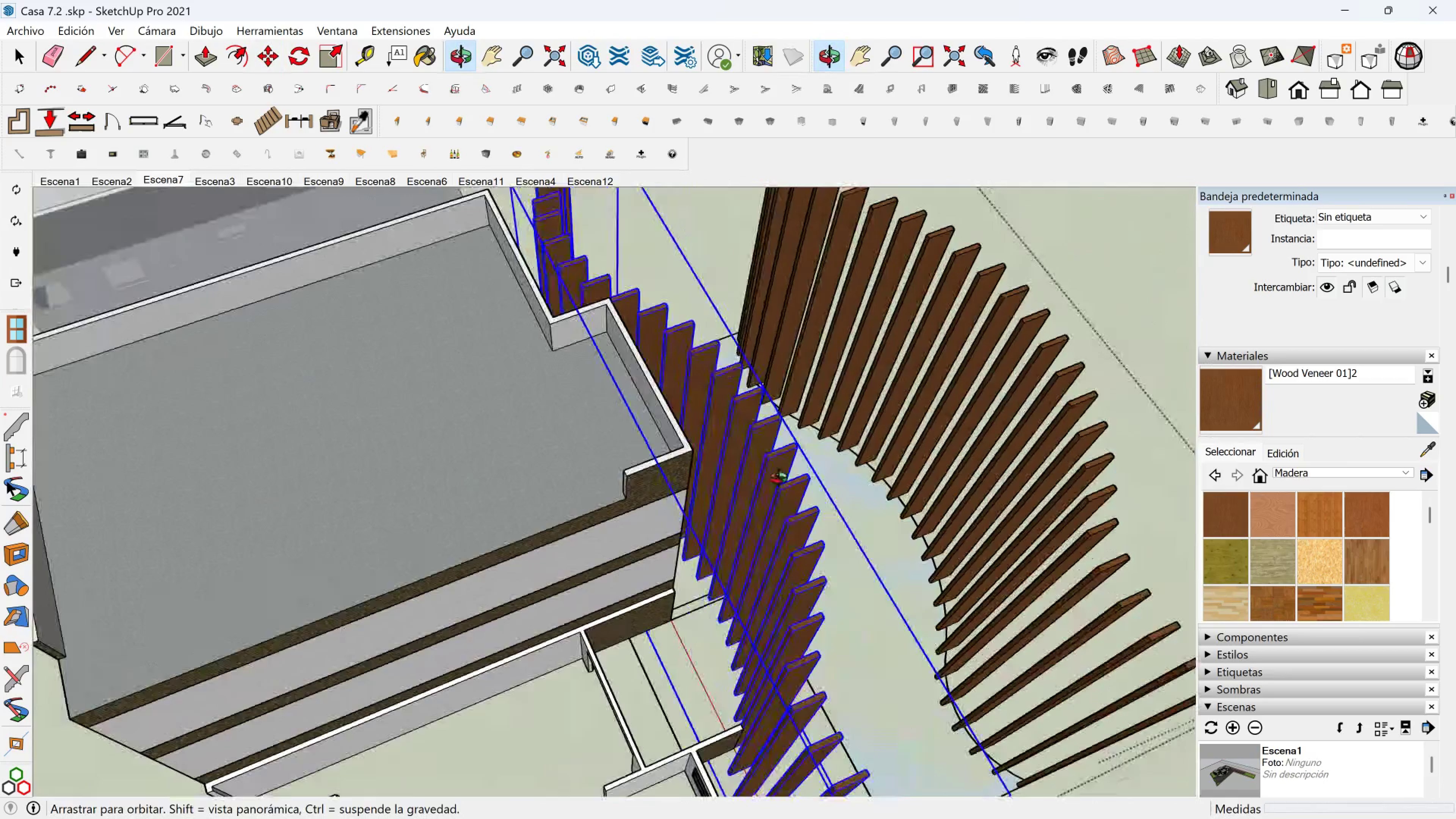 
hold_key(key=ShiftLeft, duration=0.42)
 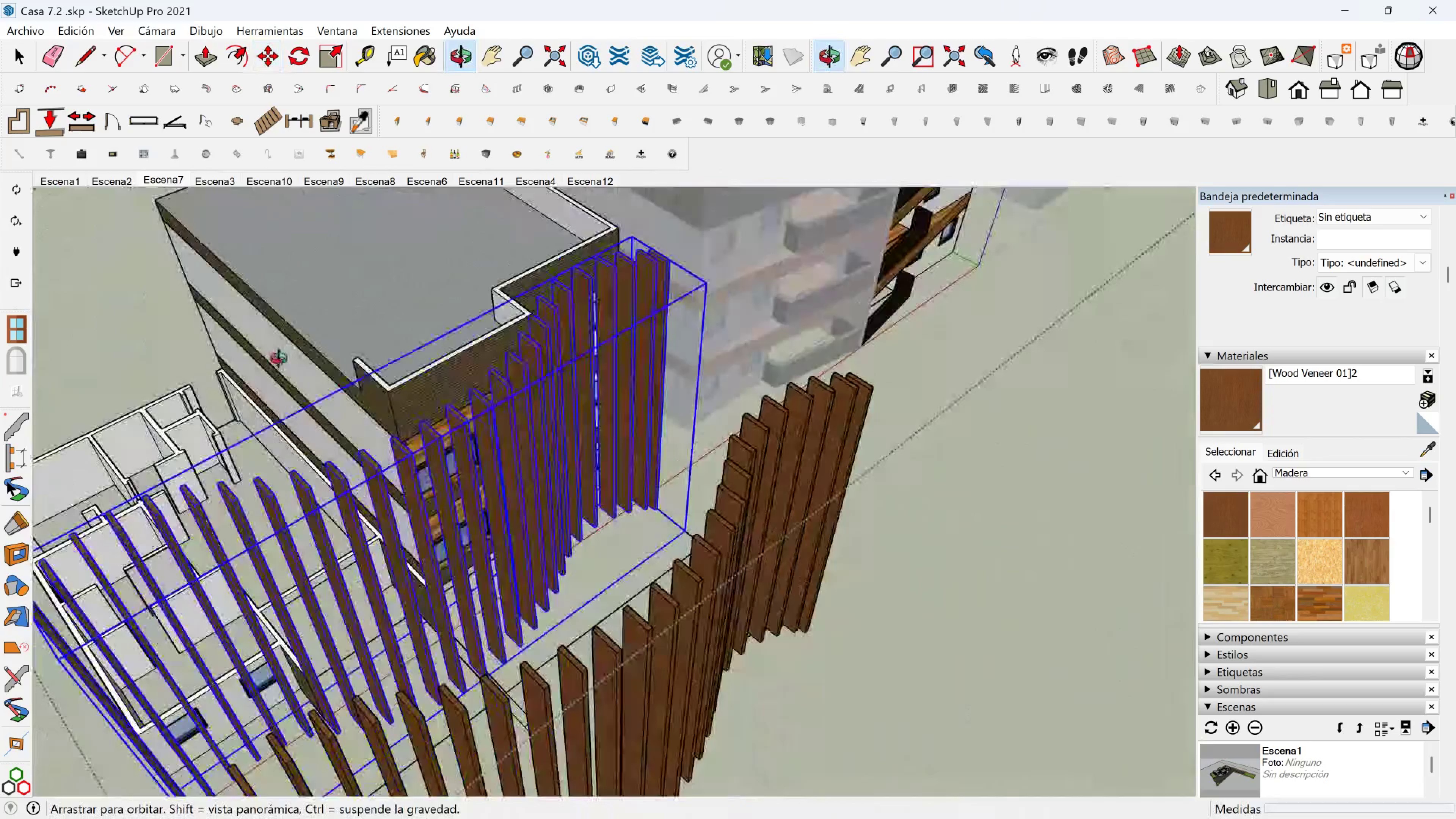 
scroll: coordinate [461, 313], scroll_direction: down, amount: 9.0
 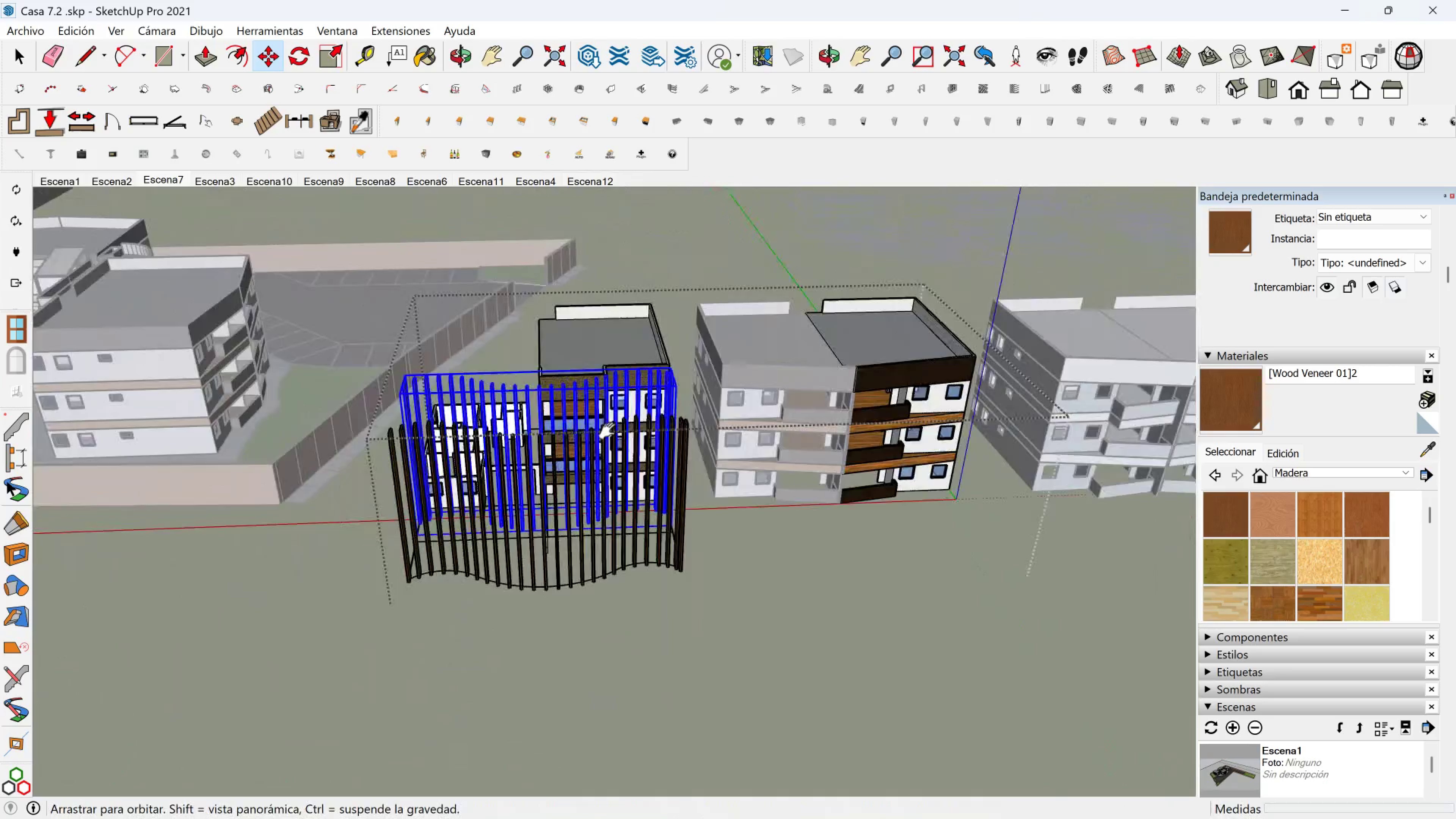 
hold_key(key=ShiftLeft, duration=0.68)
 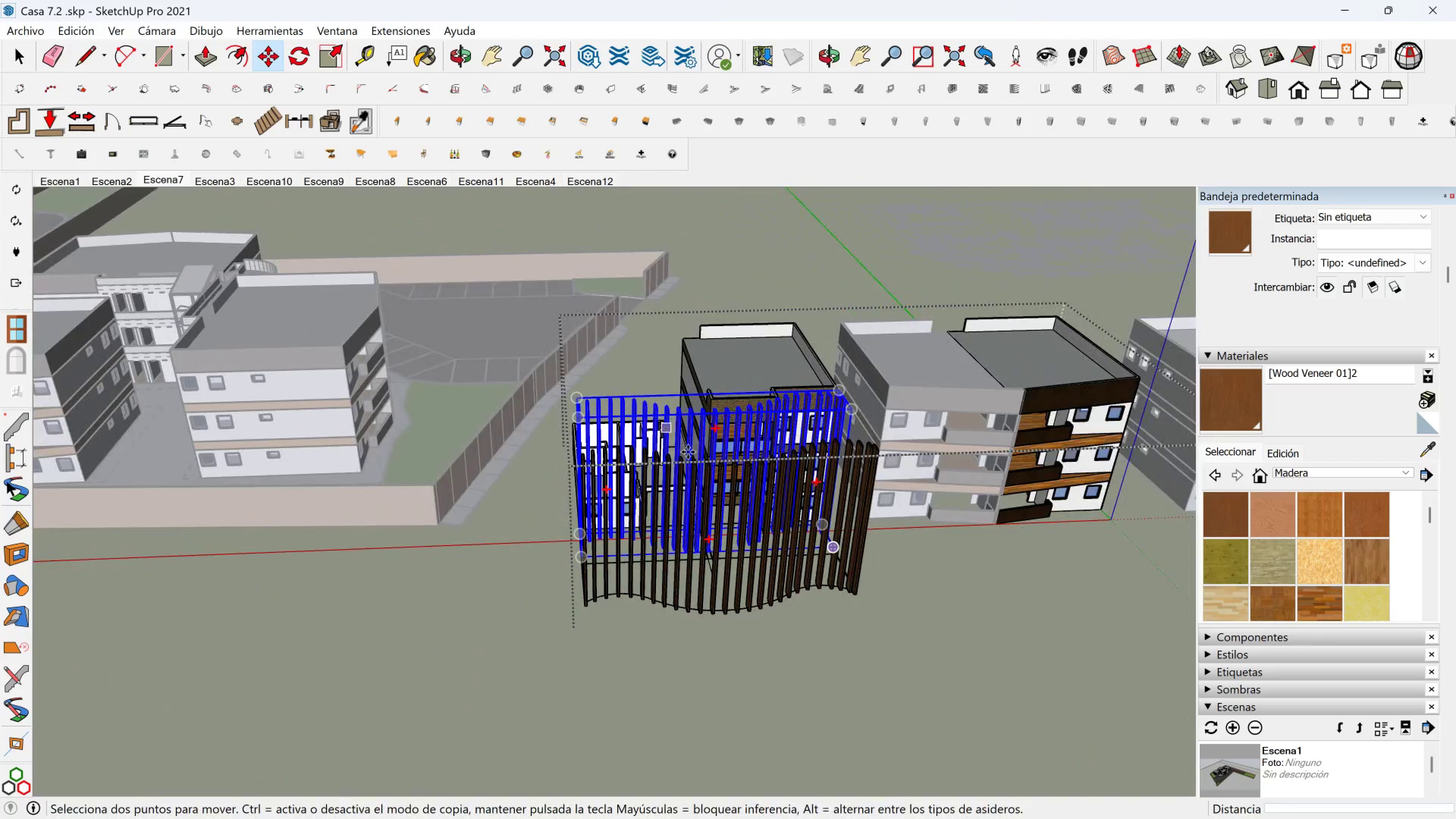 
scroll: coordinate [708, 496], scroll_direction: up, amount: 5.0
 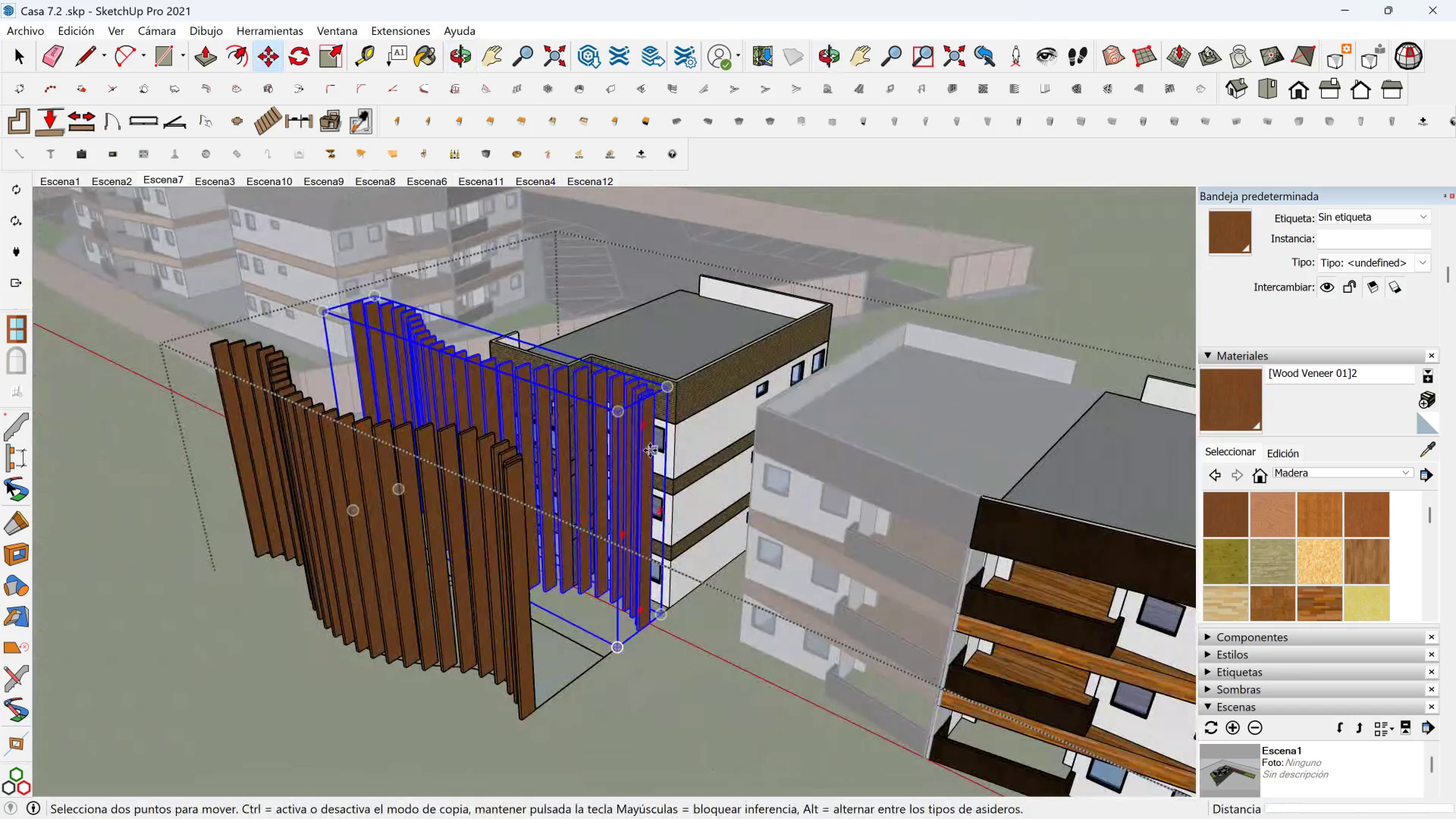 
hold_key(key=ShiftLeft, duration=0.31)
 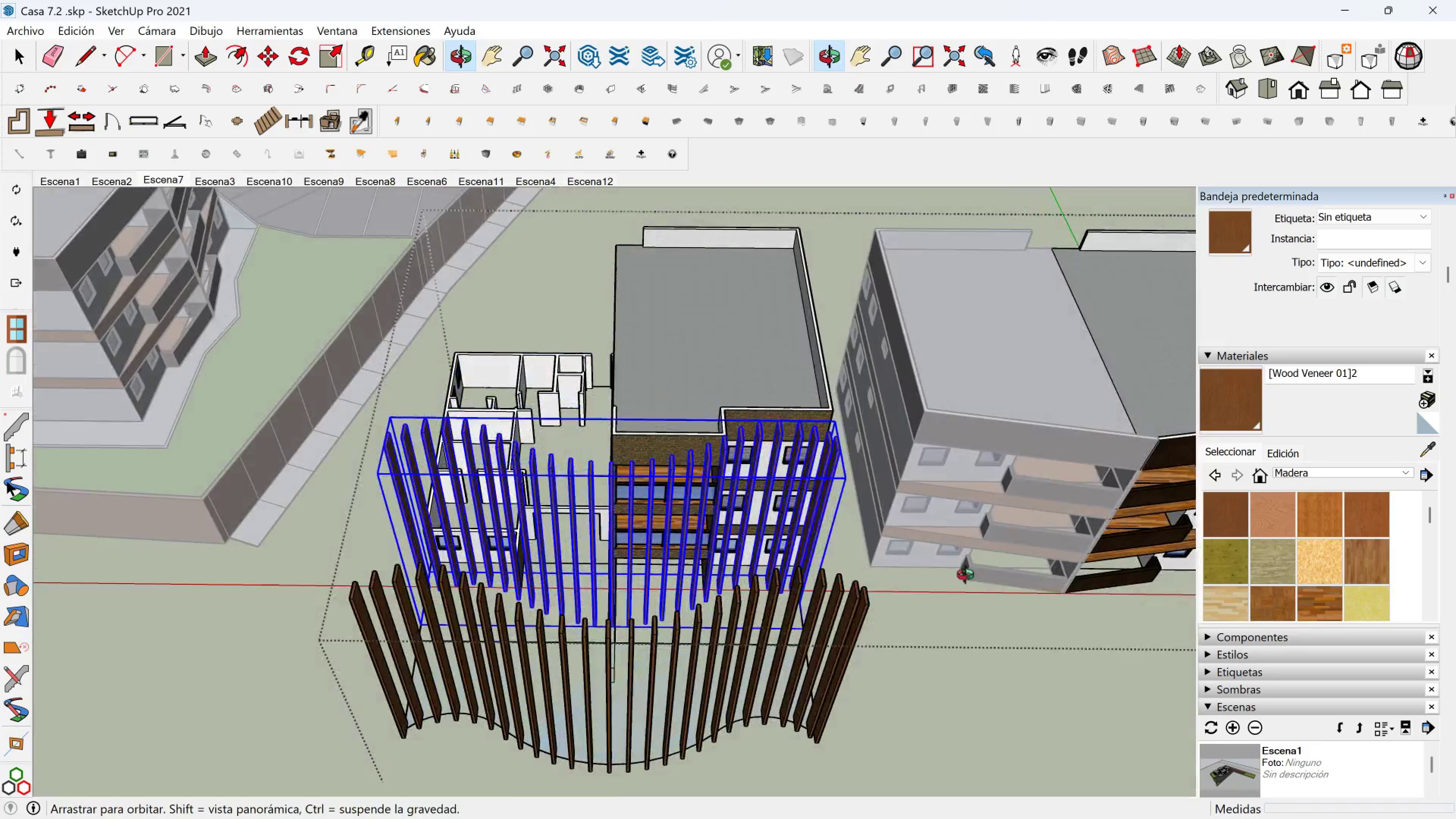 
hold_key(key=ShiftLeft, duration=0.54)
 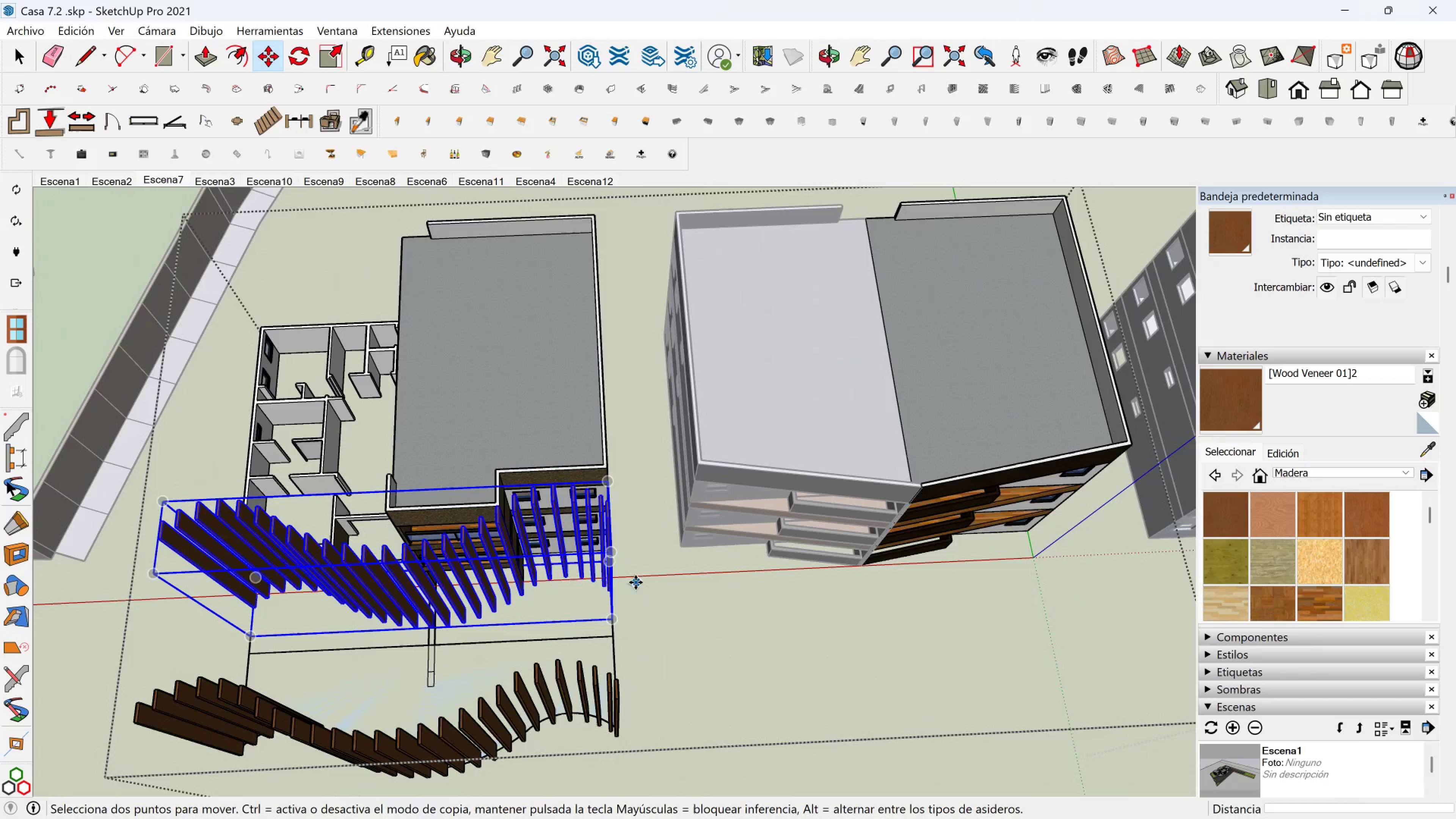 
scroll: coordinate [588, 556], scroll_direction: down, amount: 3.0
 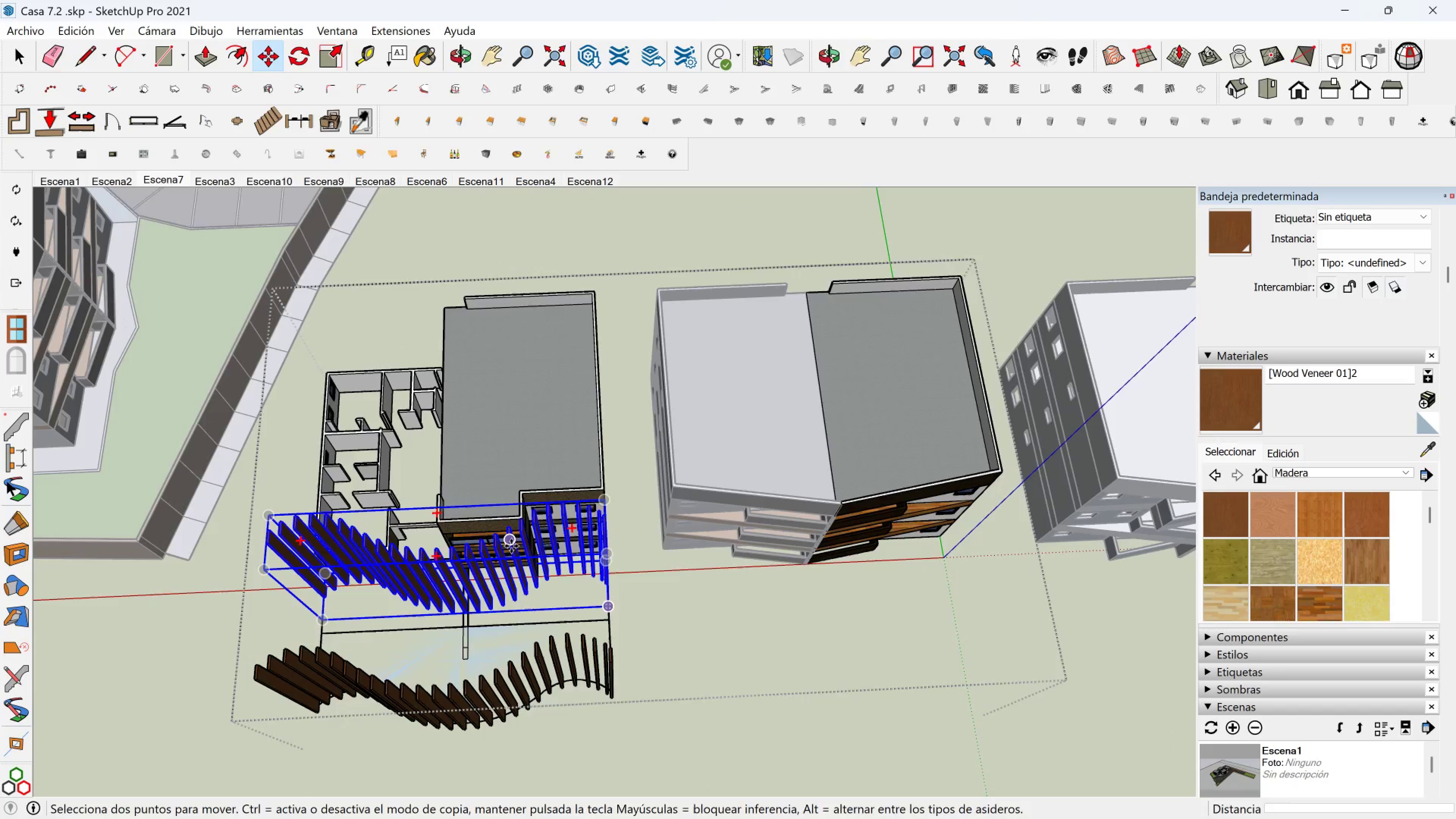 
hold_key(key=ShiftLeft, duration=0.31)
 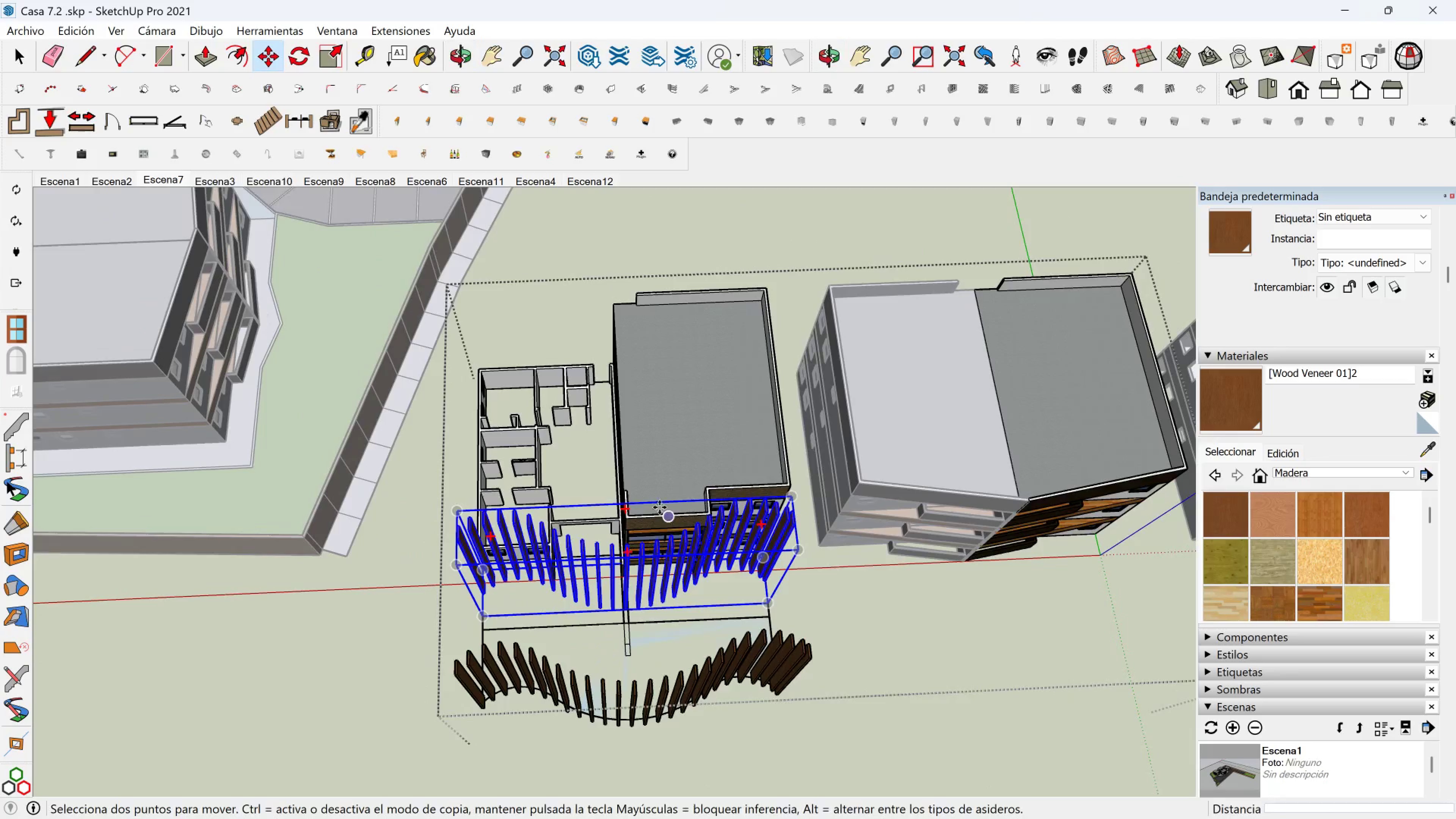 
key(Space)
 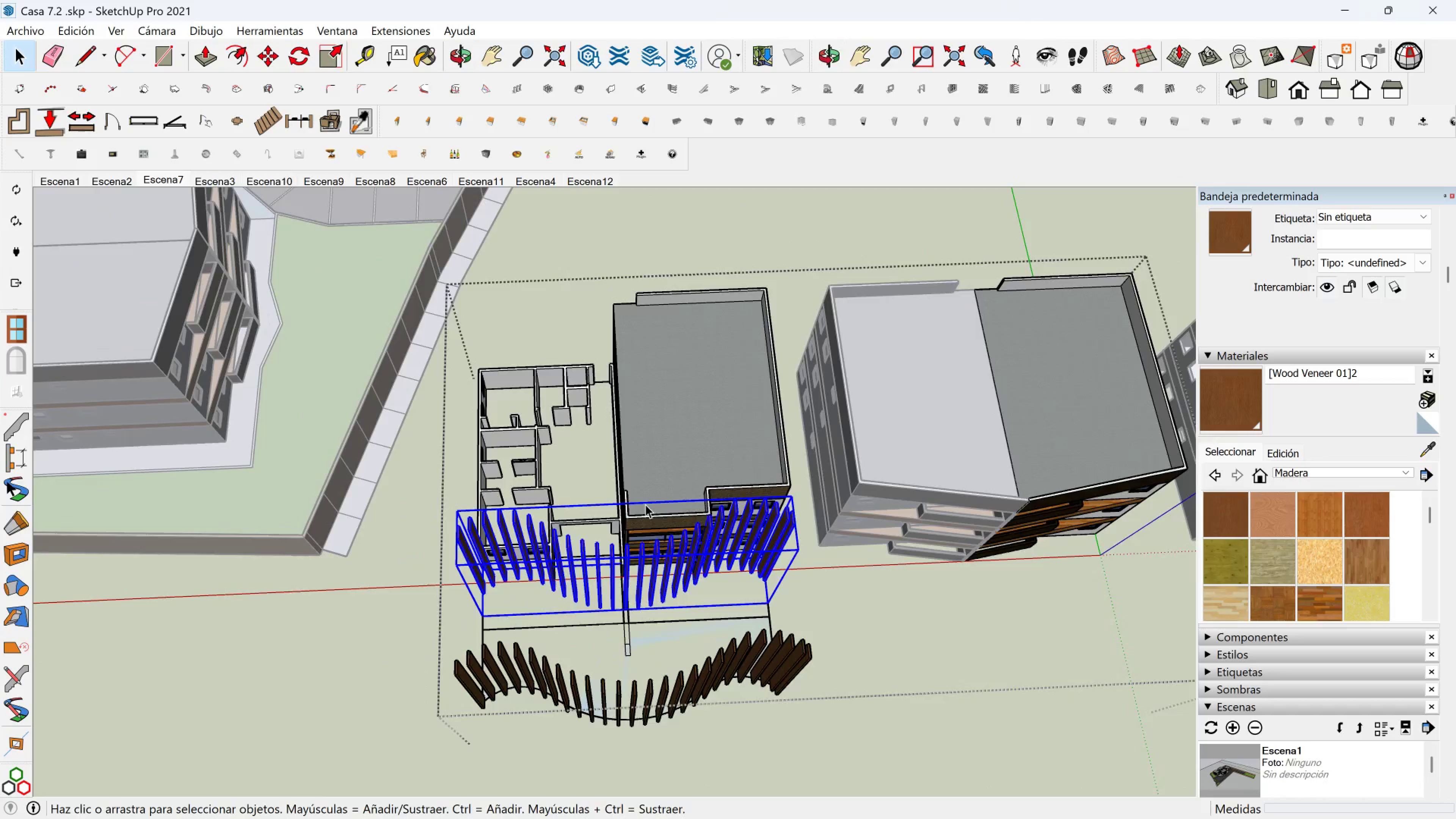 
scroll: coordinate [606, 511], scroll_direction: up, amount: 7.0
 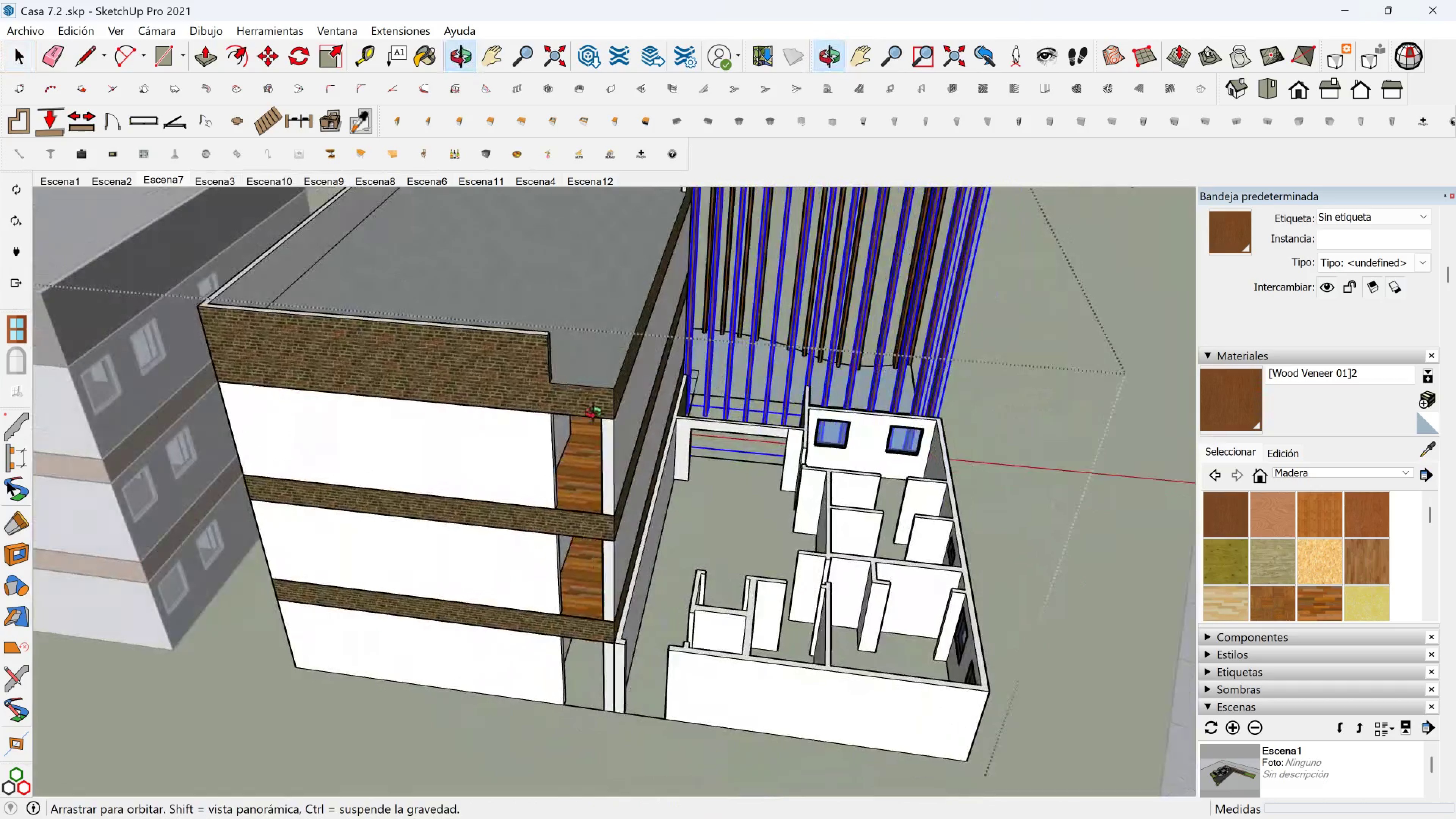 
key(Shift+ShiftLeft)
 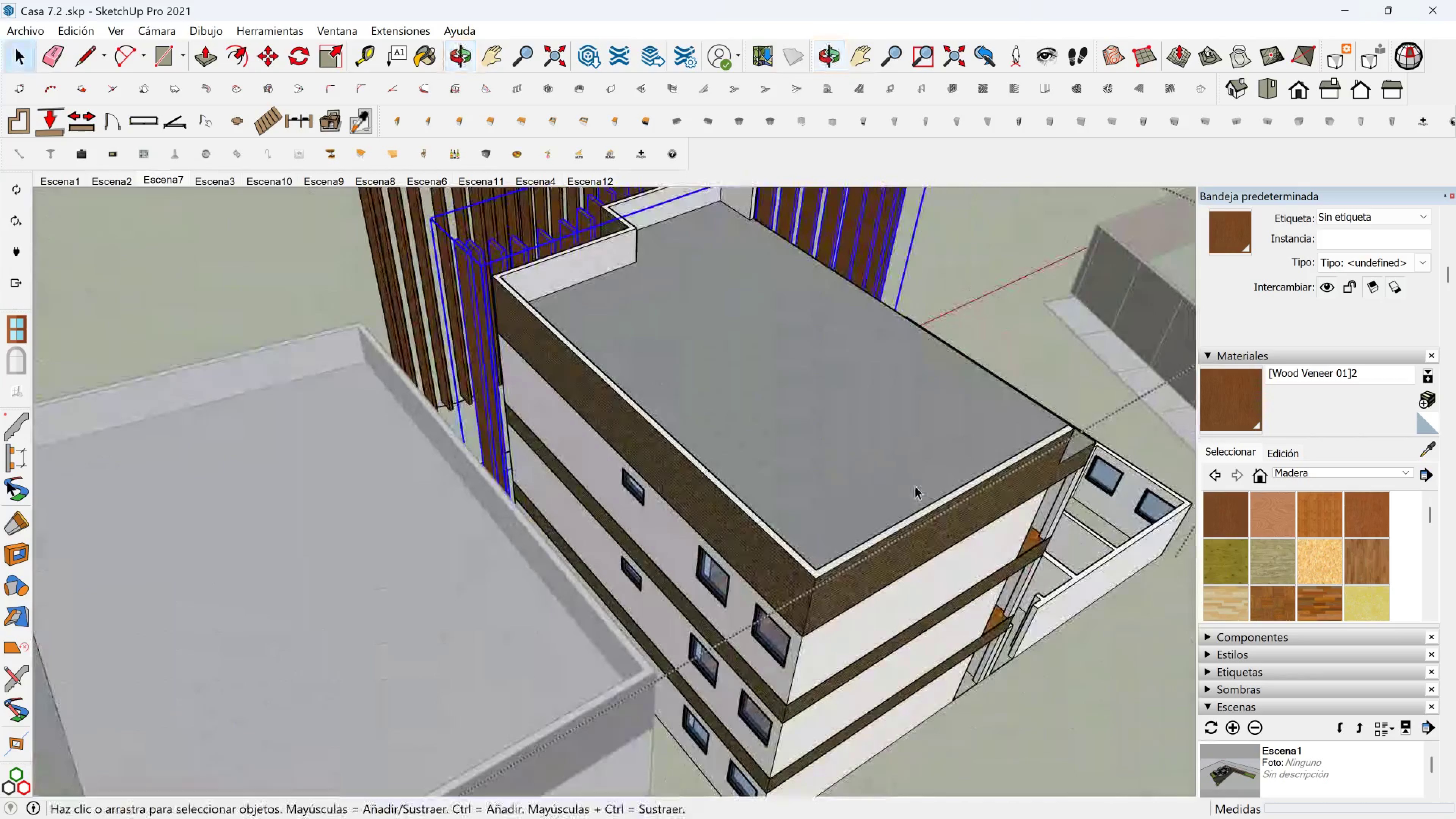 
scroll: coordinate [766, 392], scroll_direction: down, amount: 7.0
 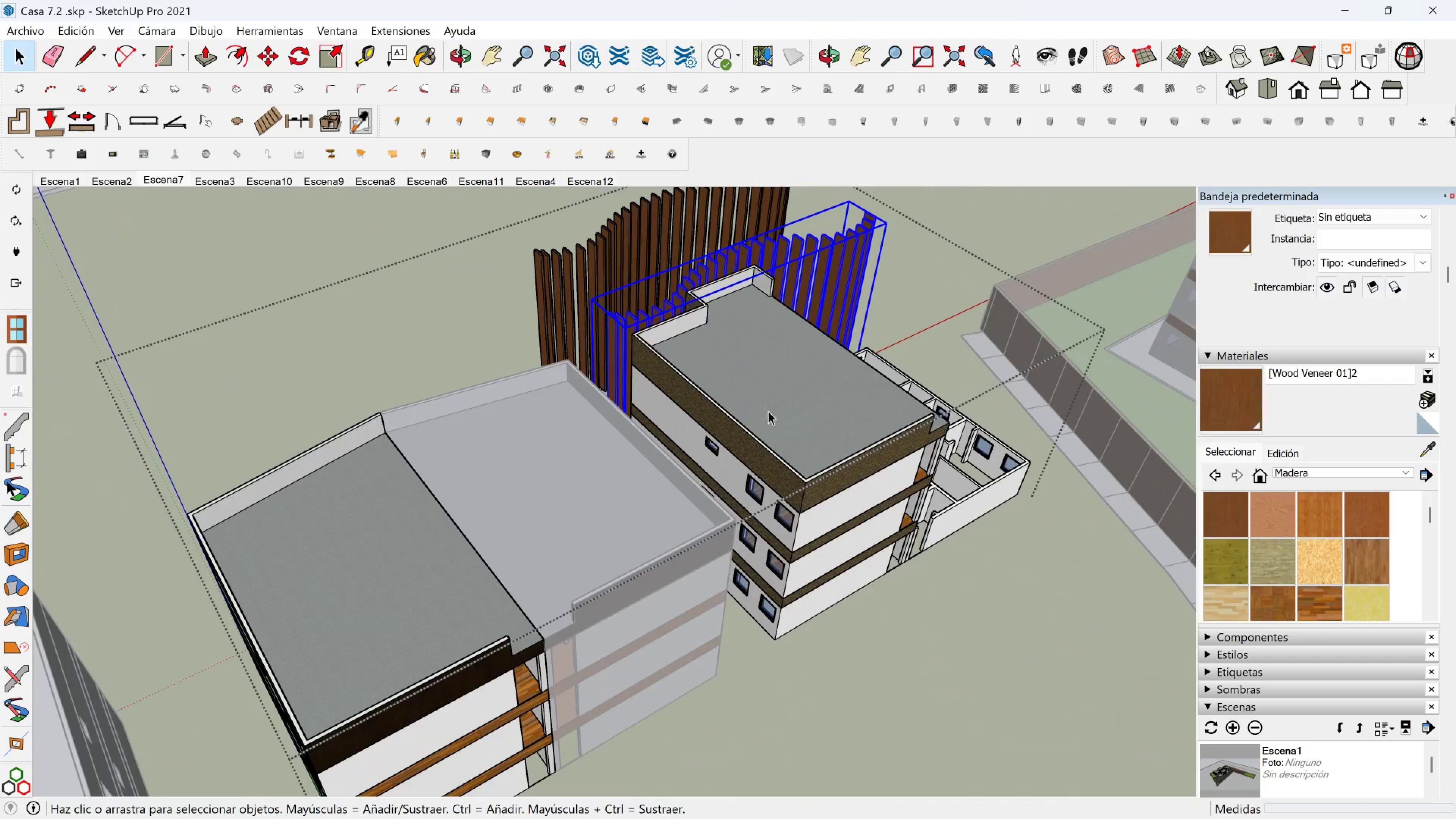 
hold_key(key=ShiftLeft, duration=0.56)
 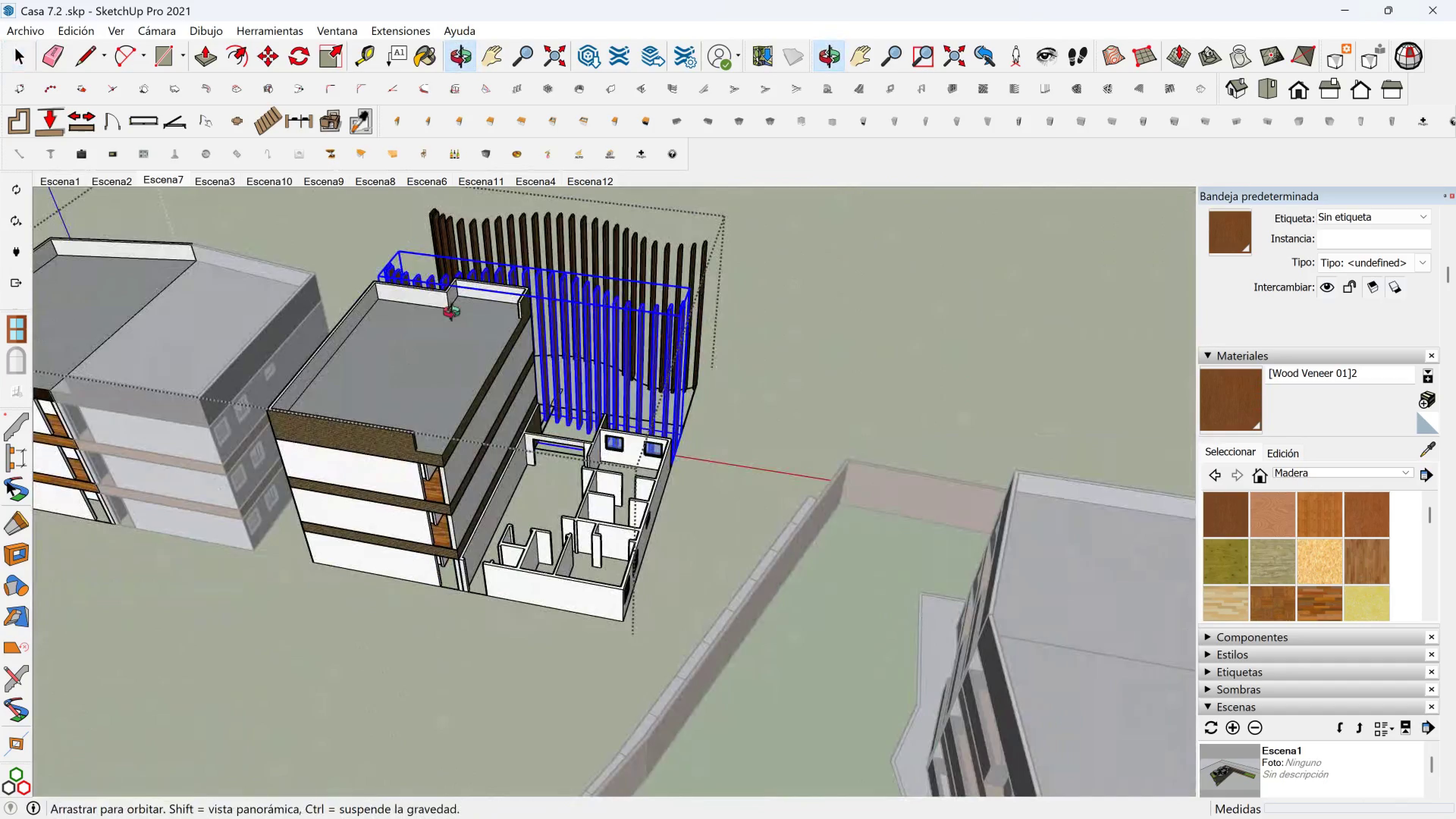 
scroll: coordinate [522, 271], scroll_direction: up, amount: 6.0
 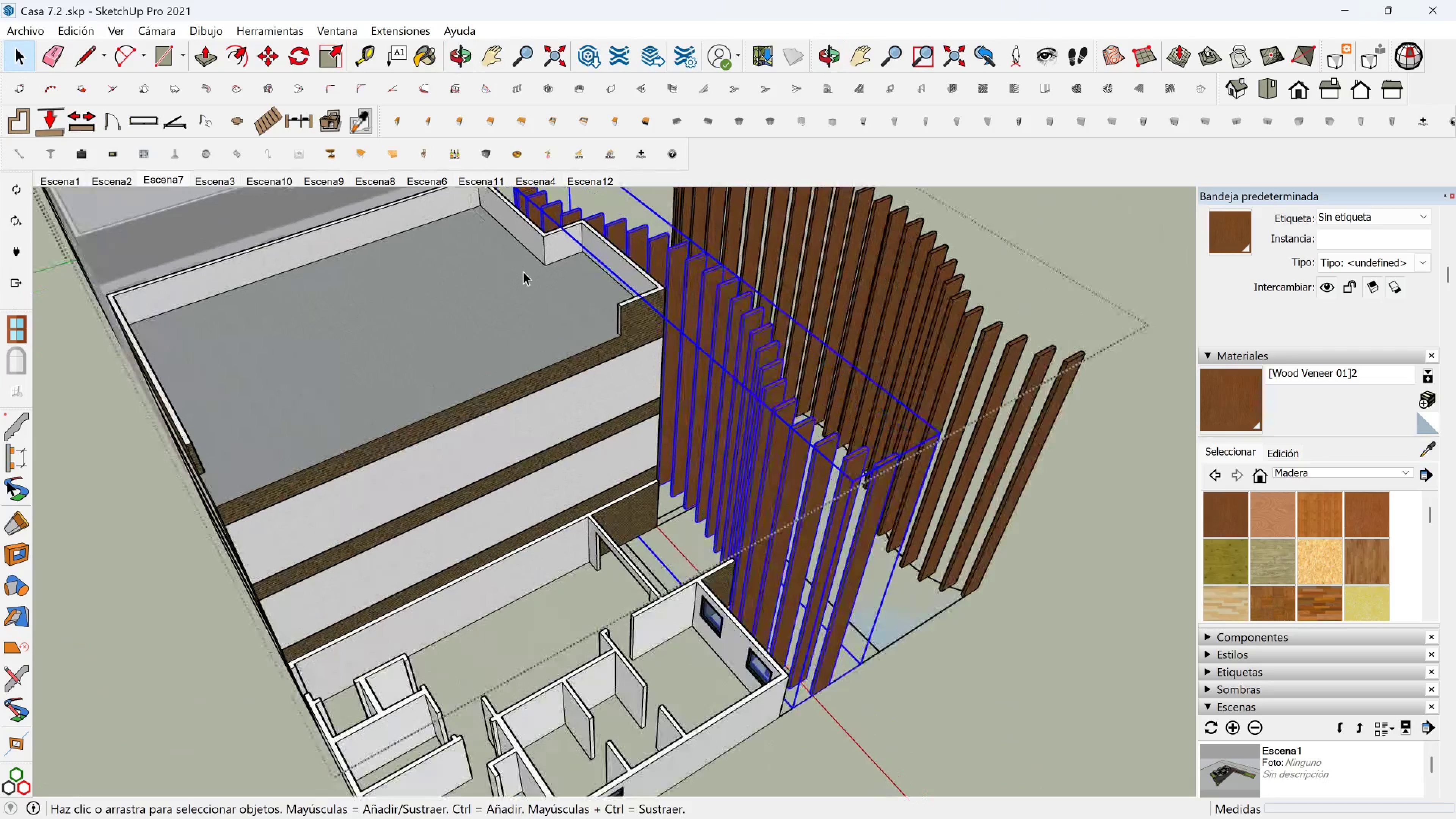 
key(Shift+ShiftLeft)
 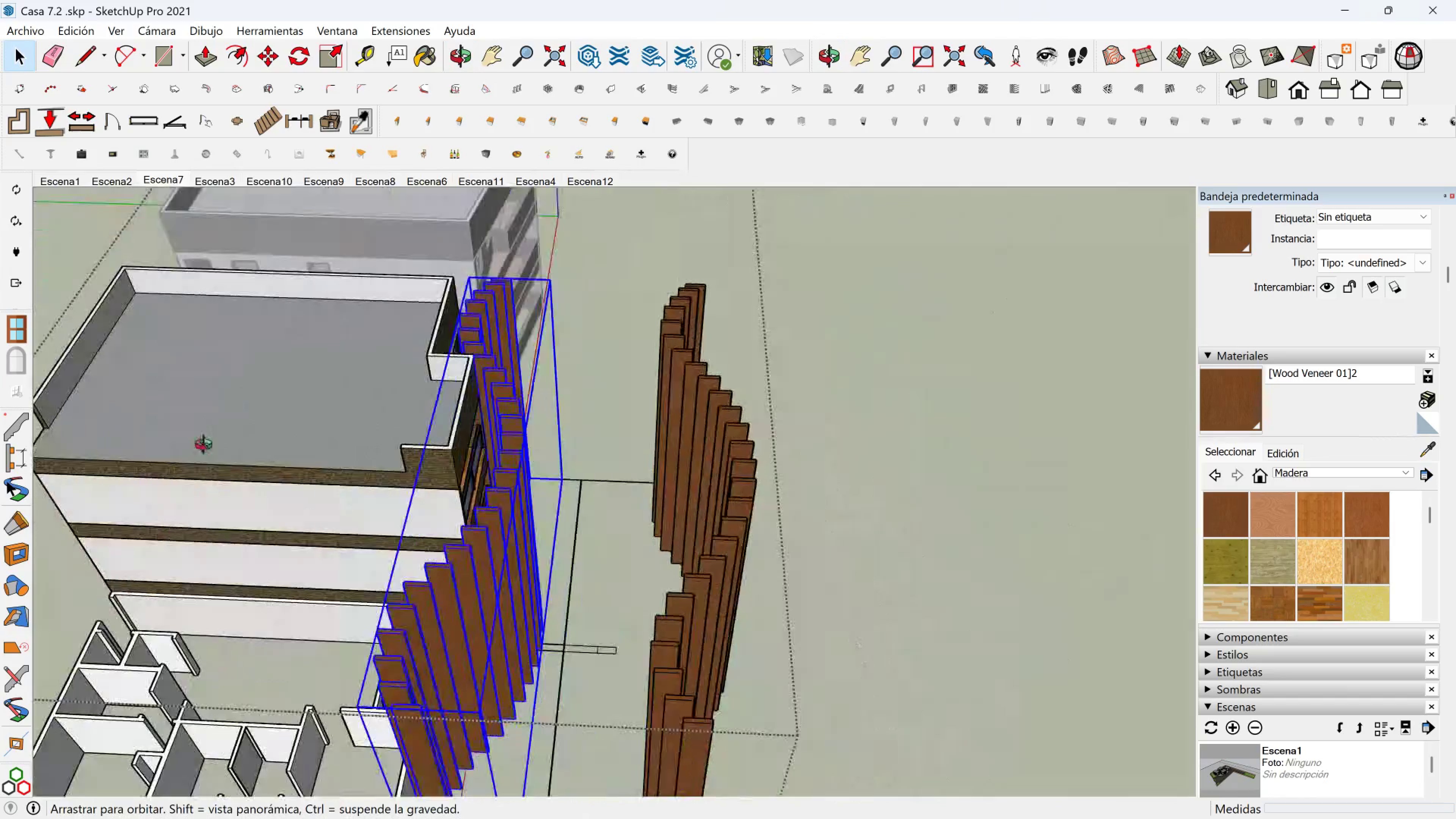 
key(Shift+ShiftLeft)
 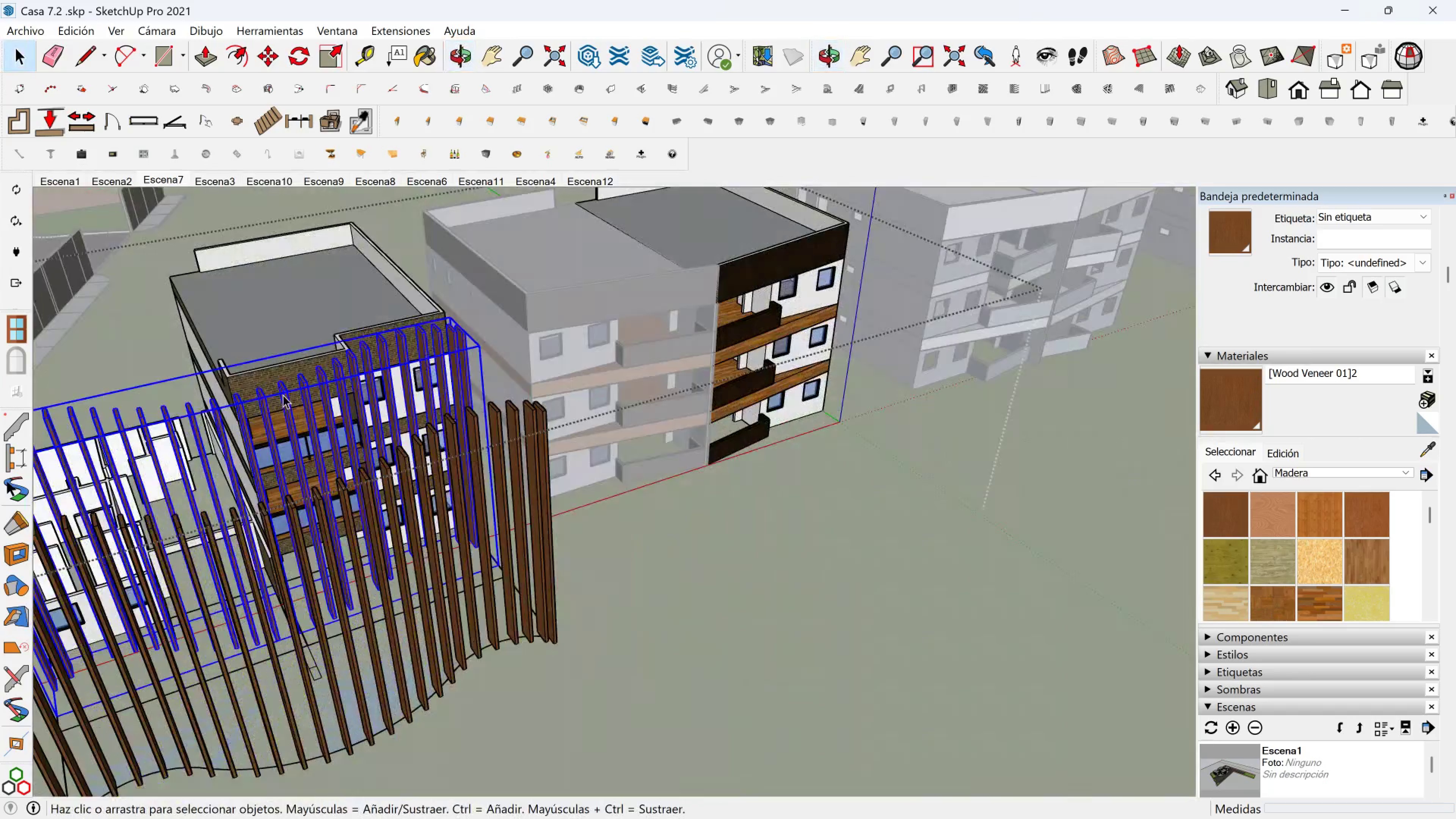 
scroll: coordinate [339, 284], scroll_direction: up, amount: 3.0
 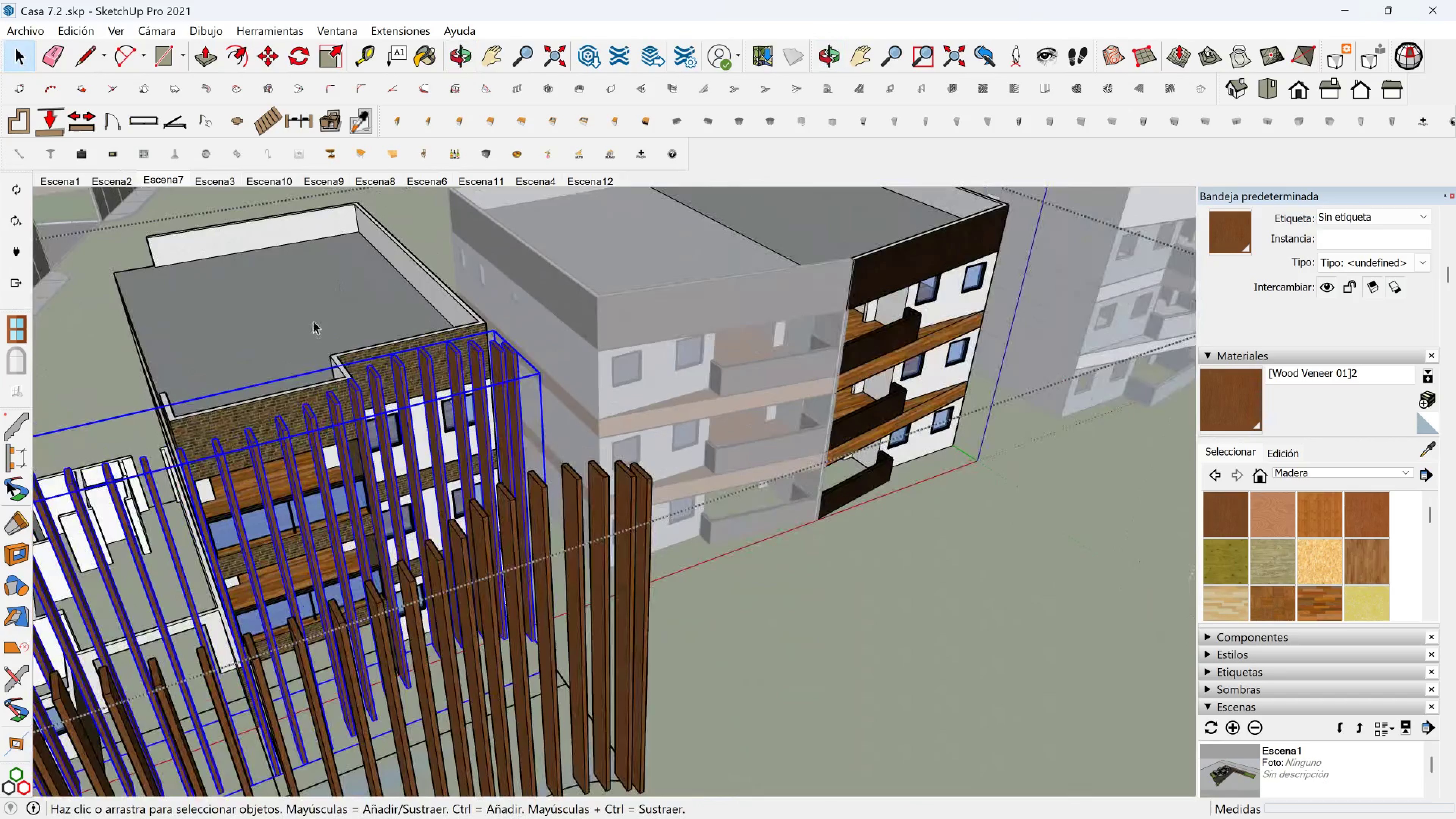 
key(Shift+ShiftLeft)
 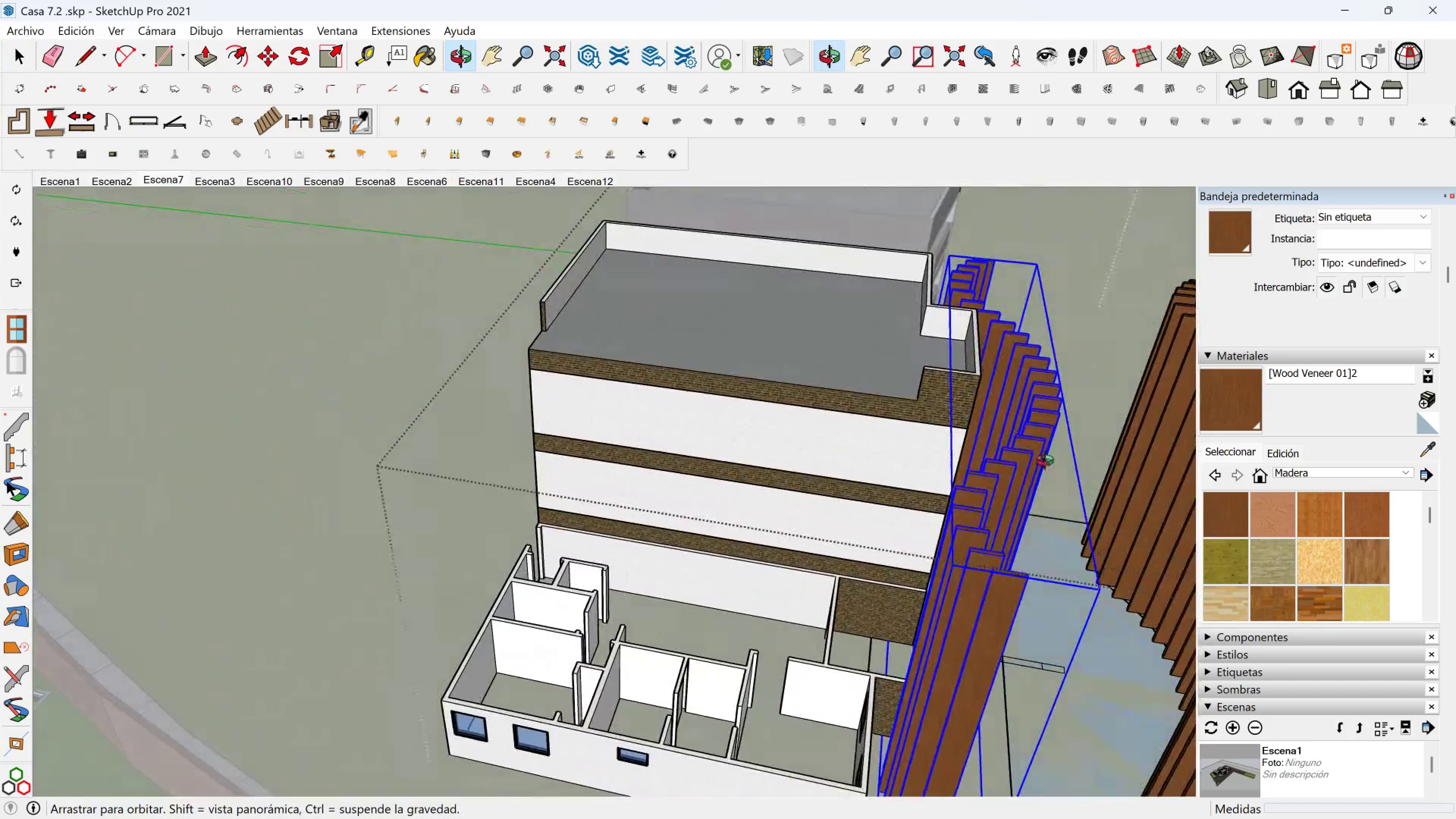 
hold_key(key=ShiftLeft, duration=0.48)
 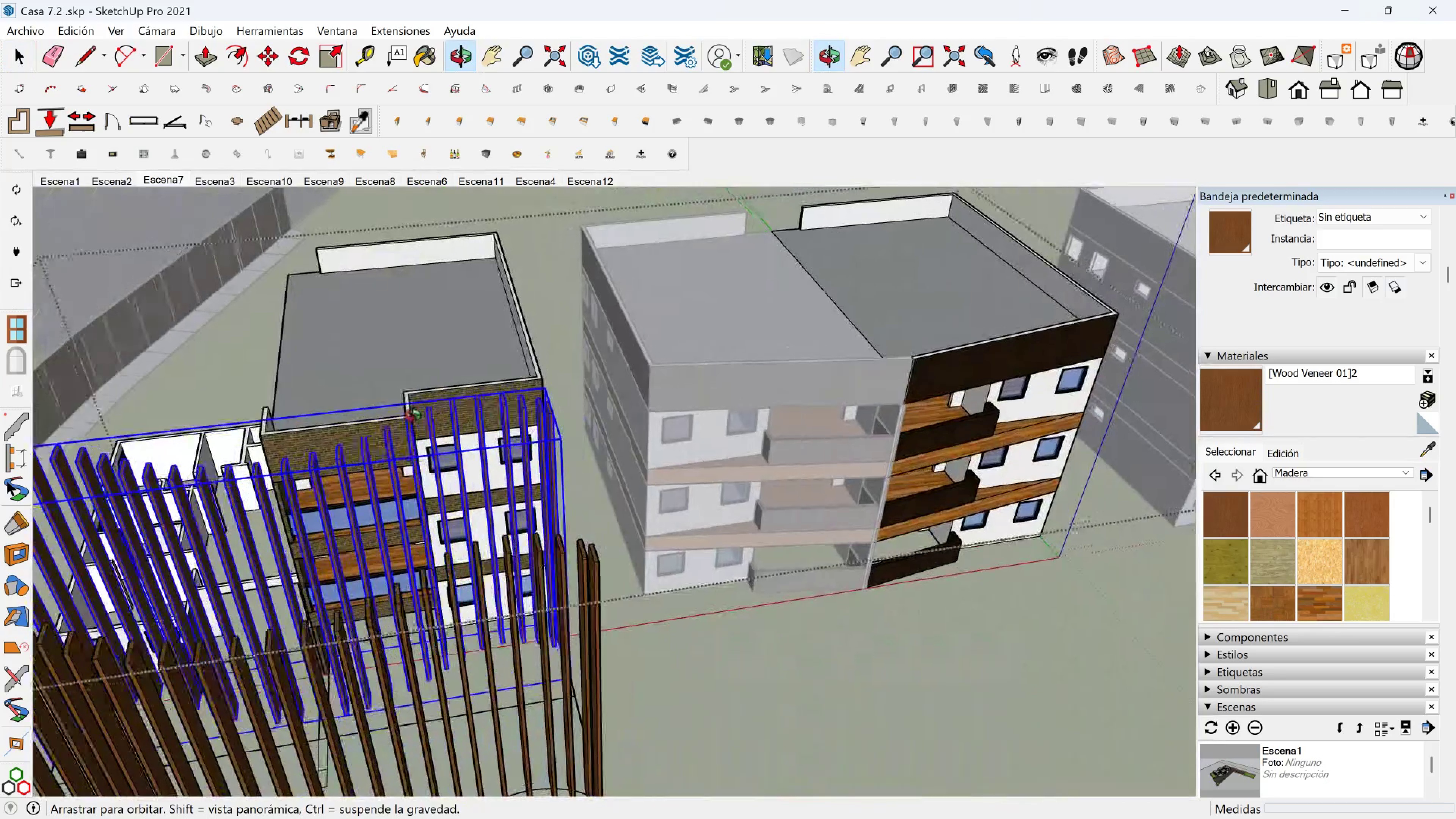 
key(Shift+ShiftLeft)
 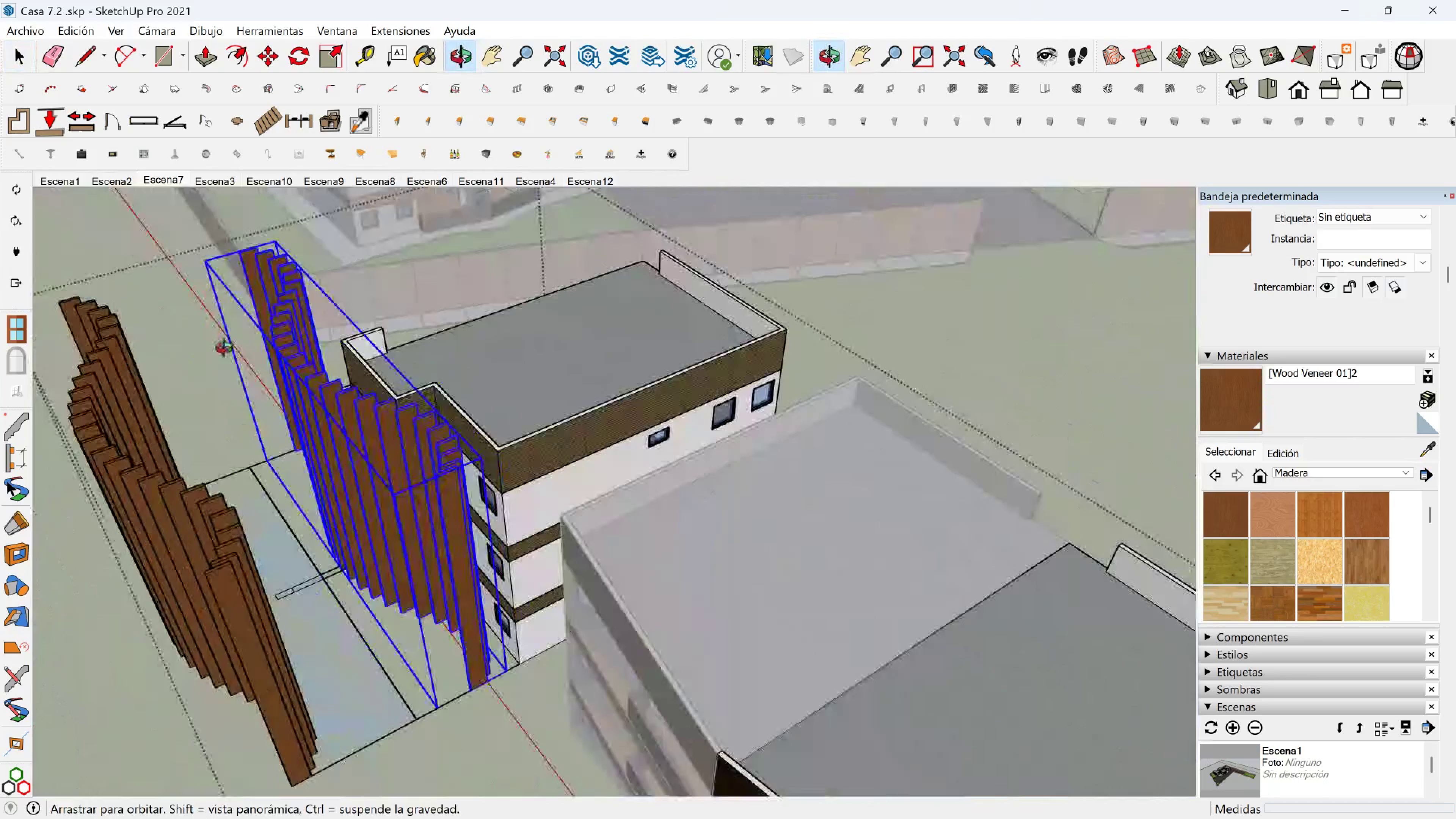 
scroll: coordinate [508, 386], scroll_direction: up, amount: 3.0
 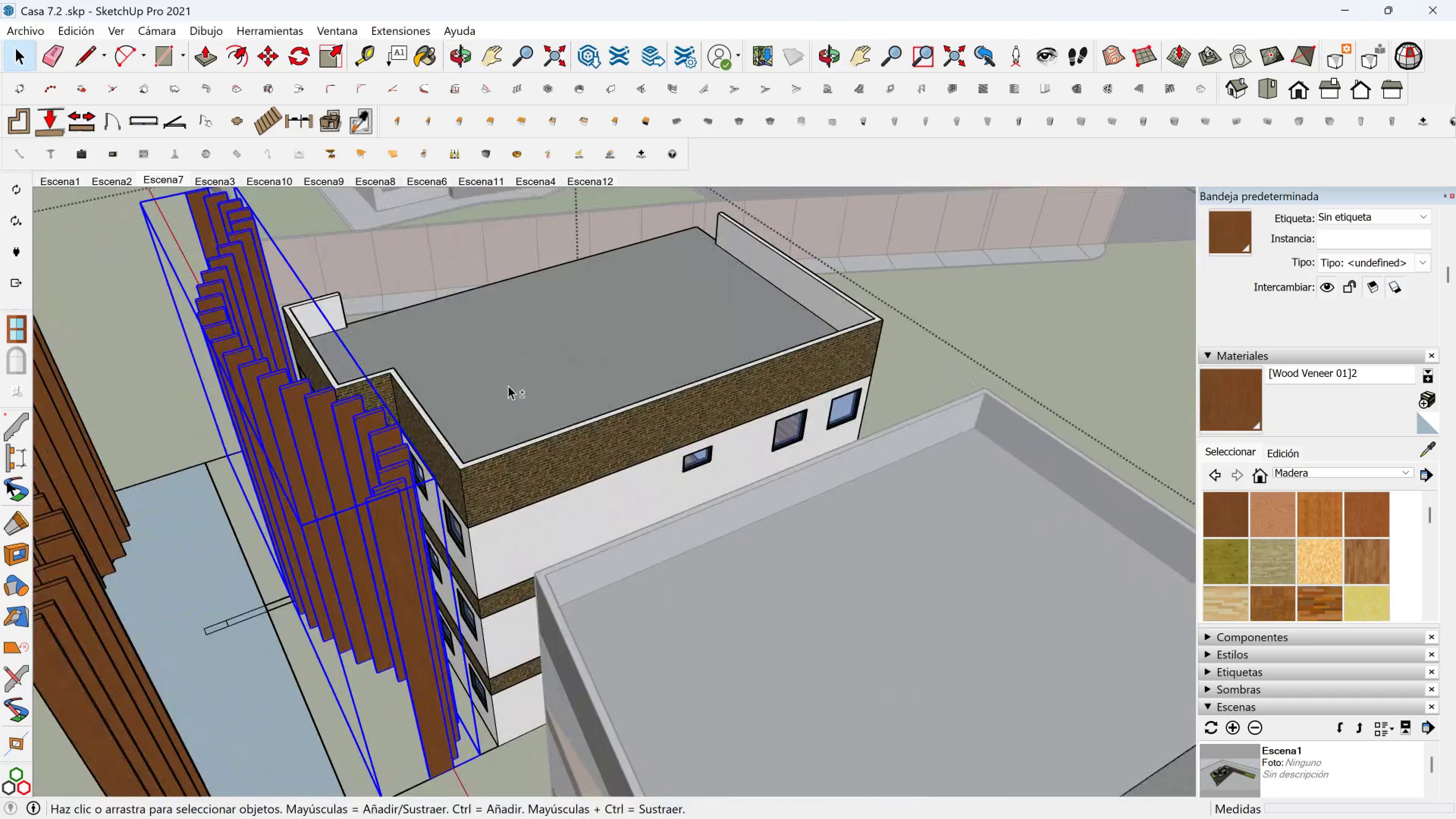 
key(Shift+ShiftLeft)
 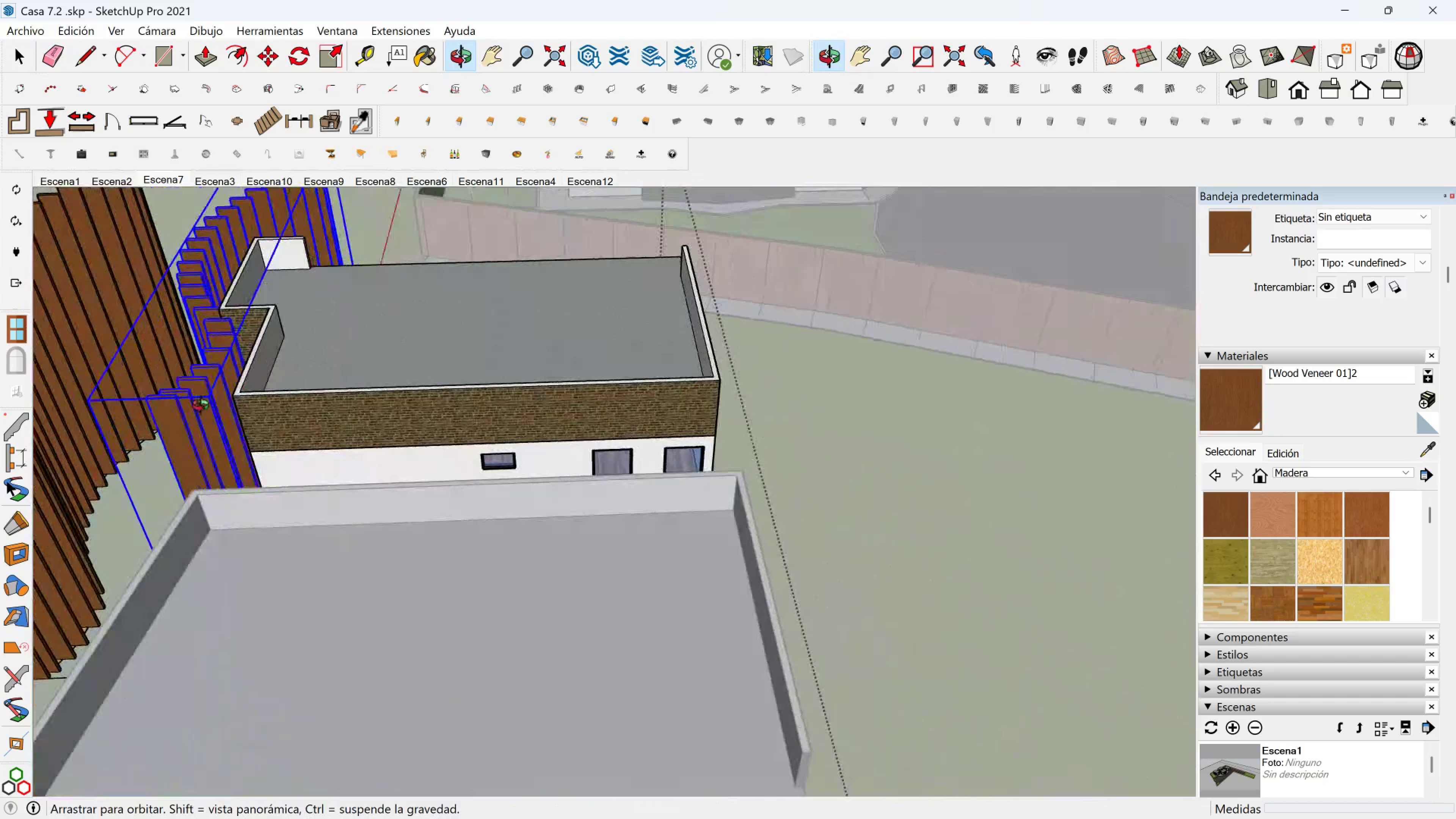 
hold_key(key=ShiftLeft, duration=0.35)
 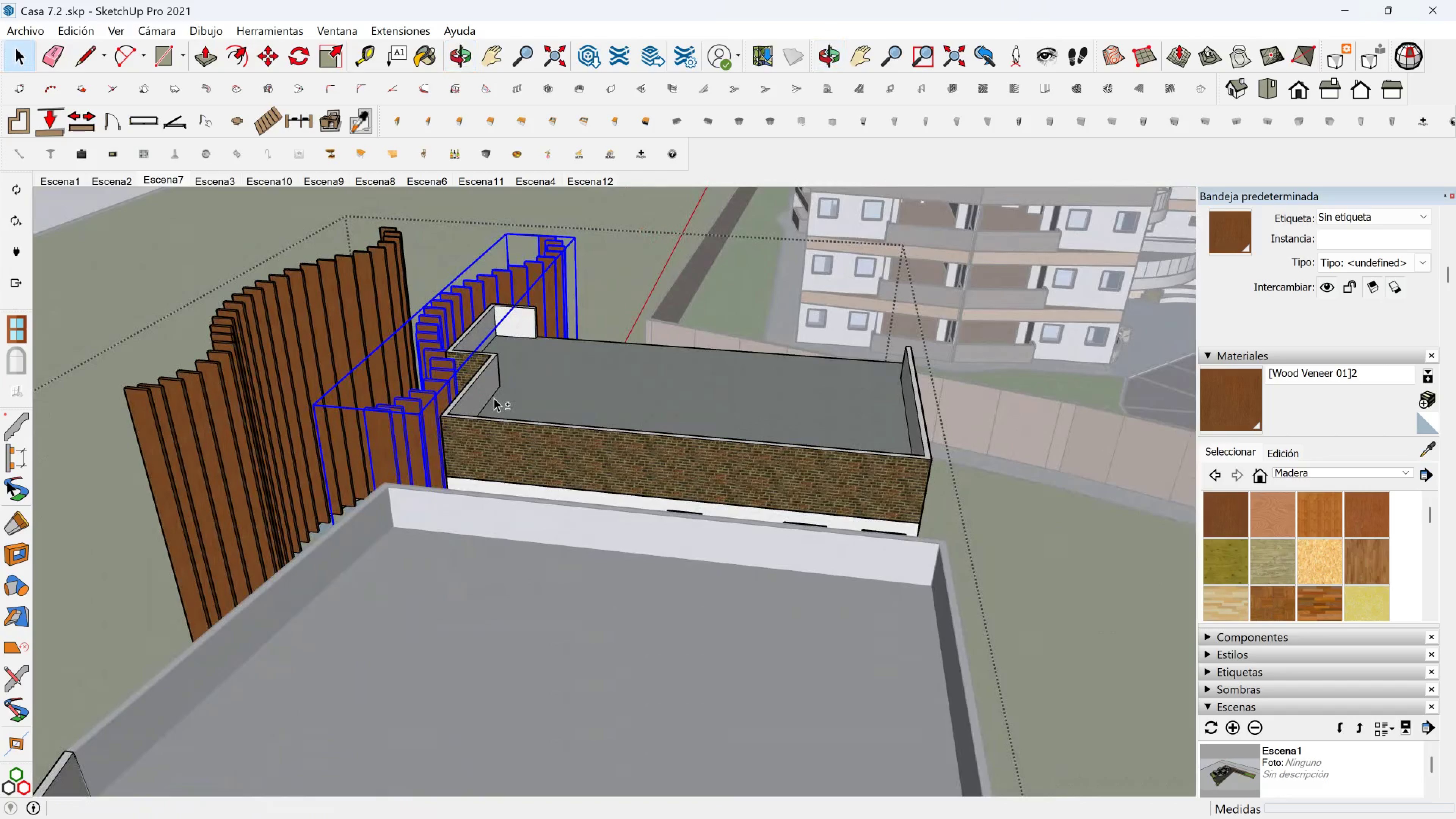 
wait(5.7)
 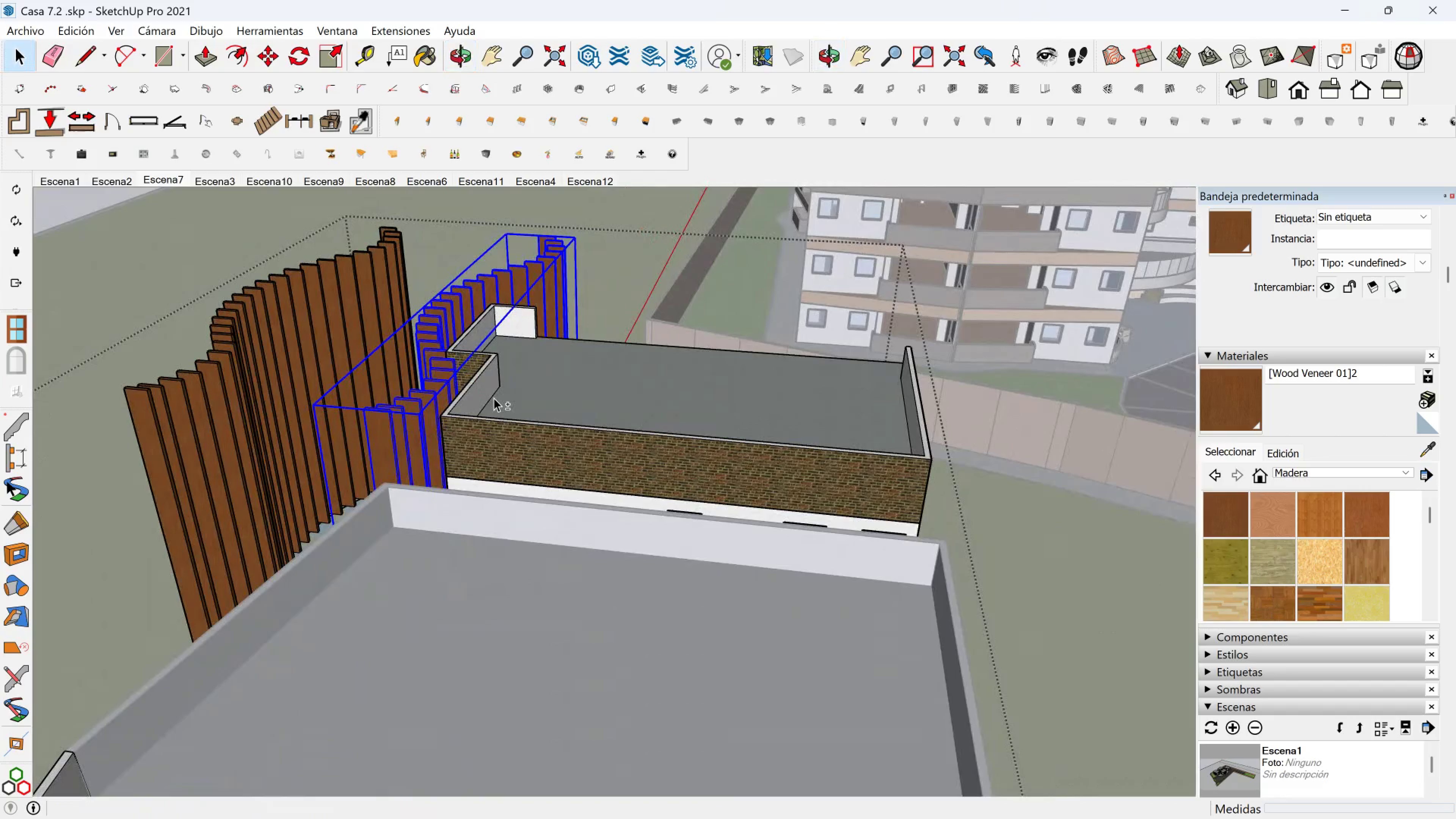 
scroll: coordinate [567, 385], scroll_direction: down, amount: 7.0
 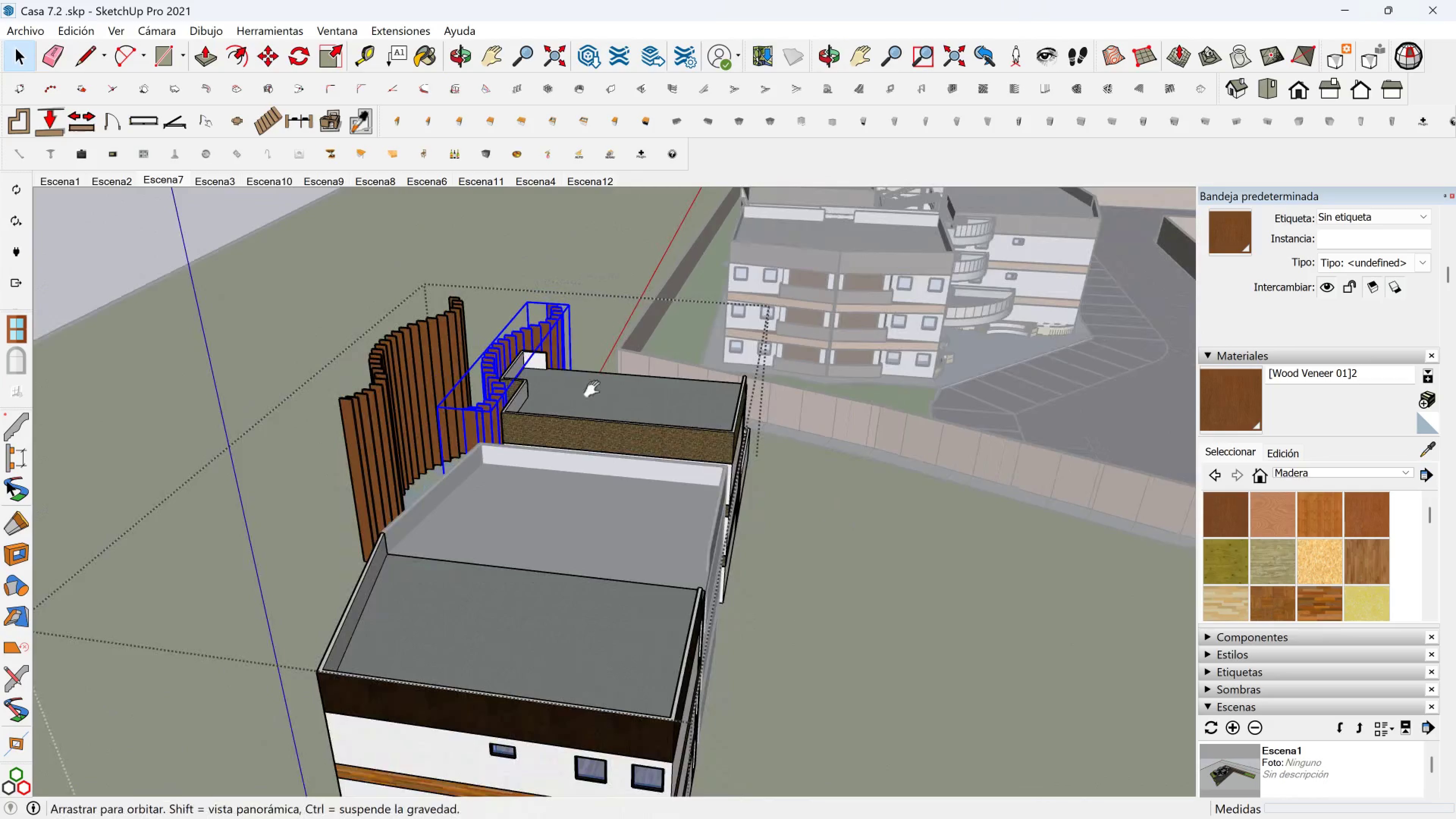 
hold_key(key=ShiftLeft, duration=0.32)
 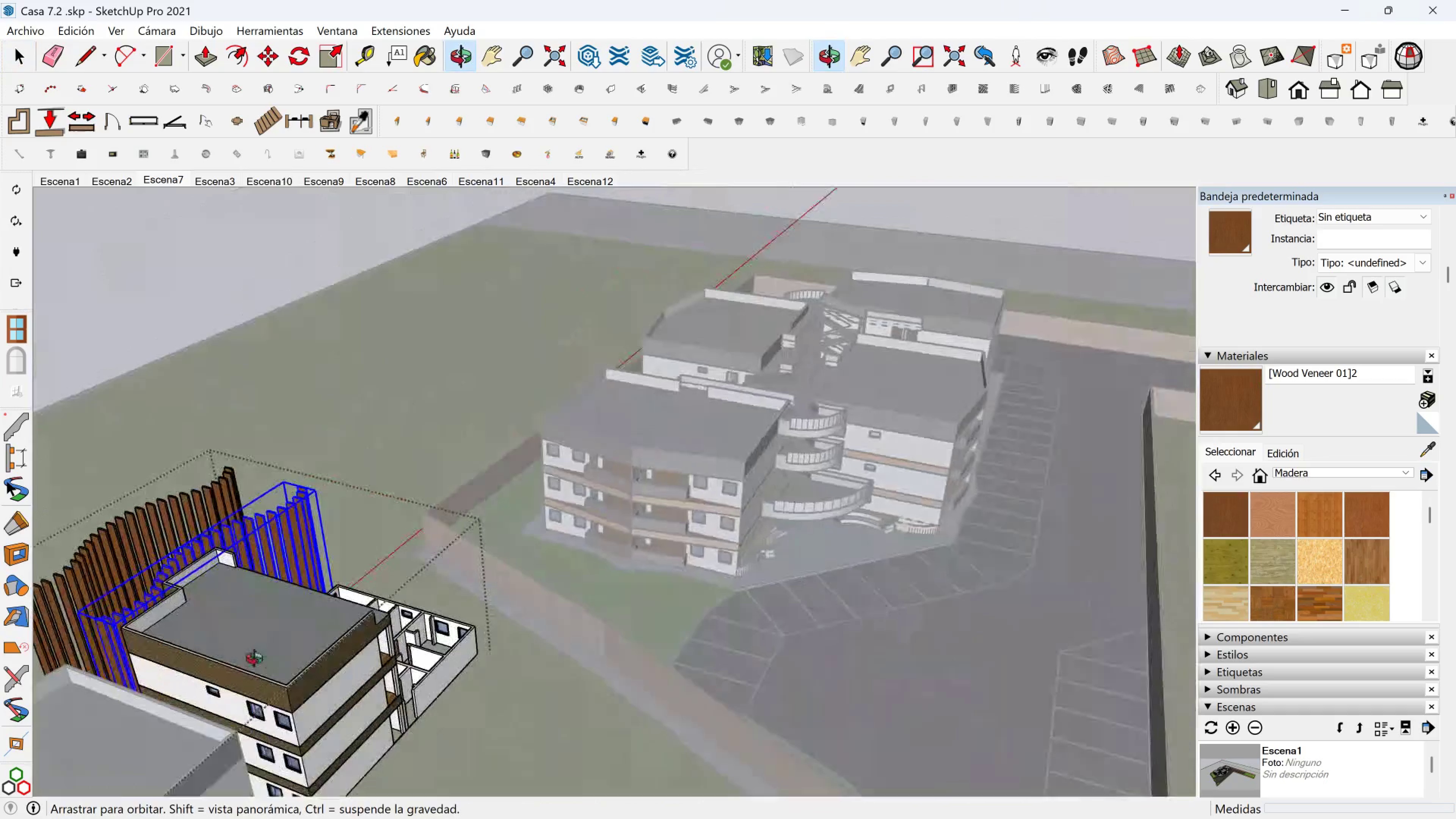 
key(Shift+ShiftLeft)
 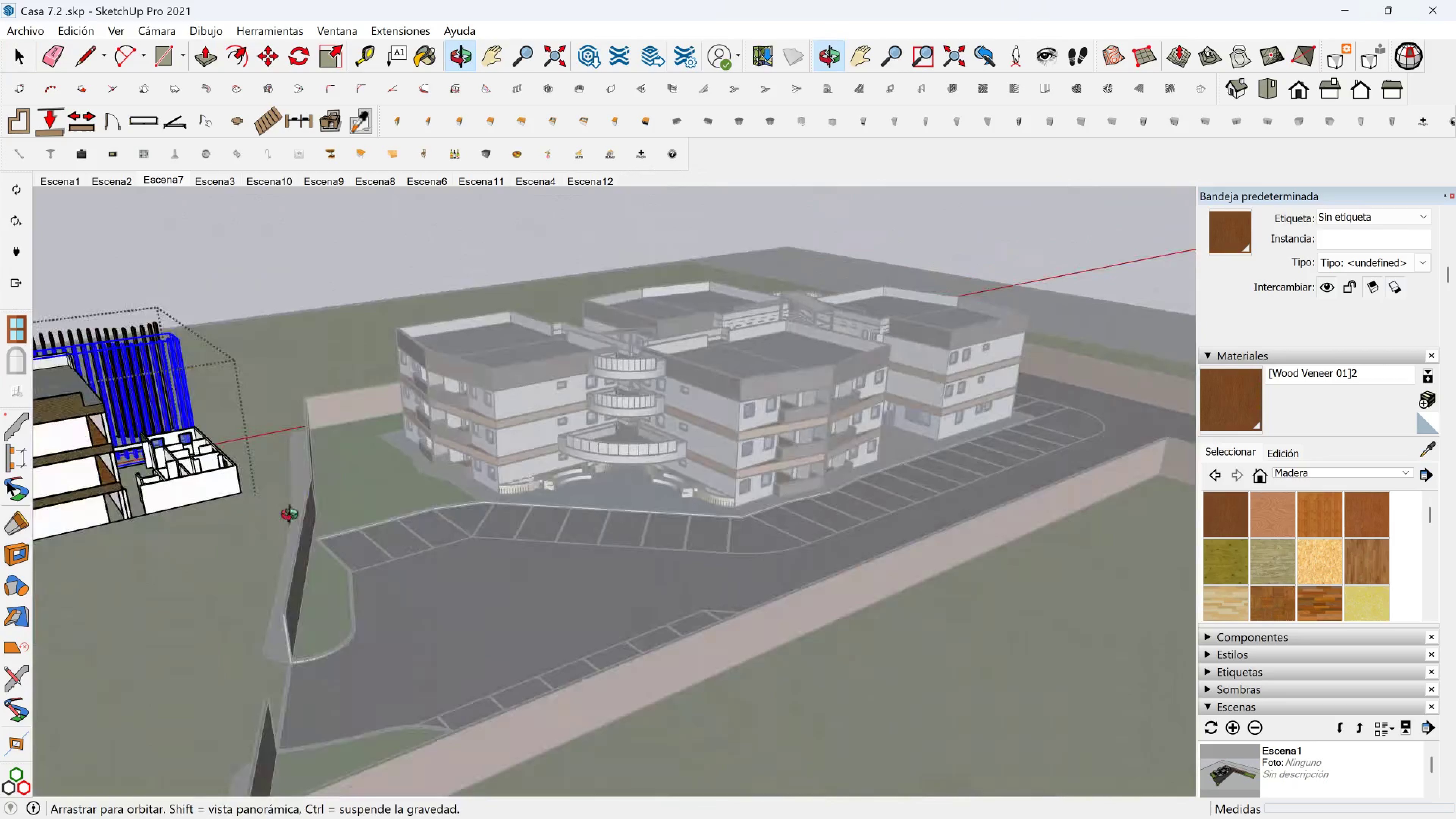 
hold_key(key=ShiftLeft, duration=0.39)
 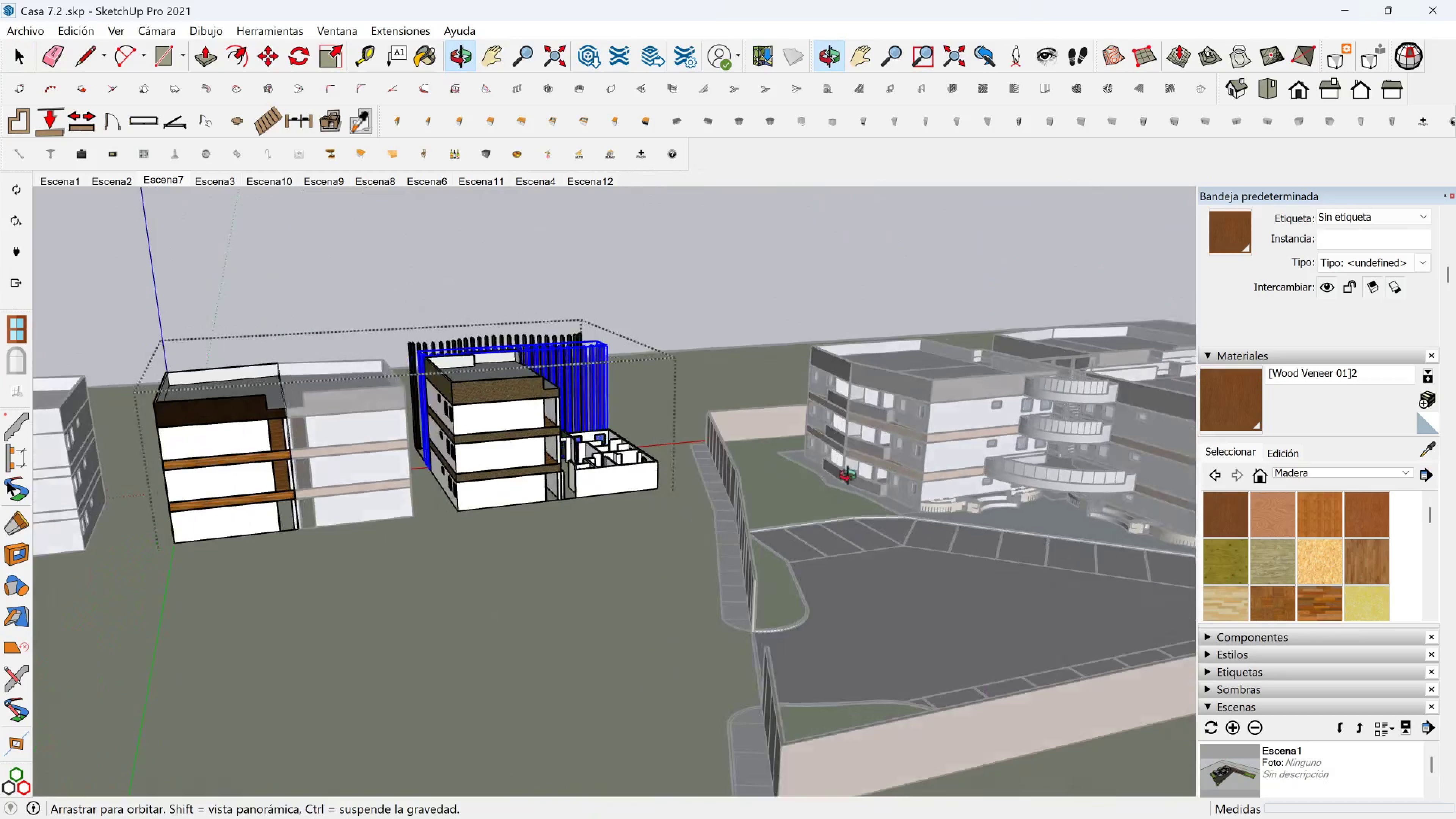 
hold_key(key=ShiftLeft, duration=0.69)
 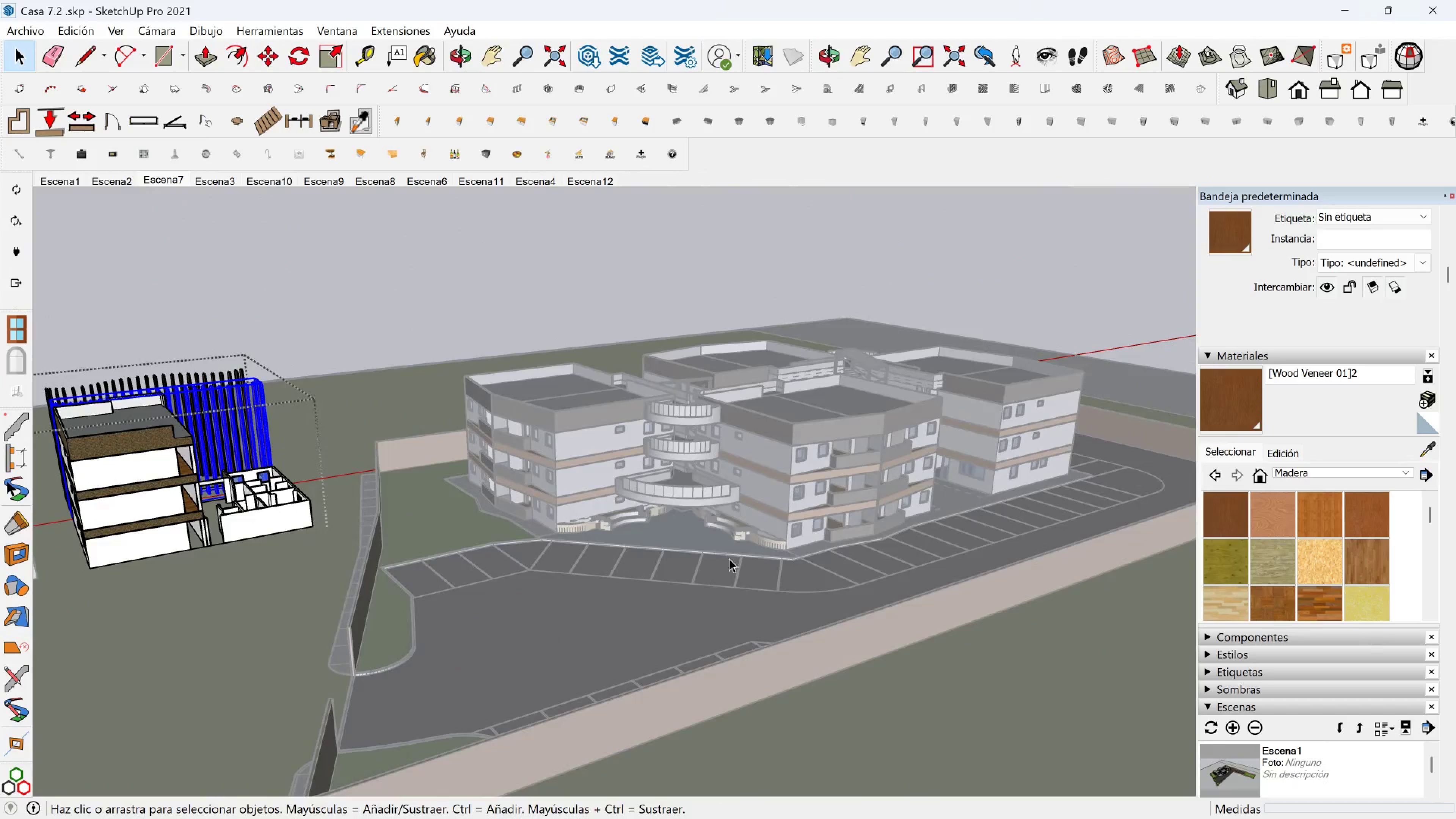 
key(Shift+ShiftLeft)
 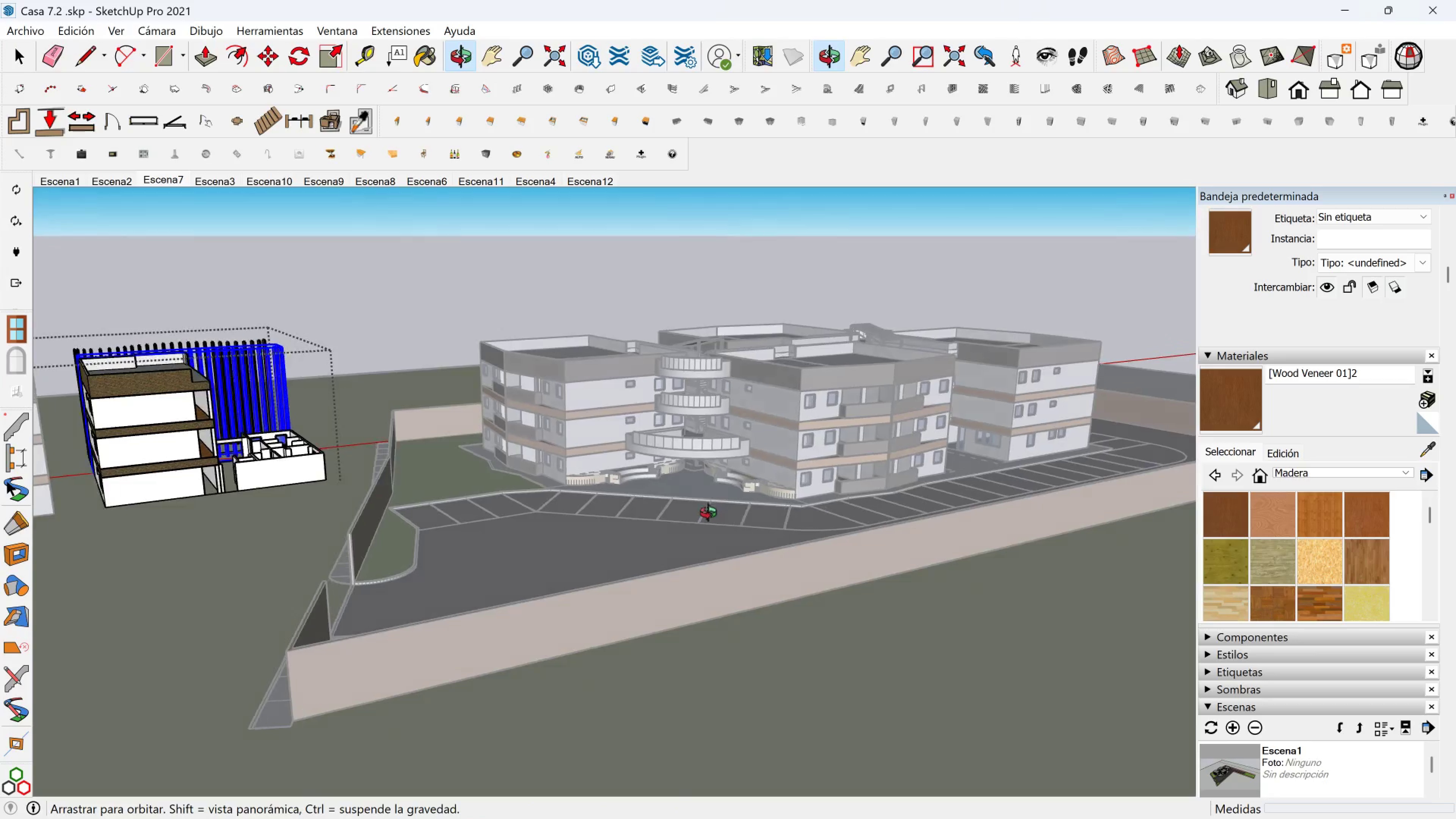 
key(Shift+ShiftLeft)
 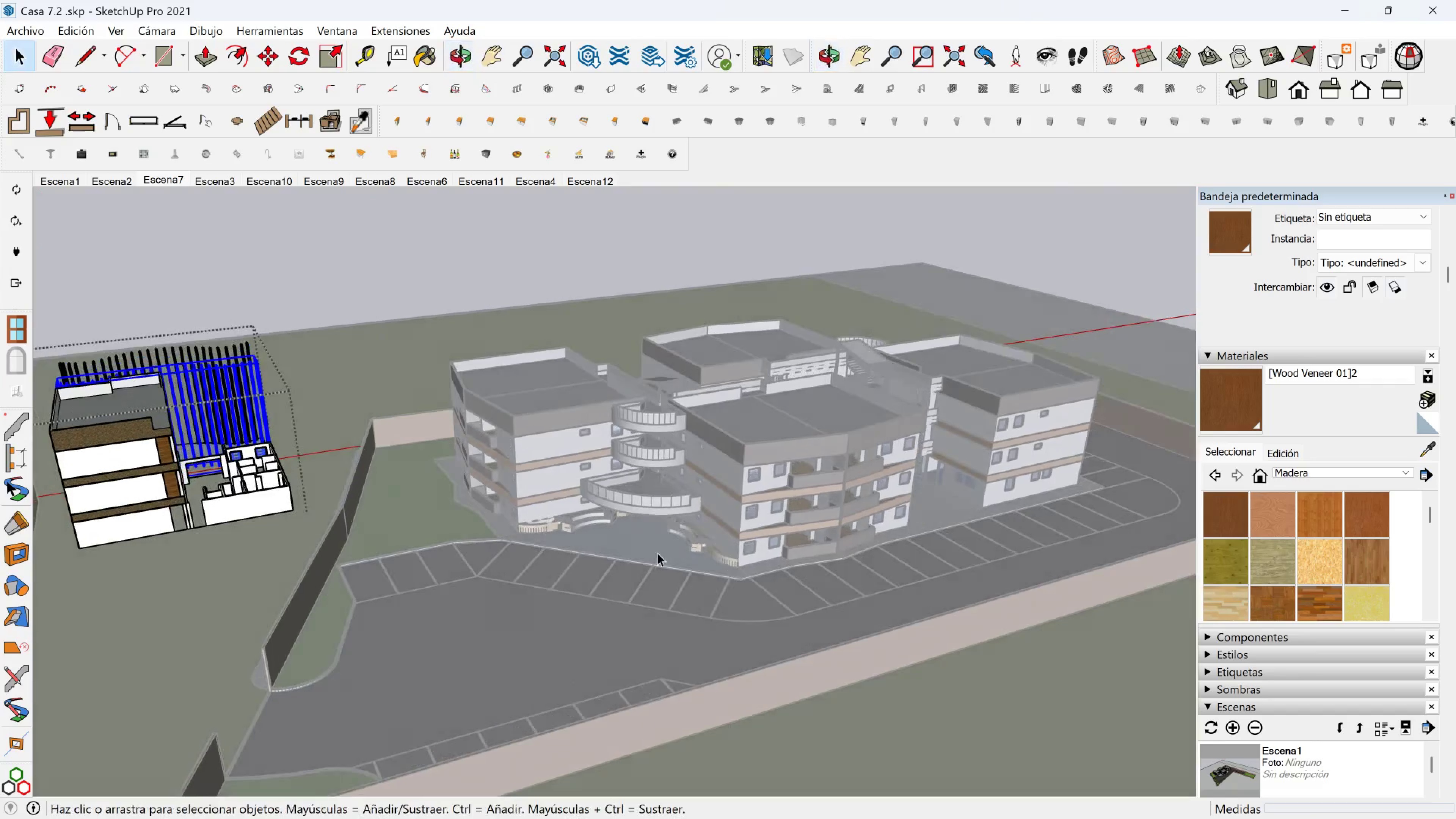 
hold_key(key=ShiftLeft, duration=0.33)
 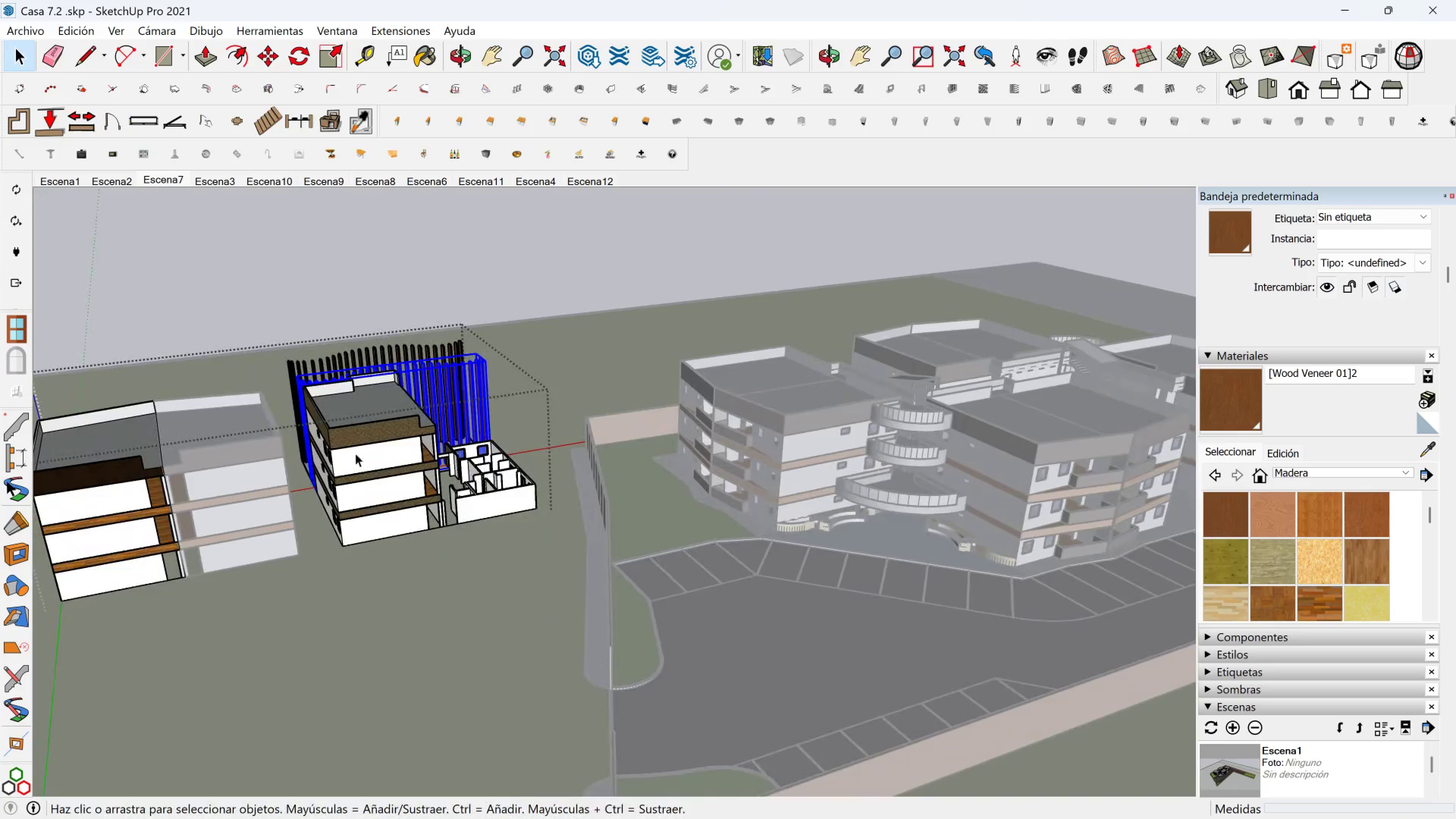 
scroll: coordinate [365, 405], scroll_direction: up, amount: 8.0
 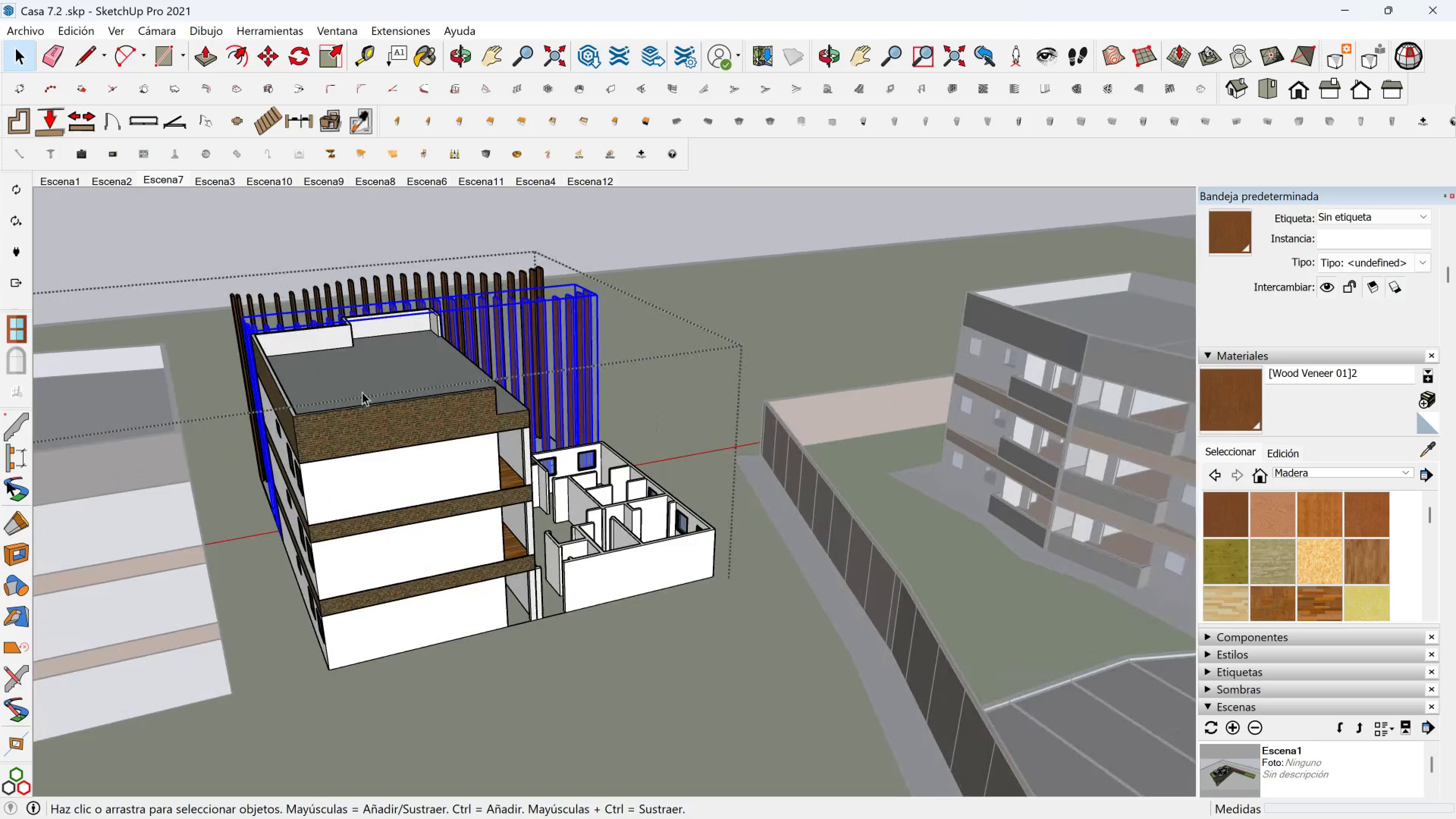 
key(Shift+ShiftLeft)
 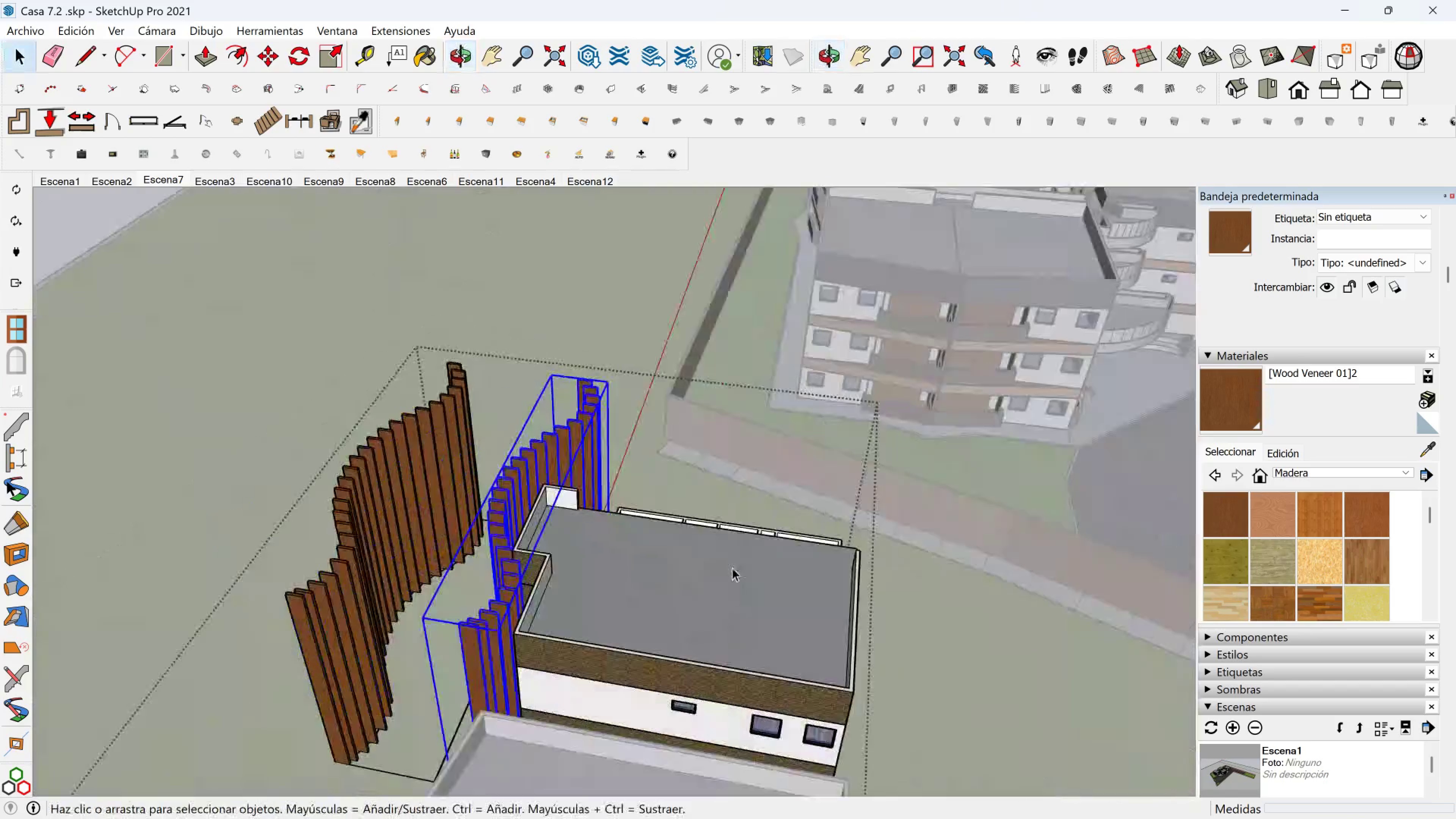 
scroll: coordinate [551, 546], scroll_direction: up, amount: 7.0
 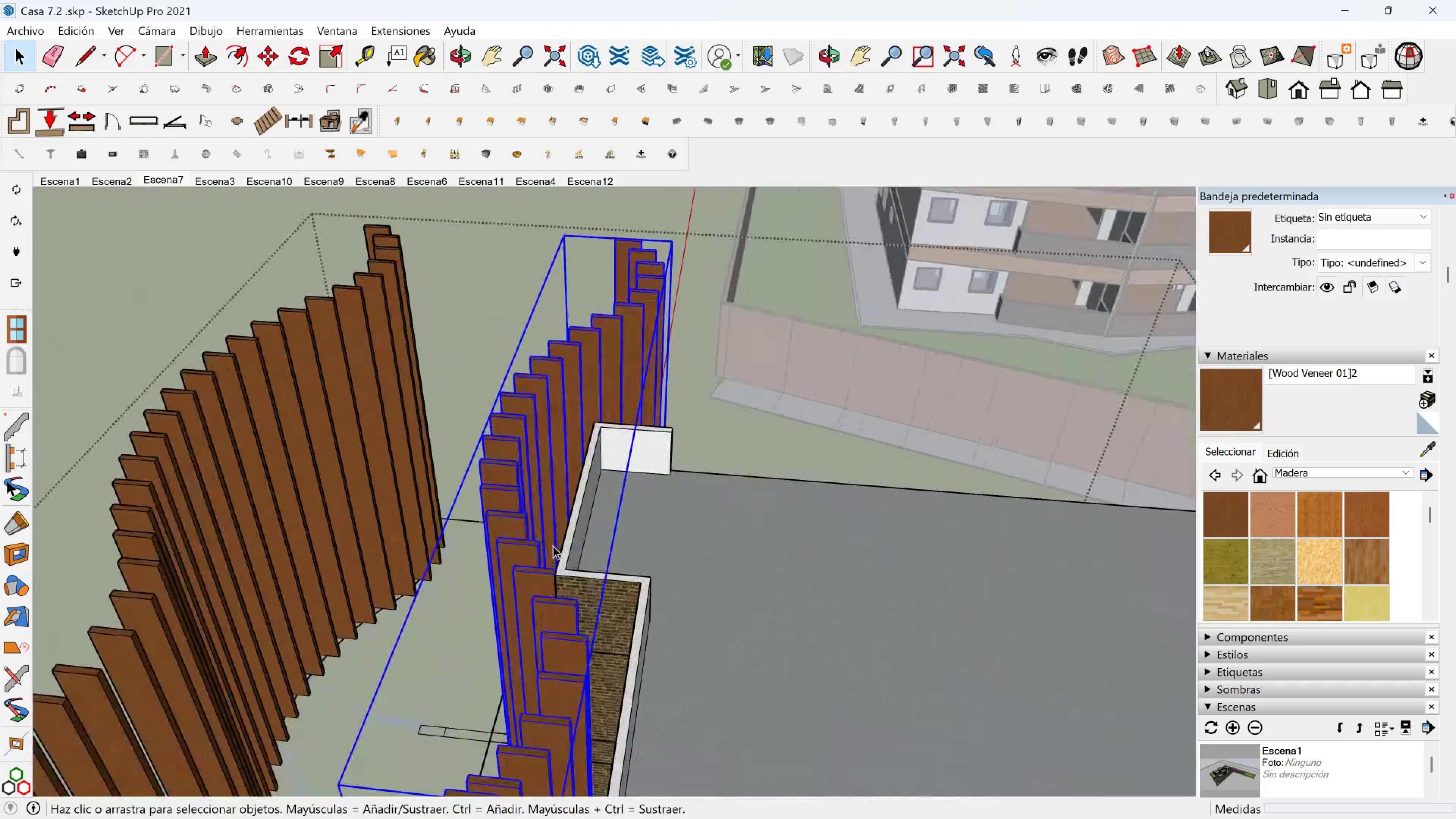 
key(Shift+ShiftLeft)
 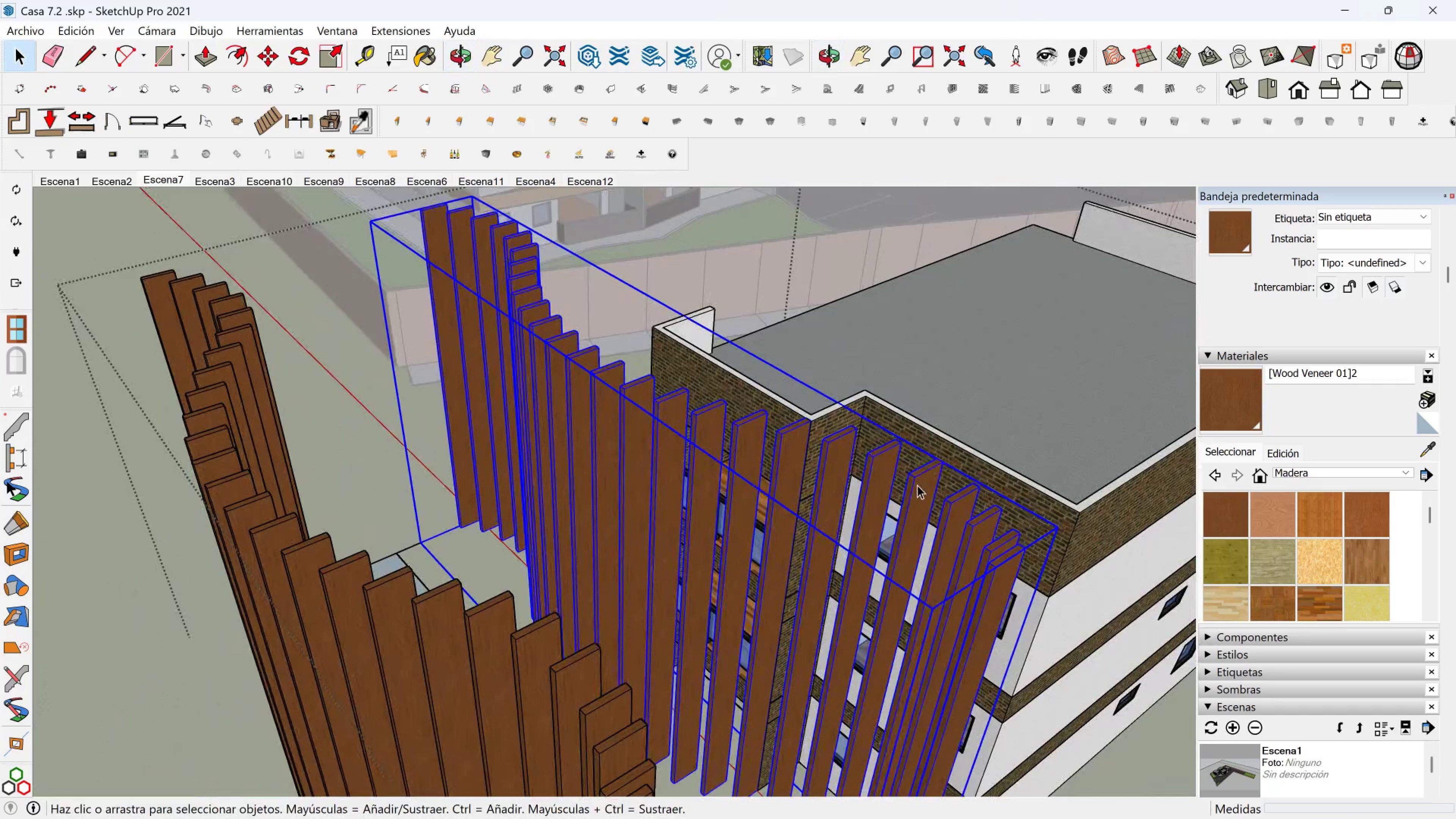 
scroll: coordinate [903, 466], scroll_direction: down, amount: 3.0
 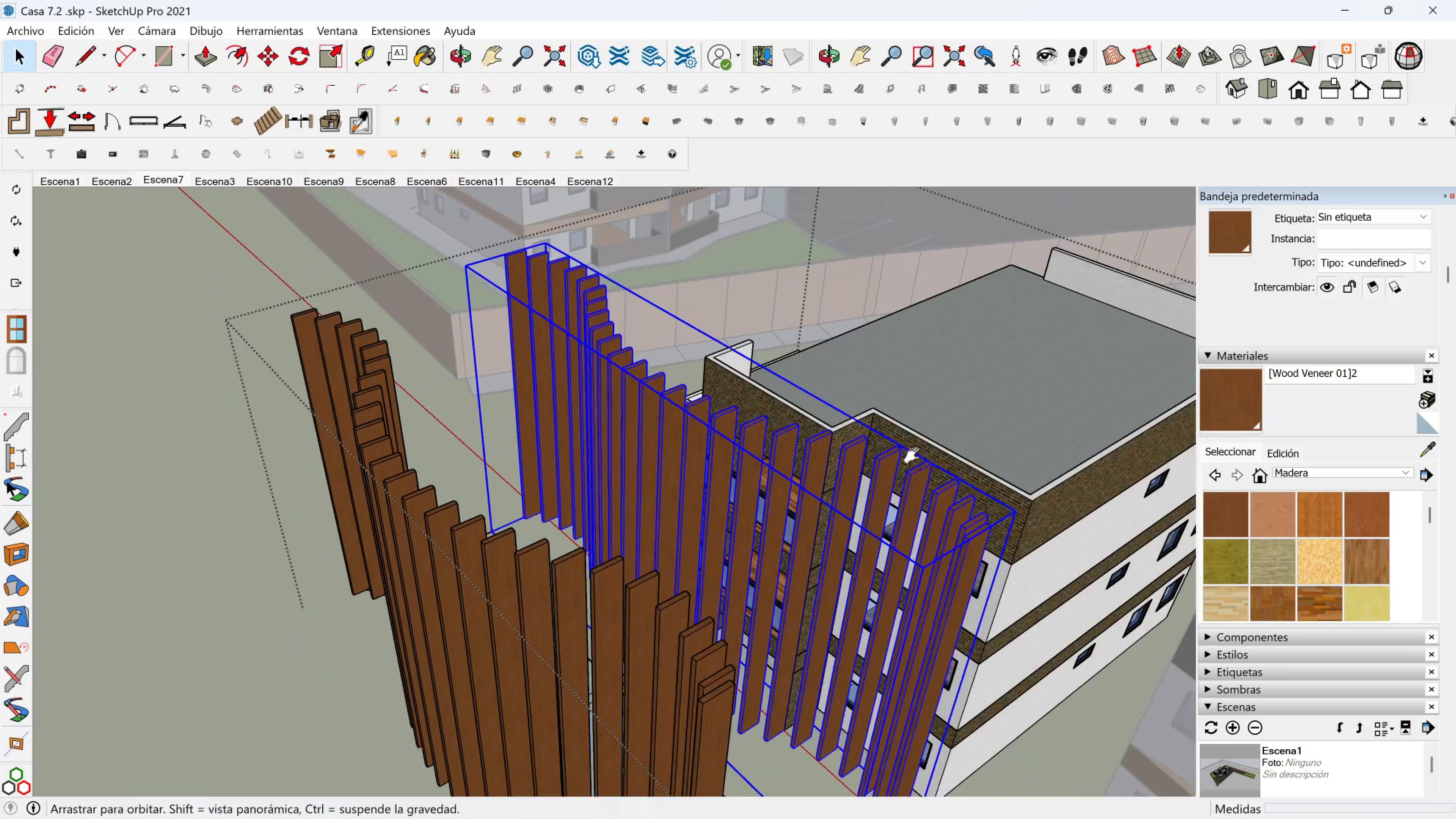 
hold_key(key=ShiftLeft, duration=0.35)
 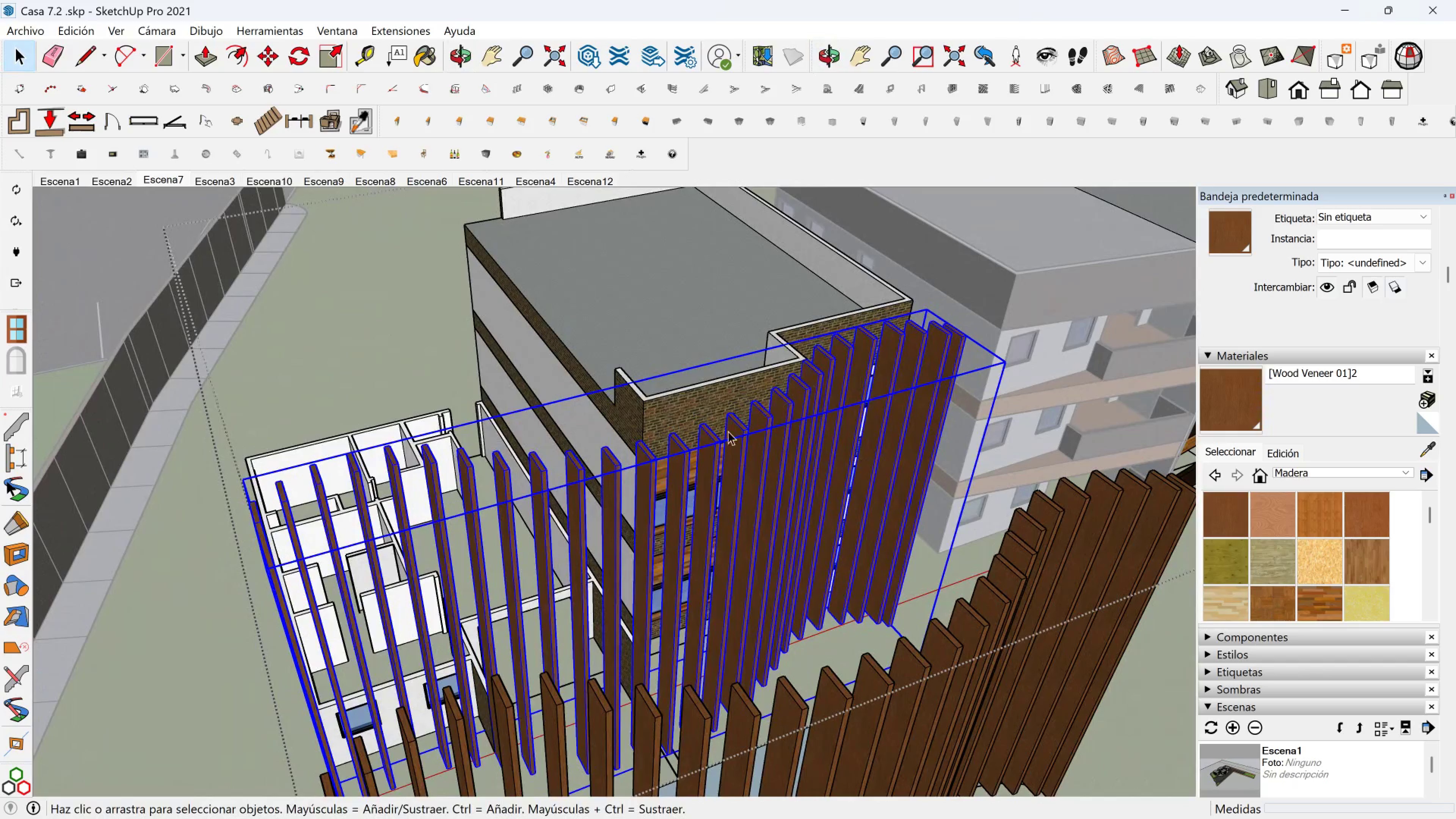 
wait(6.79)
 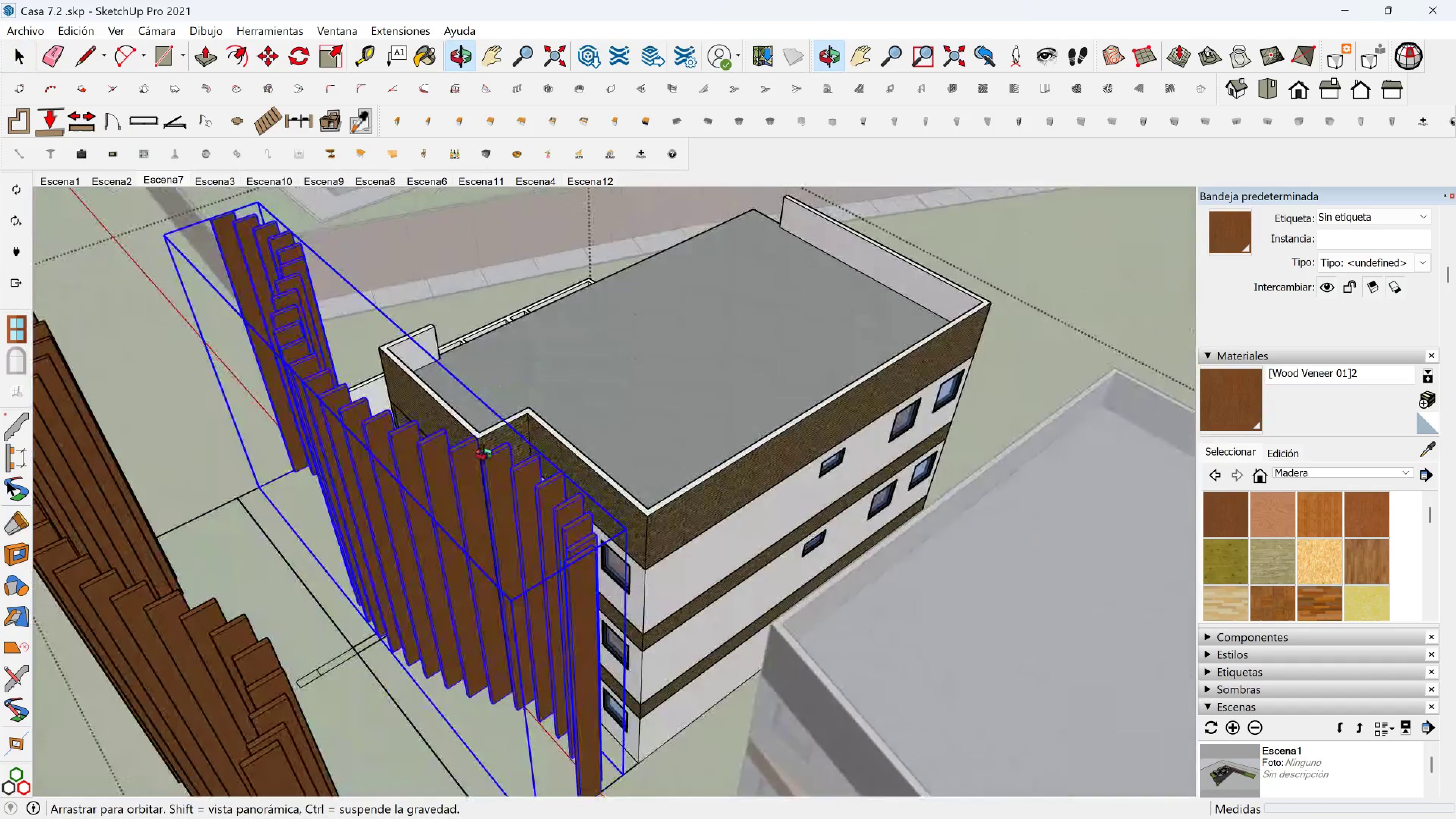 
hold_key(key=ShiftLeft, duration=0.67)
 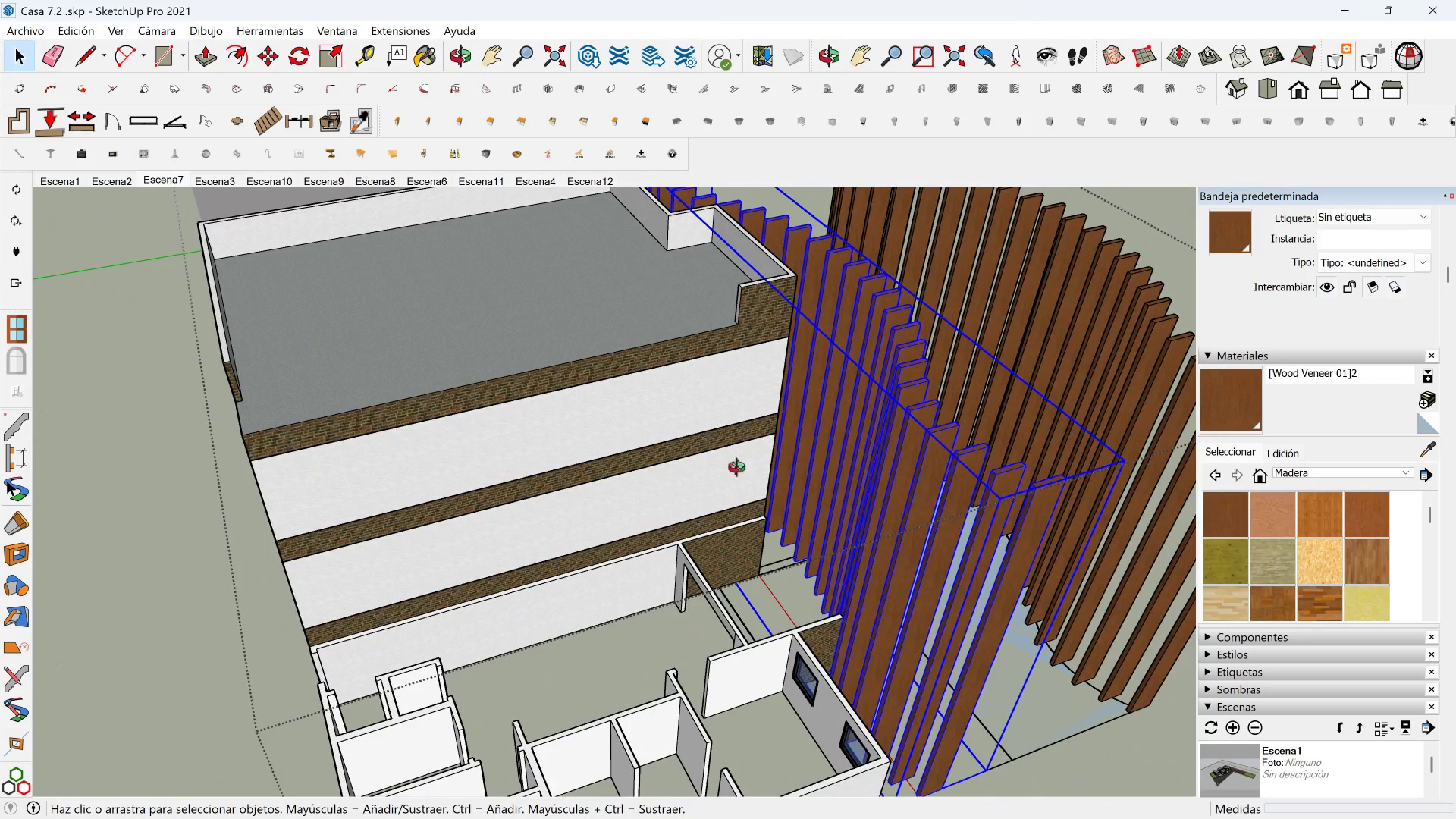 
scroll: coordinate [541, 416], scroll_direction: down, amount: 3.0
 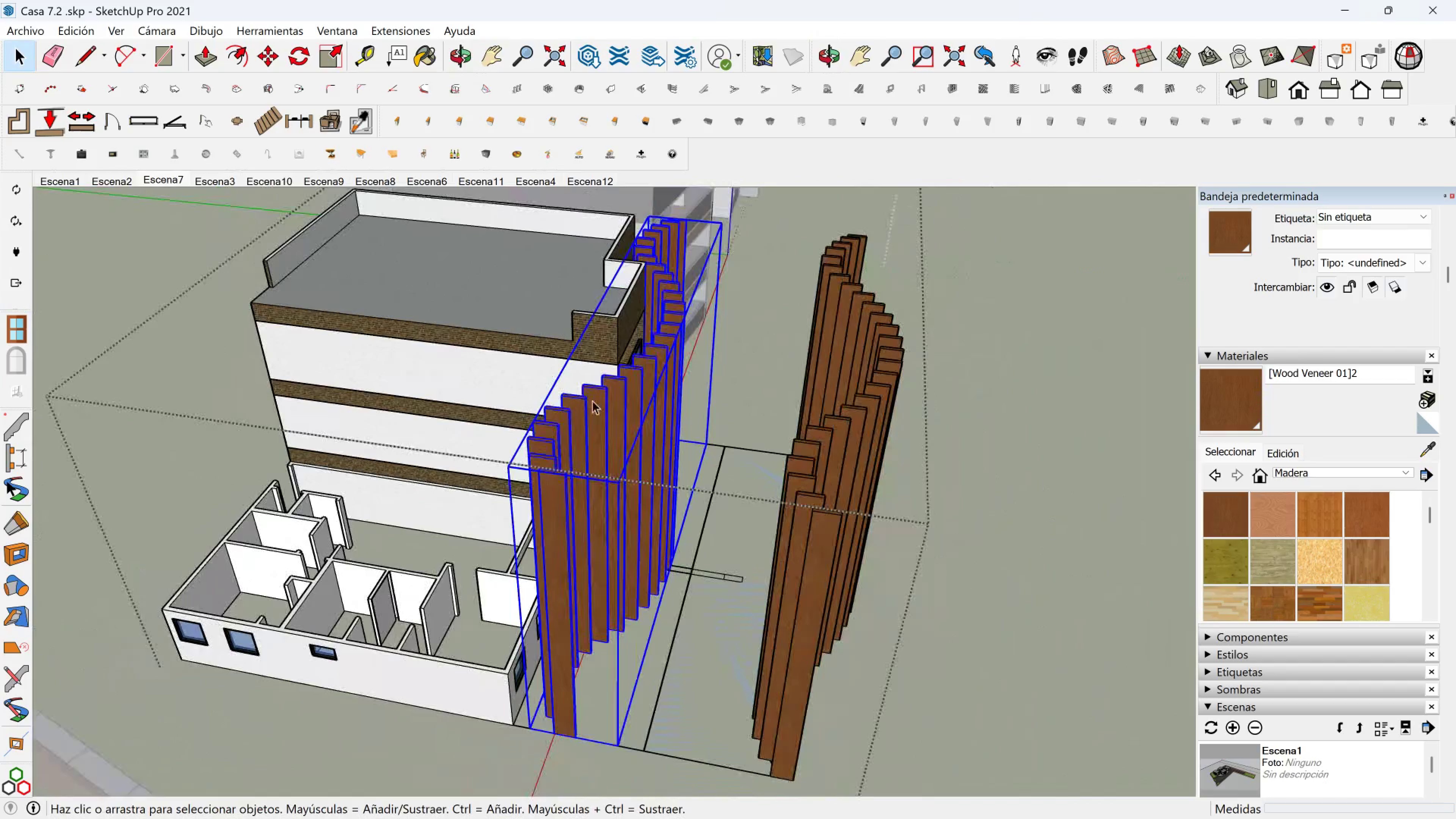 
key(Shift+ShiftLeft)
 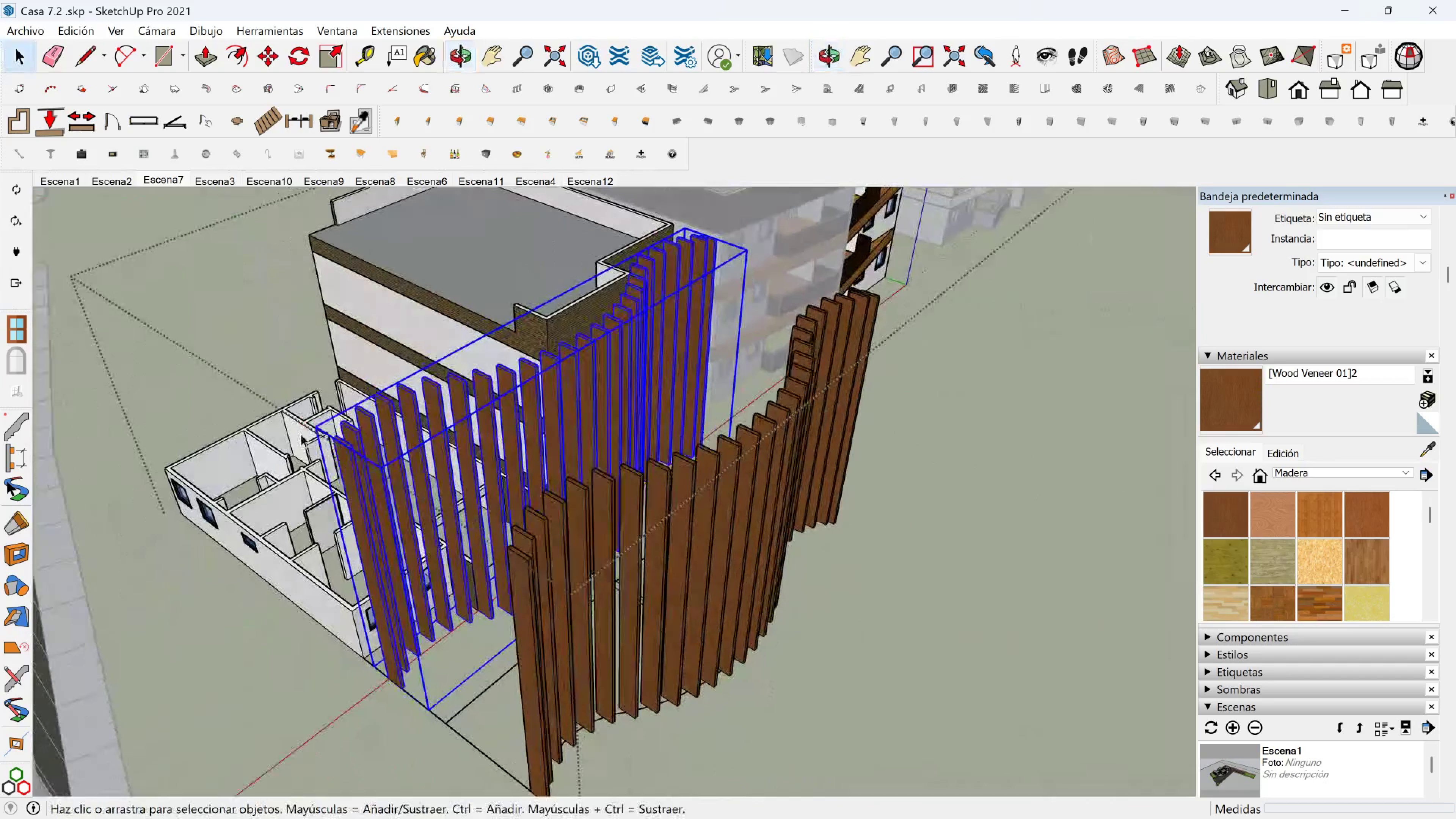 
hold_key(key=ShiftLeft, duration=0.3)
 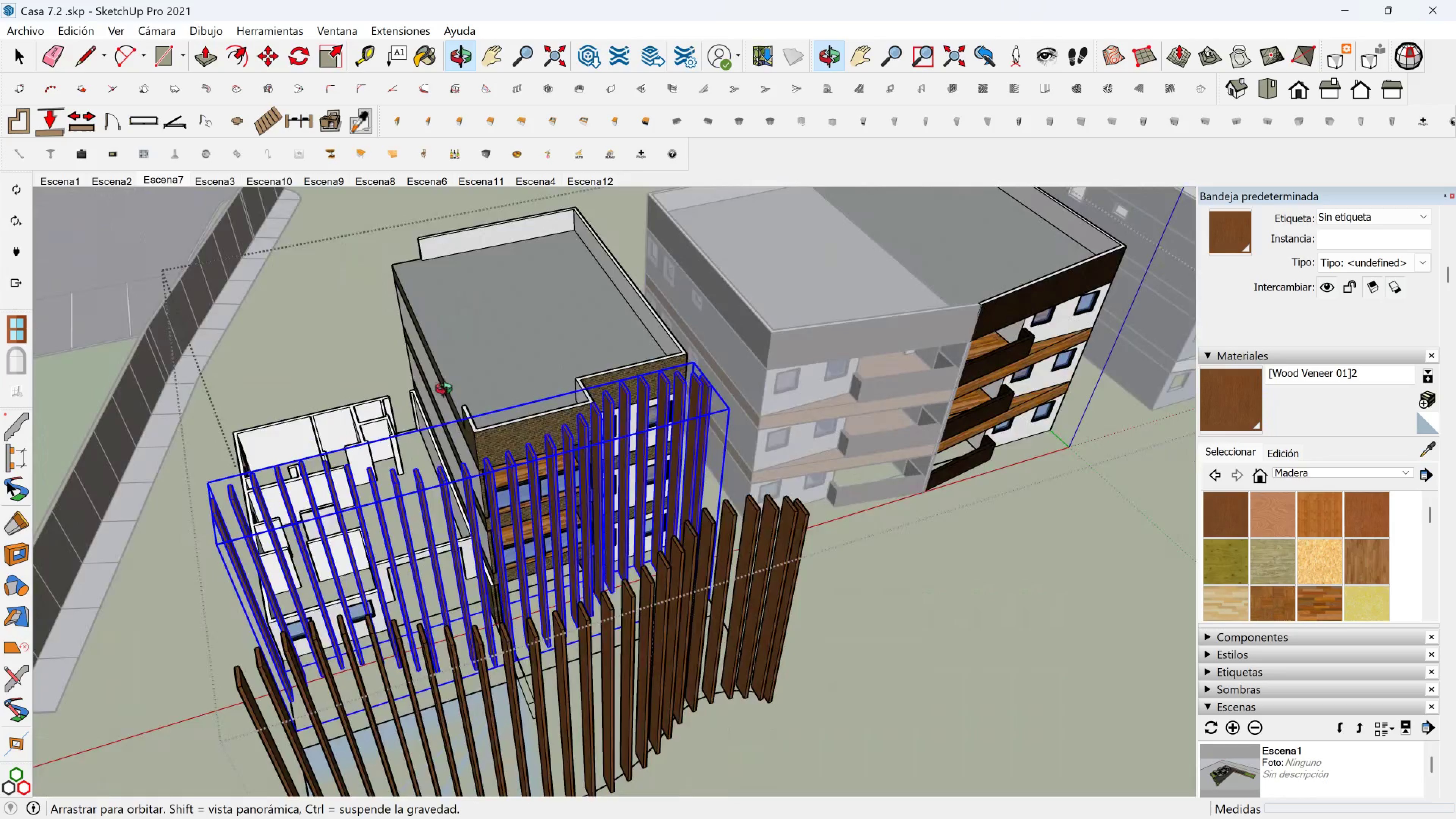 
hold_key(key=ShiftLeft, duration=0.93)
 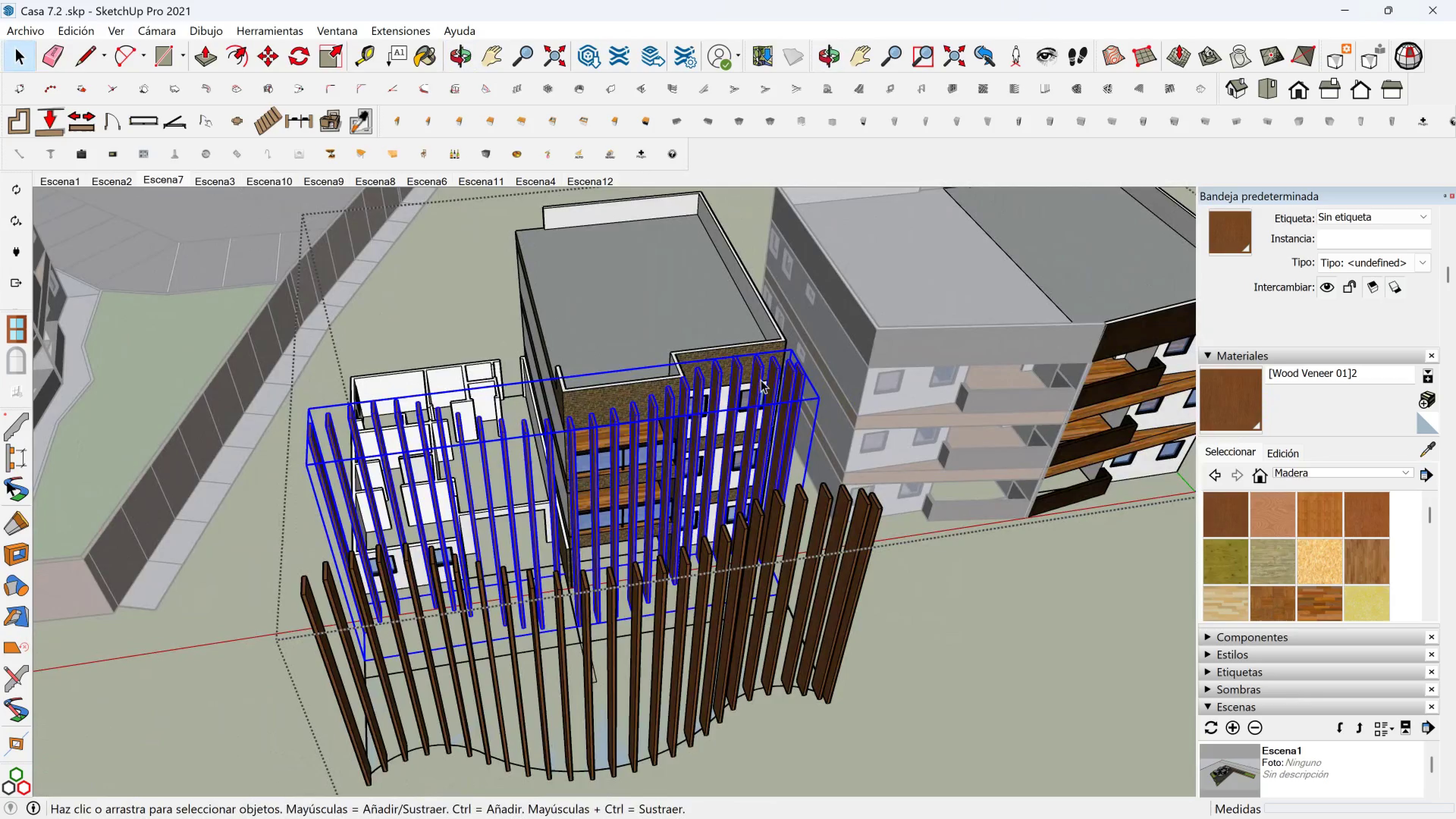 
scroll: coordinate [740, 380], scroll_direction: down, amount: 3.0
 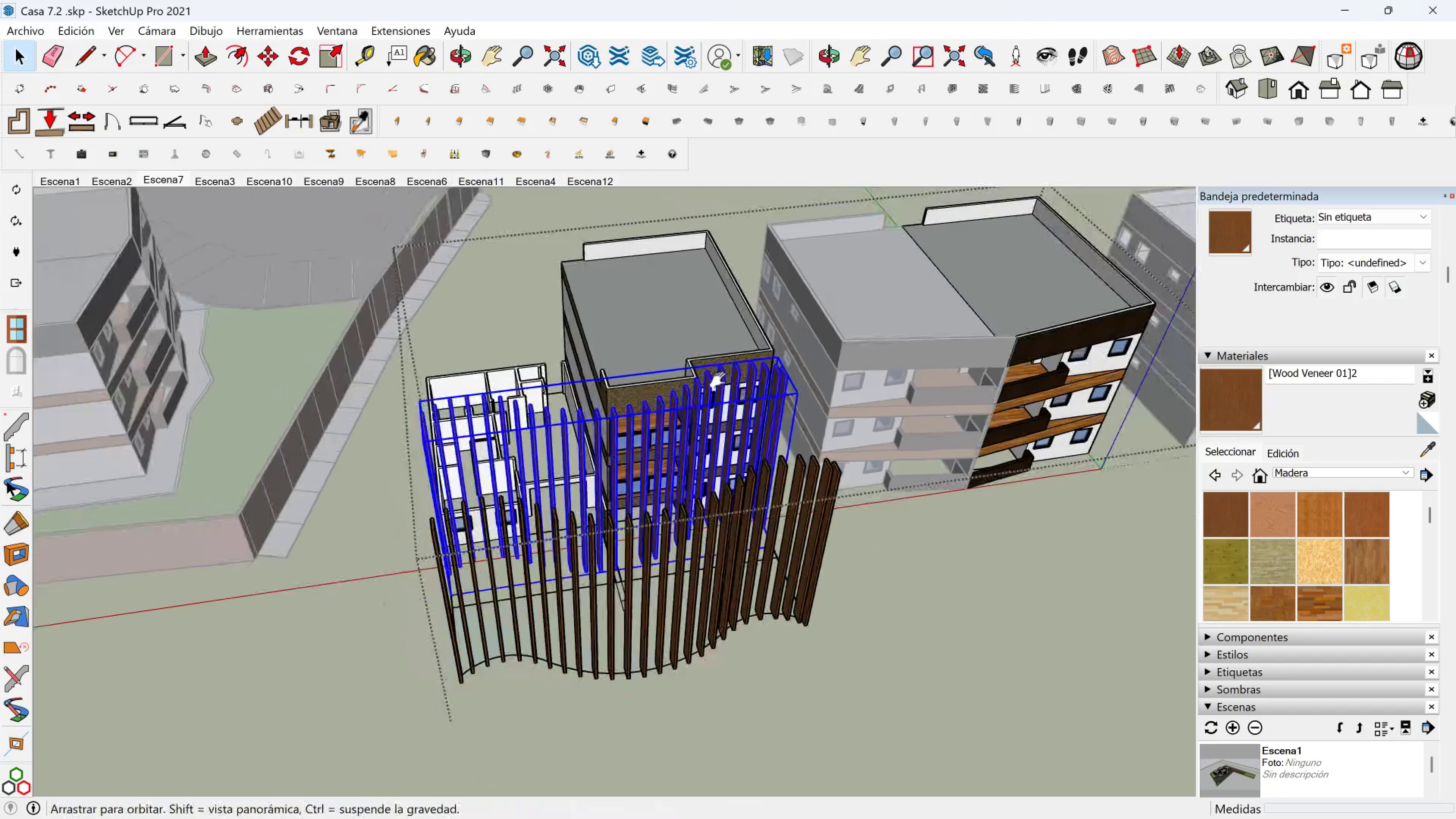 
hold_key(key=ShiftLeft, duration=0.43)
 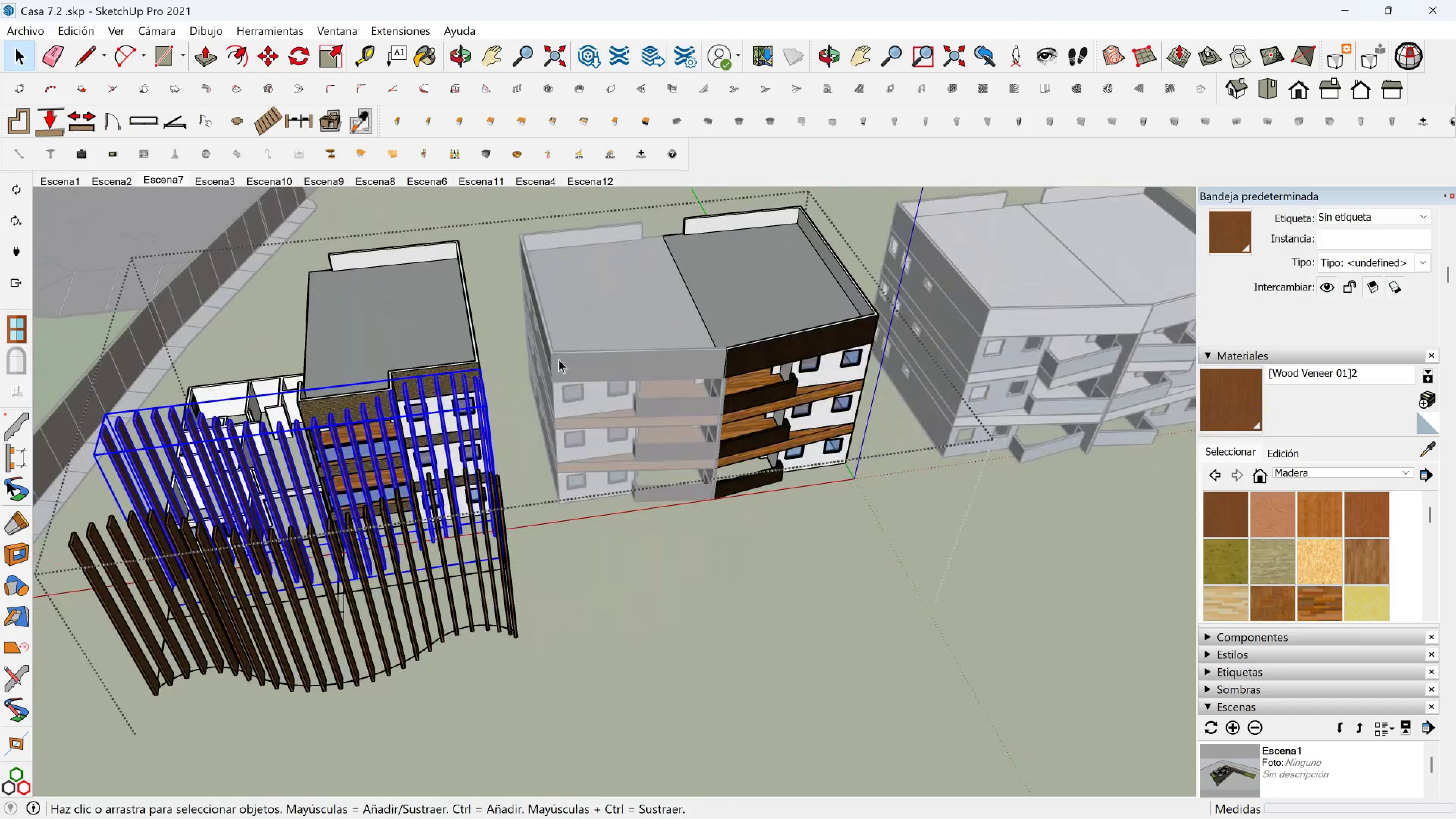 
scroll: coordinate [598, 337], scroll_direction: down, amount: 7.0
 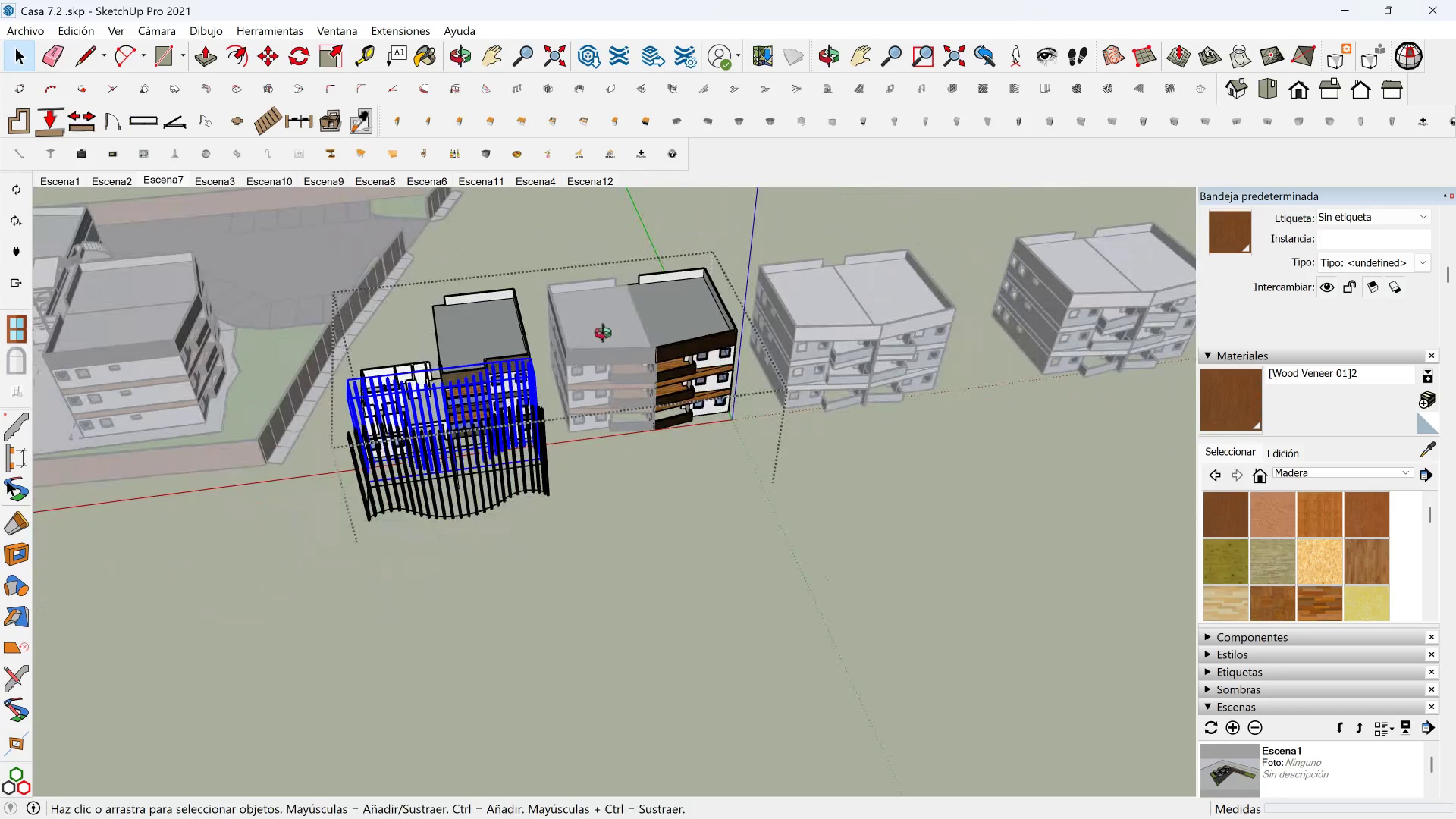 
hold_key(key=ShiftLeft, duration=0.44)
 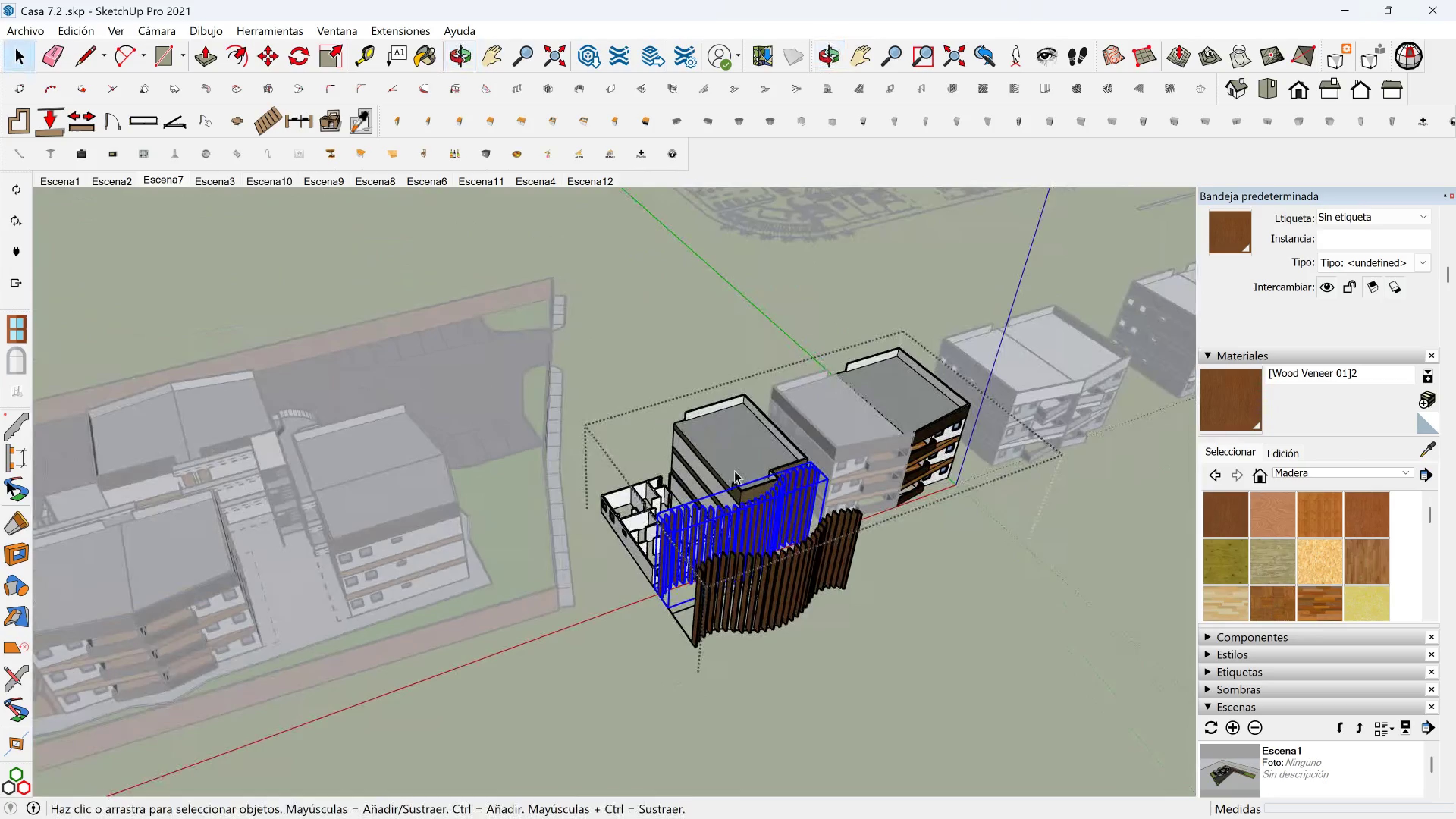 
hold_key(key=ShiftLeft, duration=0.69)
 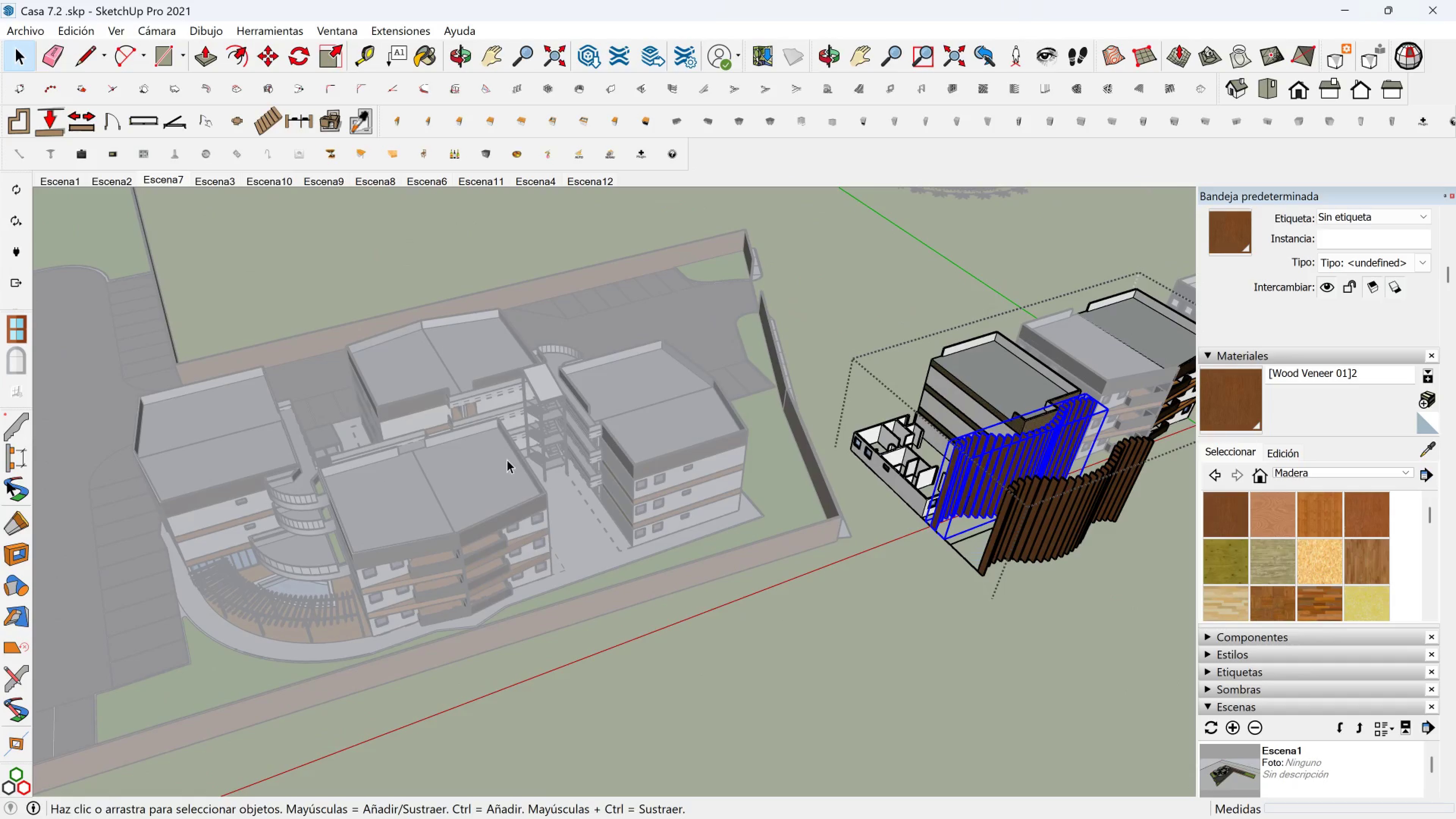 
scroll: coordinate [438, 491], scroll_direction: down, amount: 2.0
 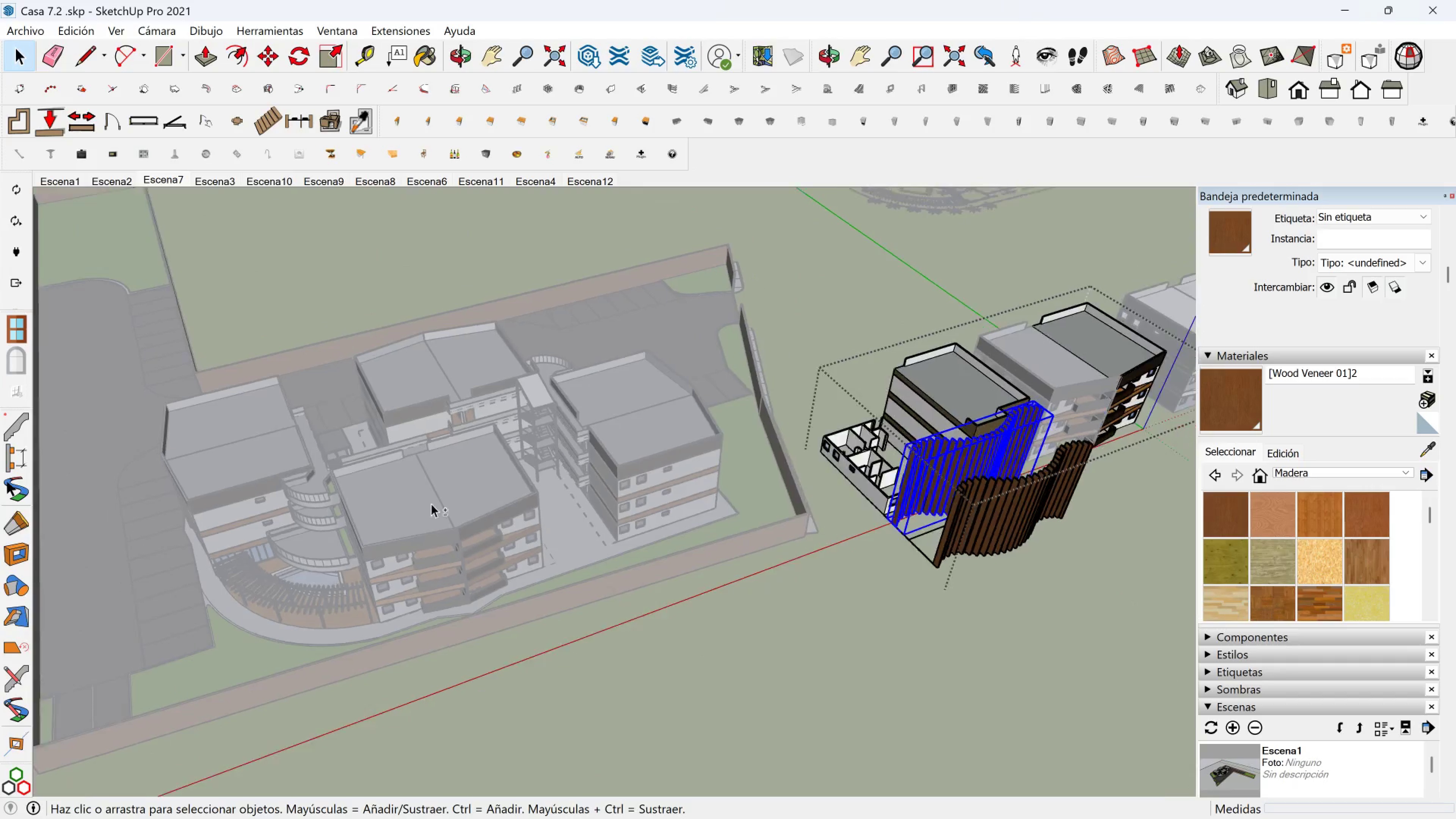 
hold_key(key=ShiftLeft, duration=0.46)
 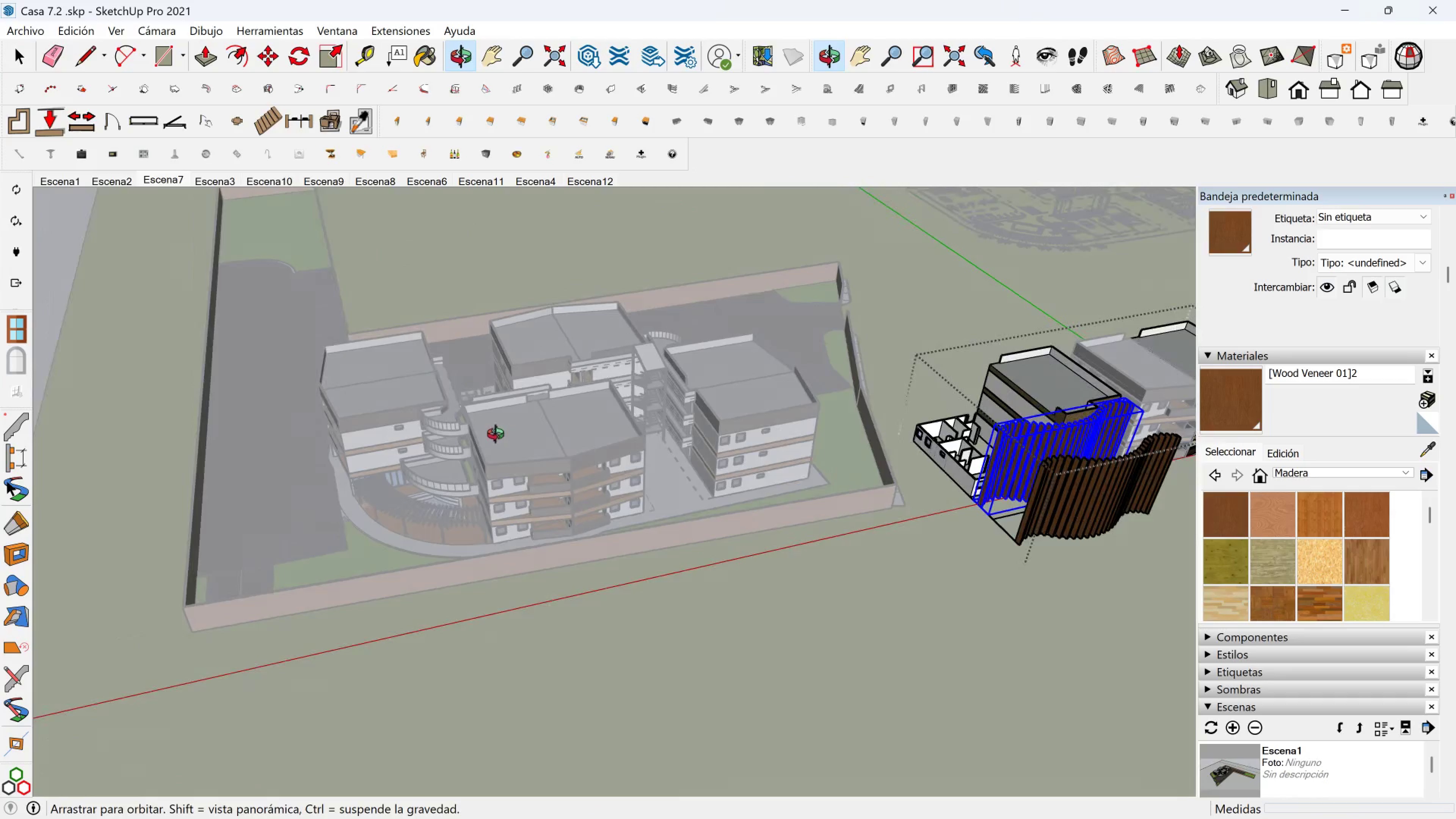 
scroll: coordinate [460, 475], scroll_direction: up, amount: 7.0
 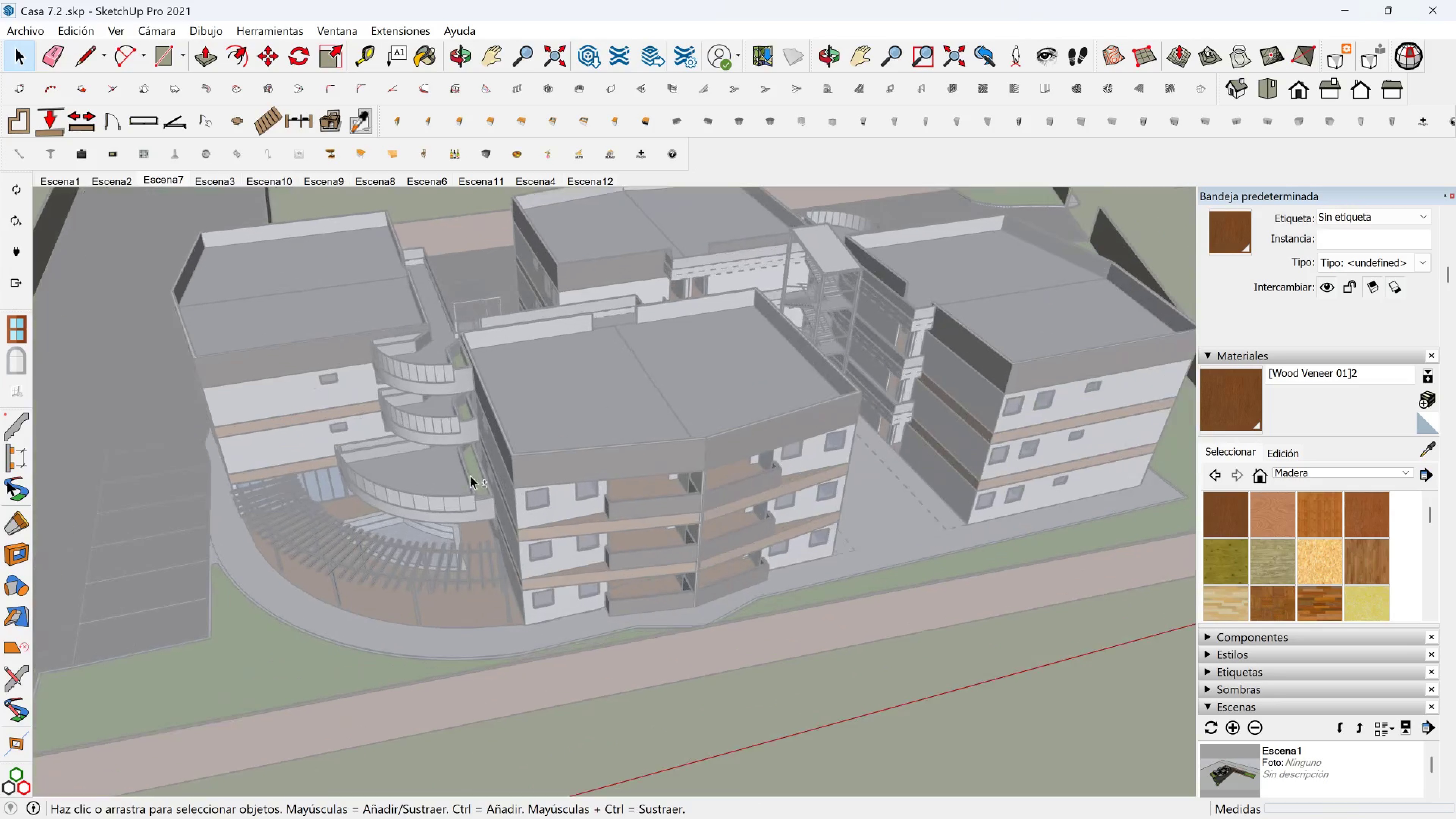 
hold_key(key=ShiftLeft, duration=0.34)
 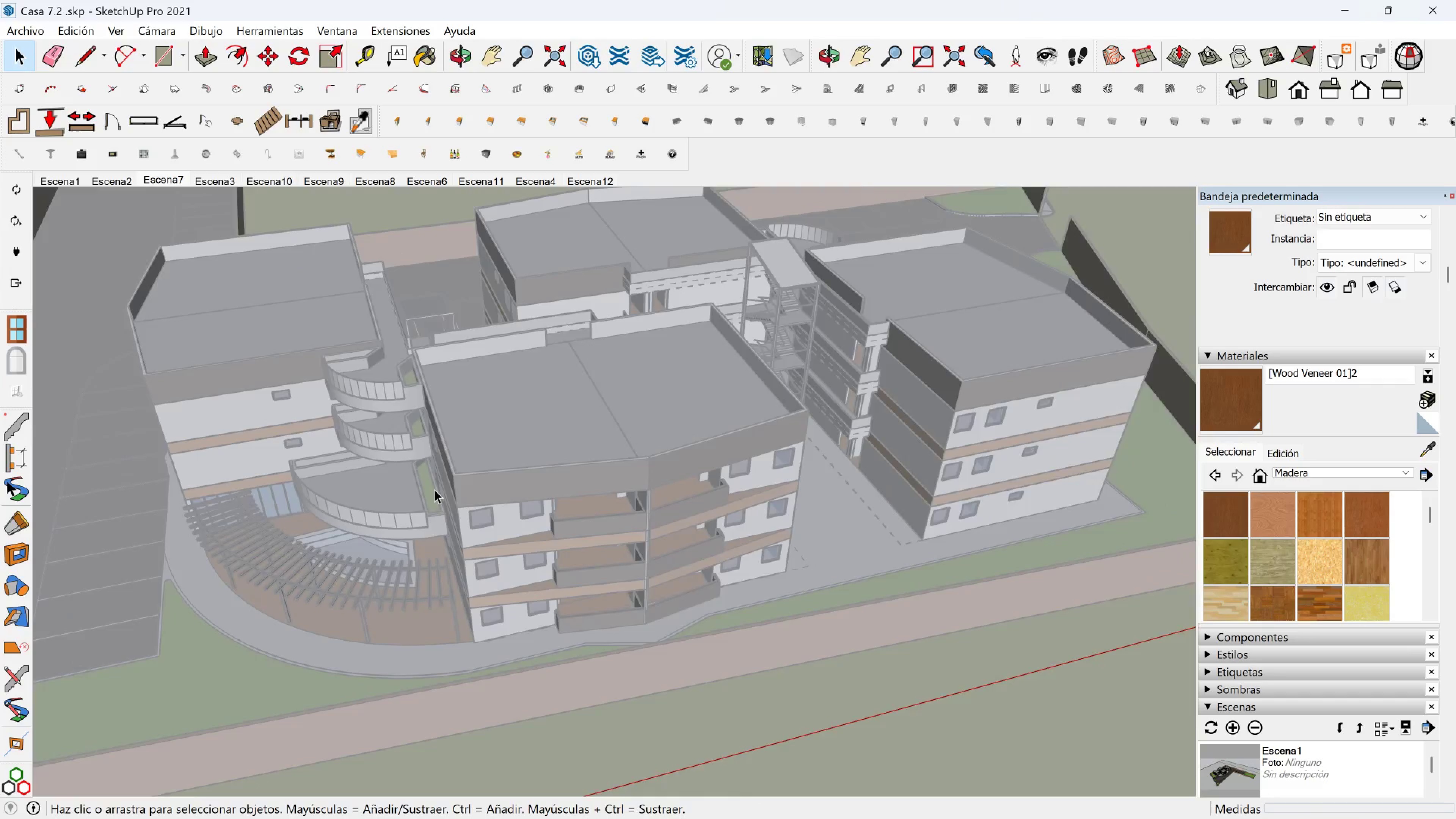 
scroll: coordinate [536, 500], scroll_direction: down, amount: 6.0
 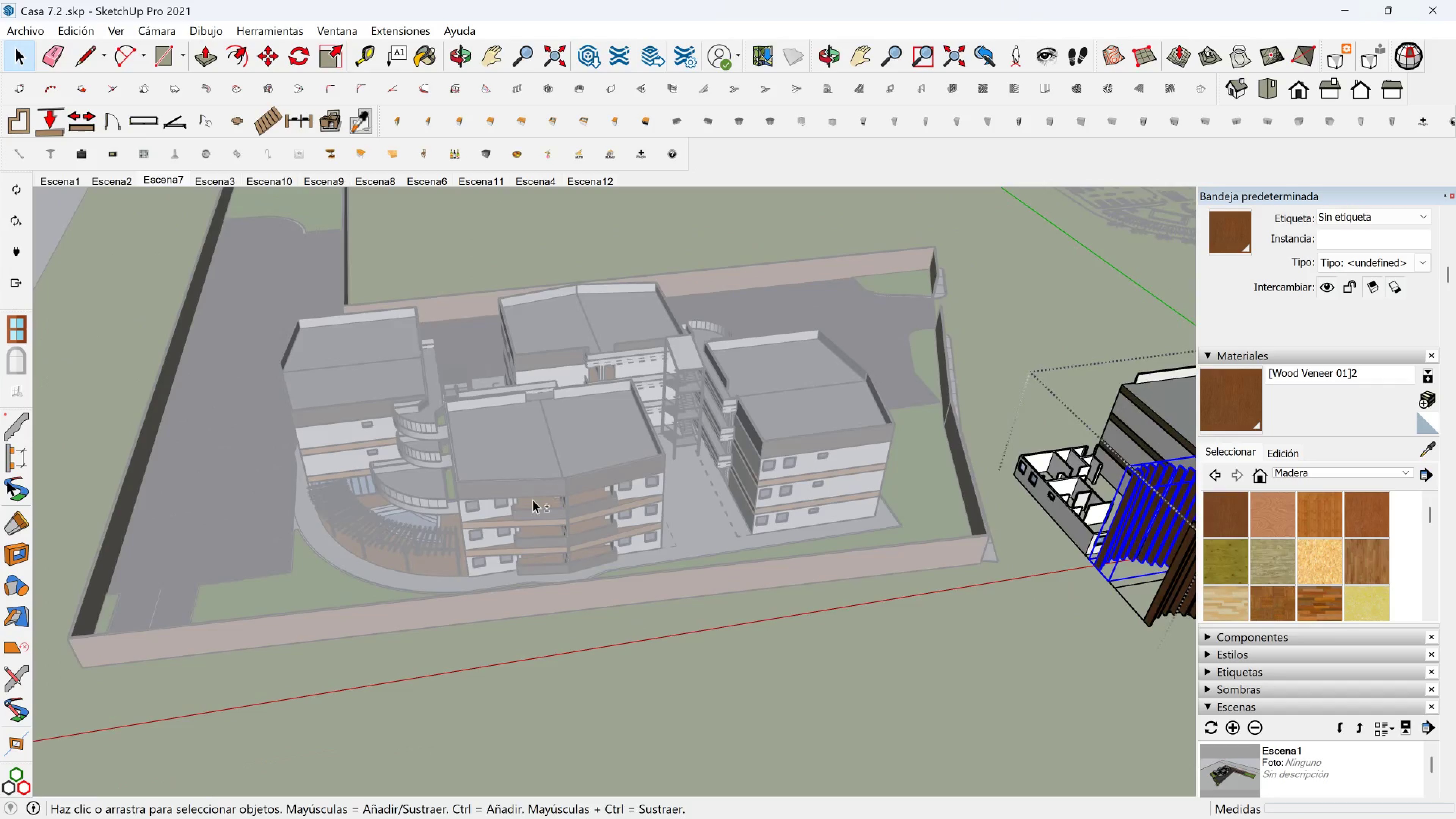 
hold_key(key=ShiftLeft, duration=0.31)
 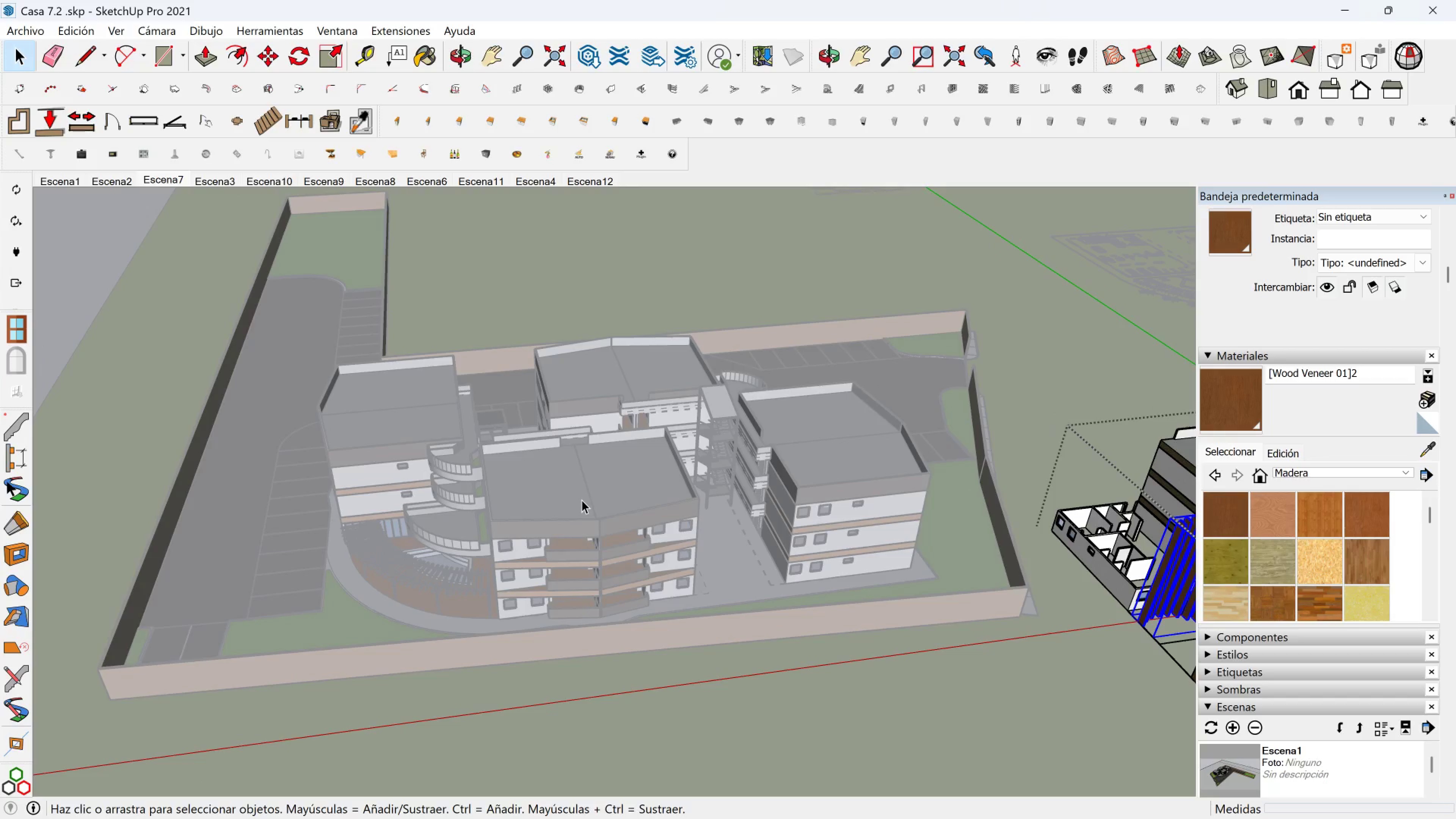 
wait(10.89)
 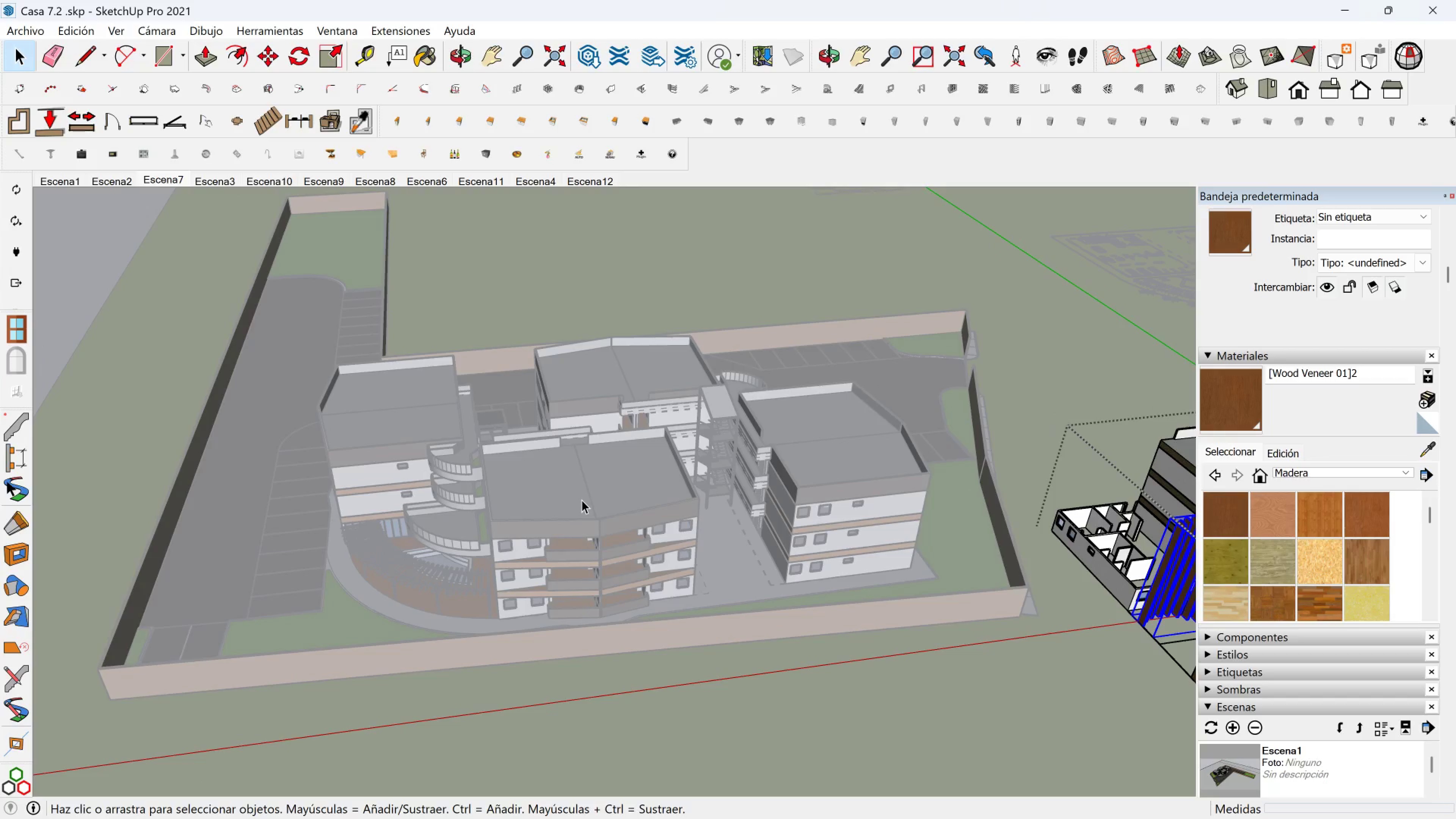 
hold_key(key=ShiftLeft, duration=0.62)
scroll: coordinate [703, 476], scroll_direction: up, amount: 6.0
 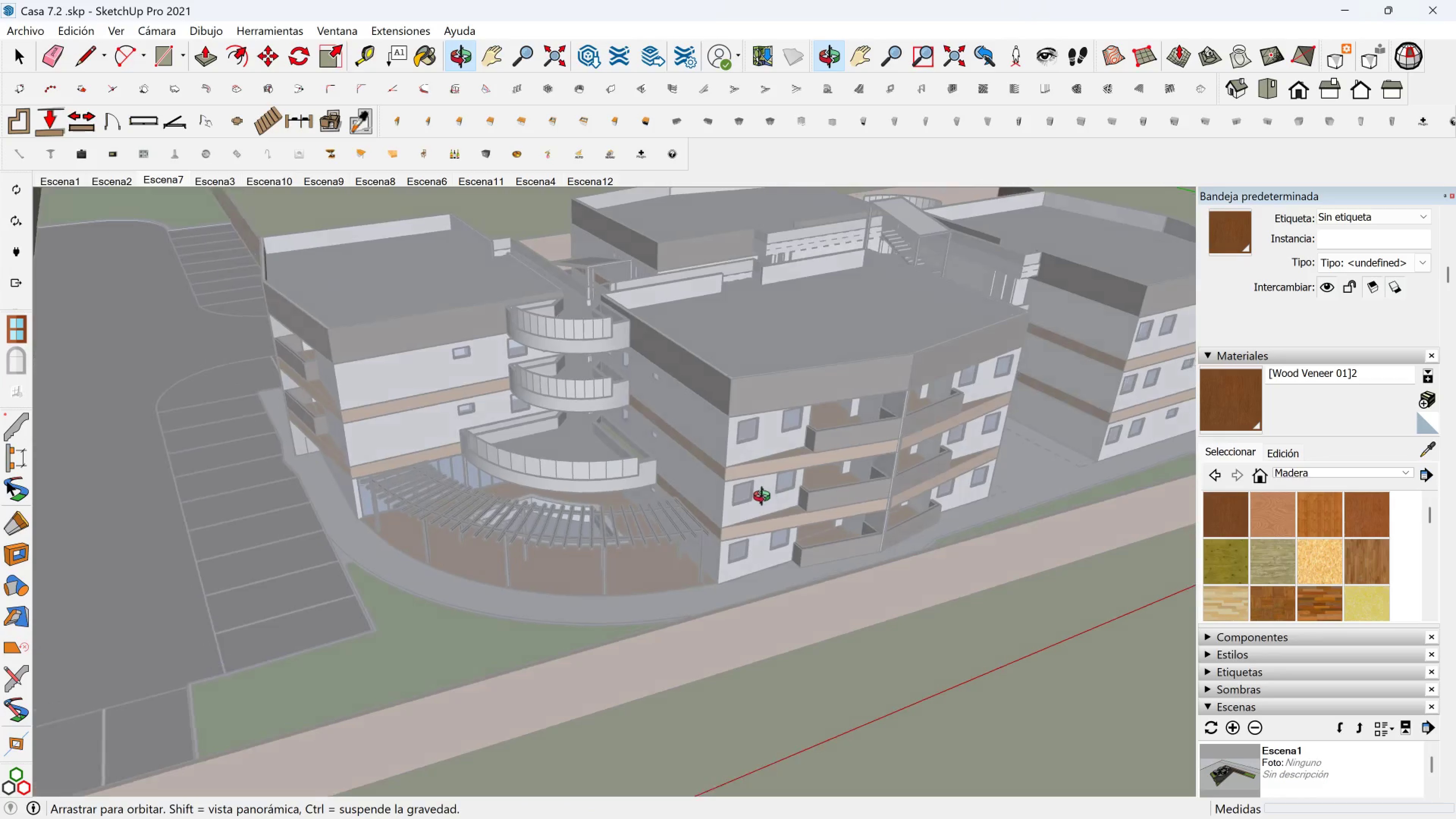 
hold_key(key=ShiftLeft, duration=0.66)
 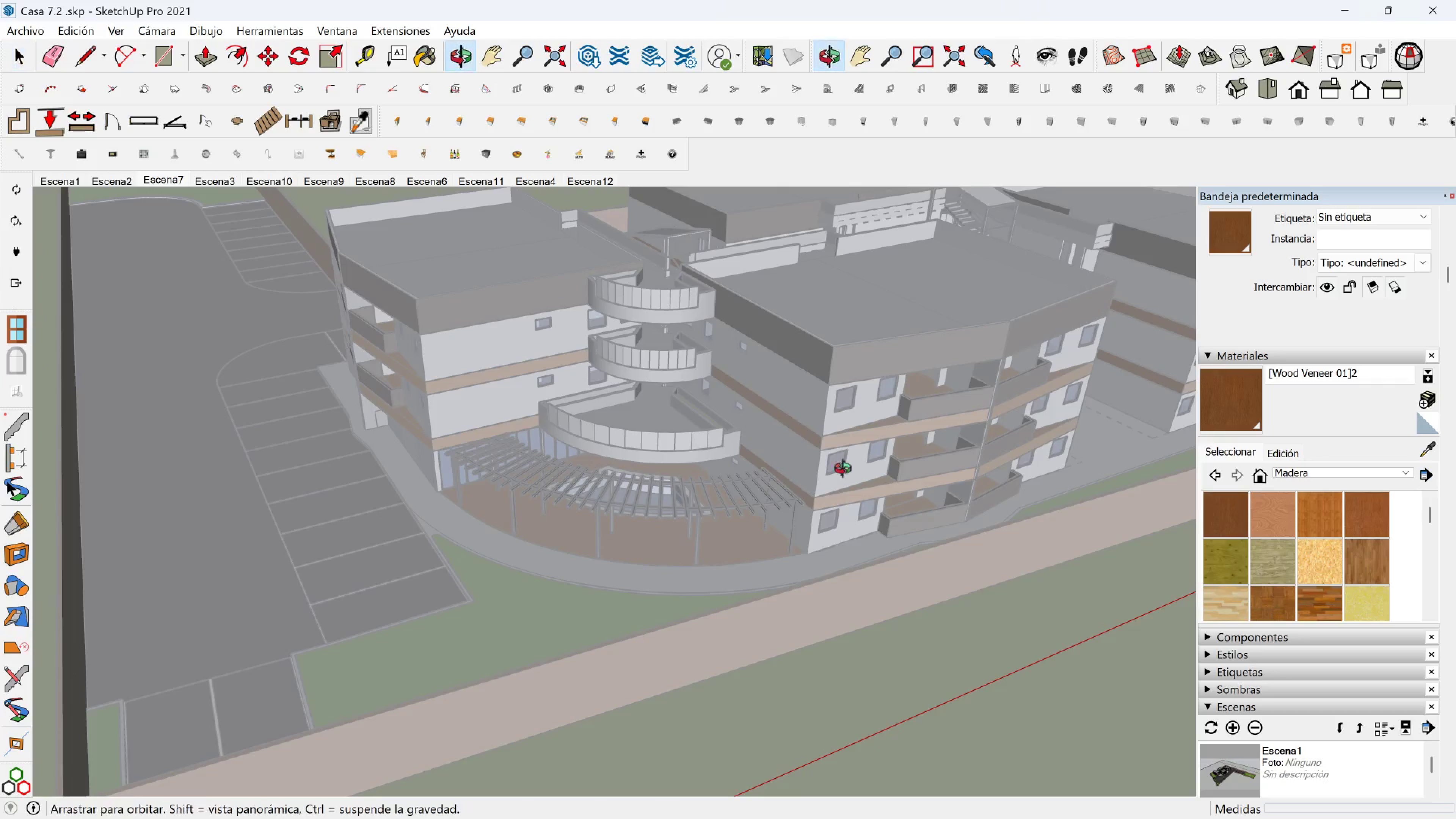 
hold_key(key=ShiftLeft, duration=0.37)
 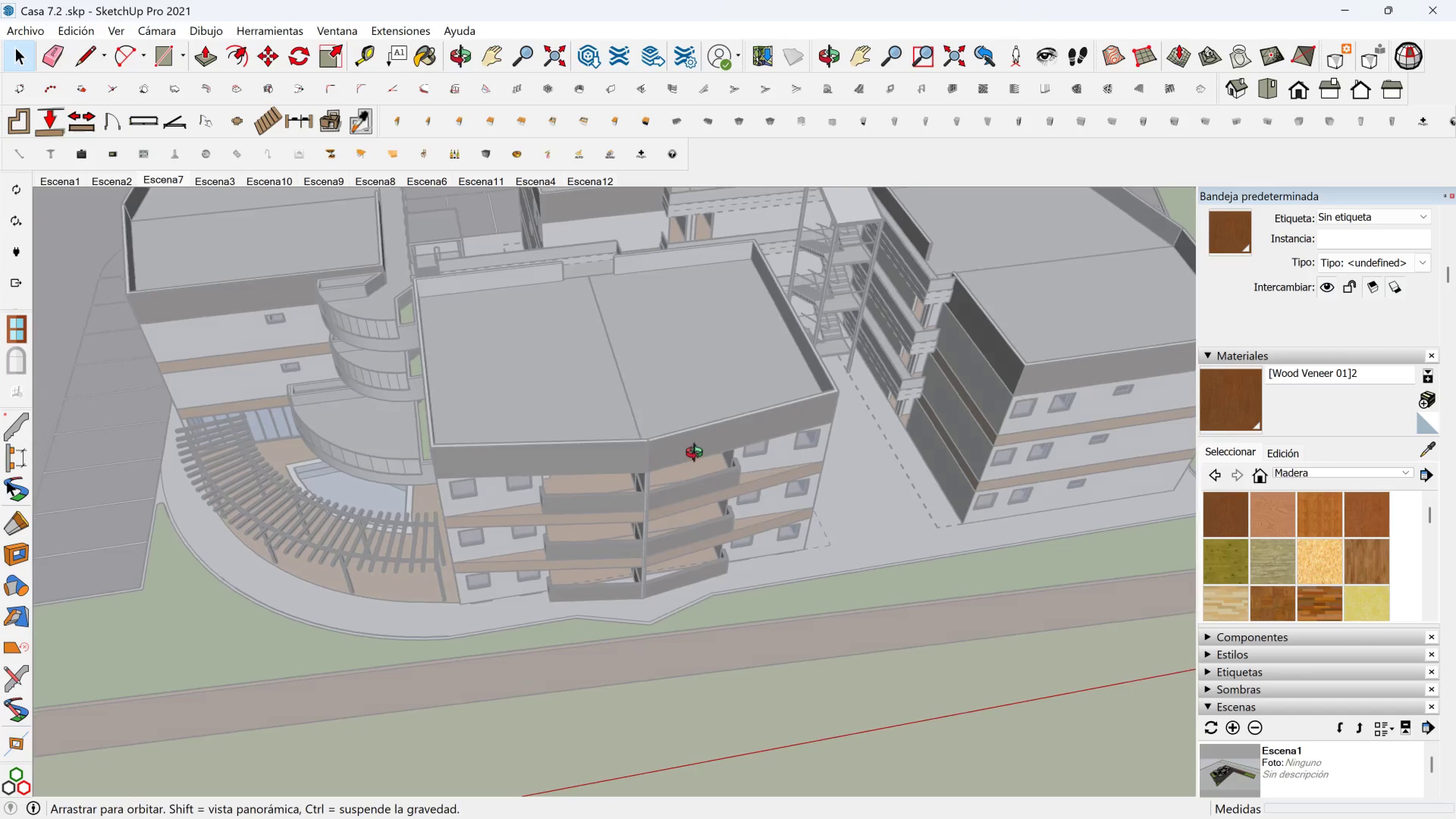 
scroll: coordinate [698, 449], scroll_direction: down, amount: 5.0
 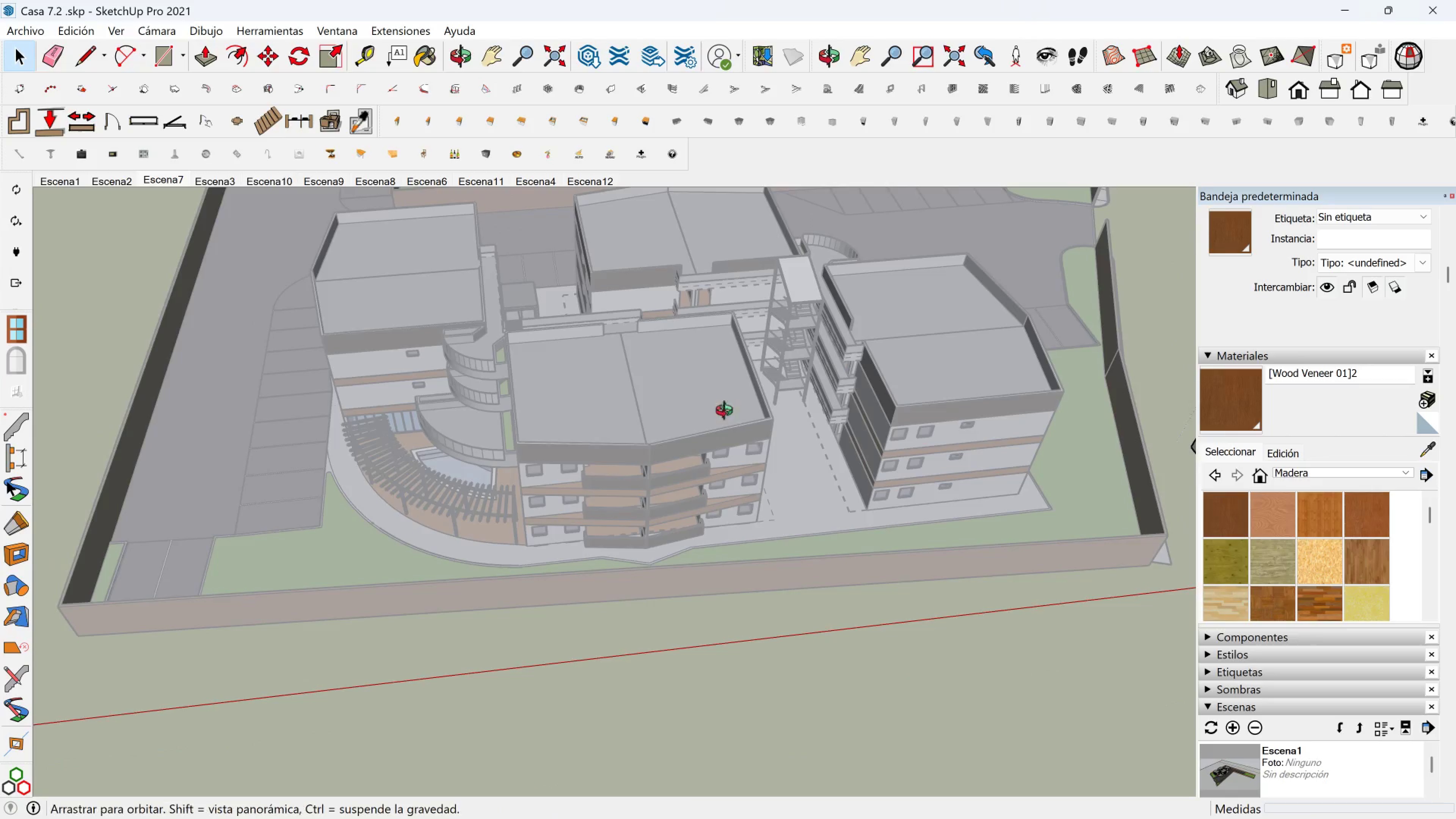 
hold_key(key=ShiftLeft, duration=0.8)
 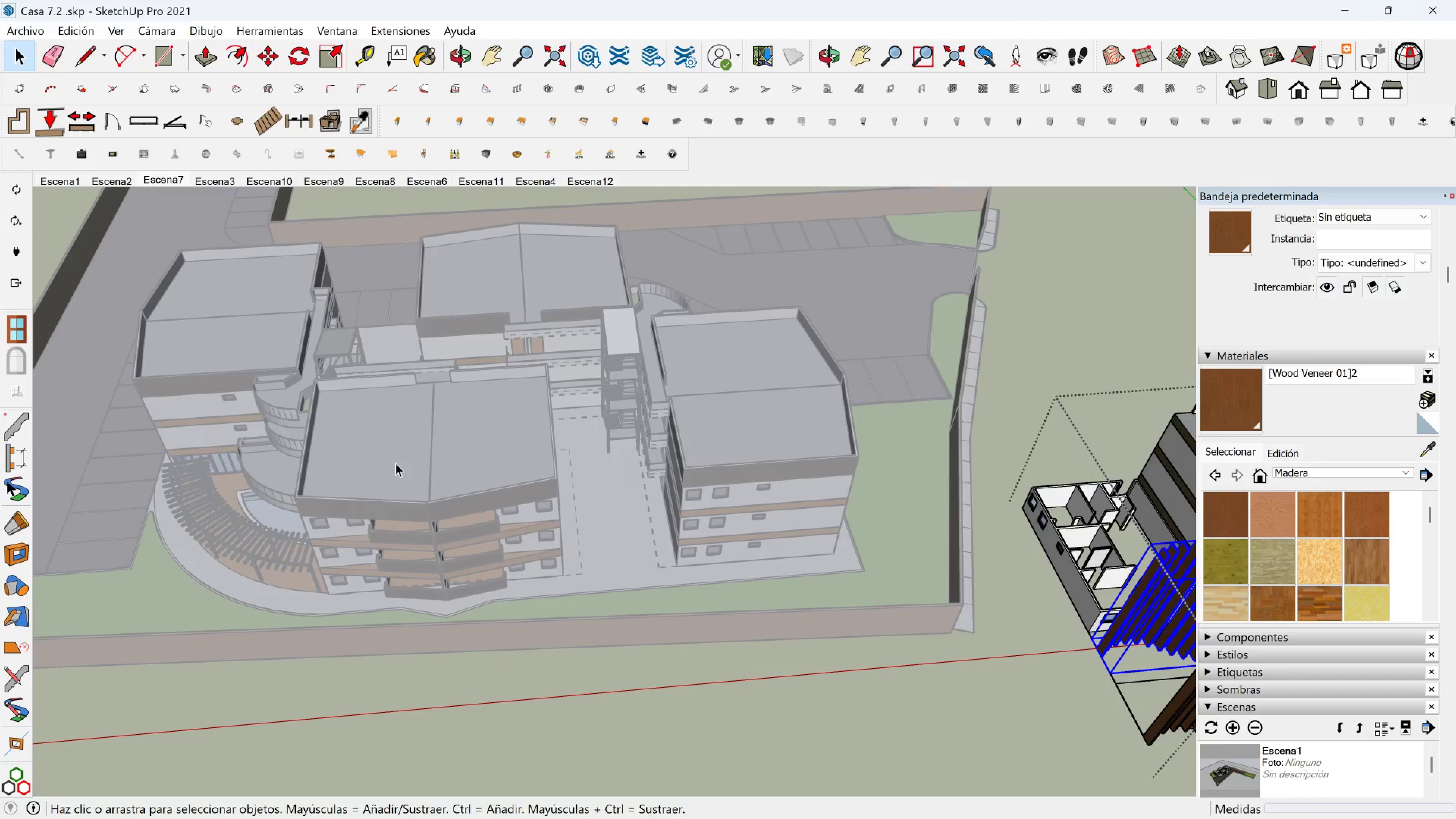 
hold_key(key=ShiftLeft, duration=0.52)
 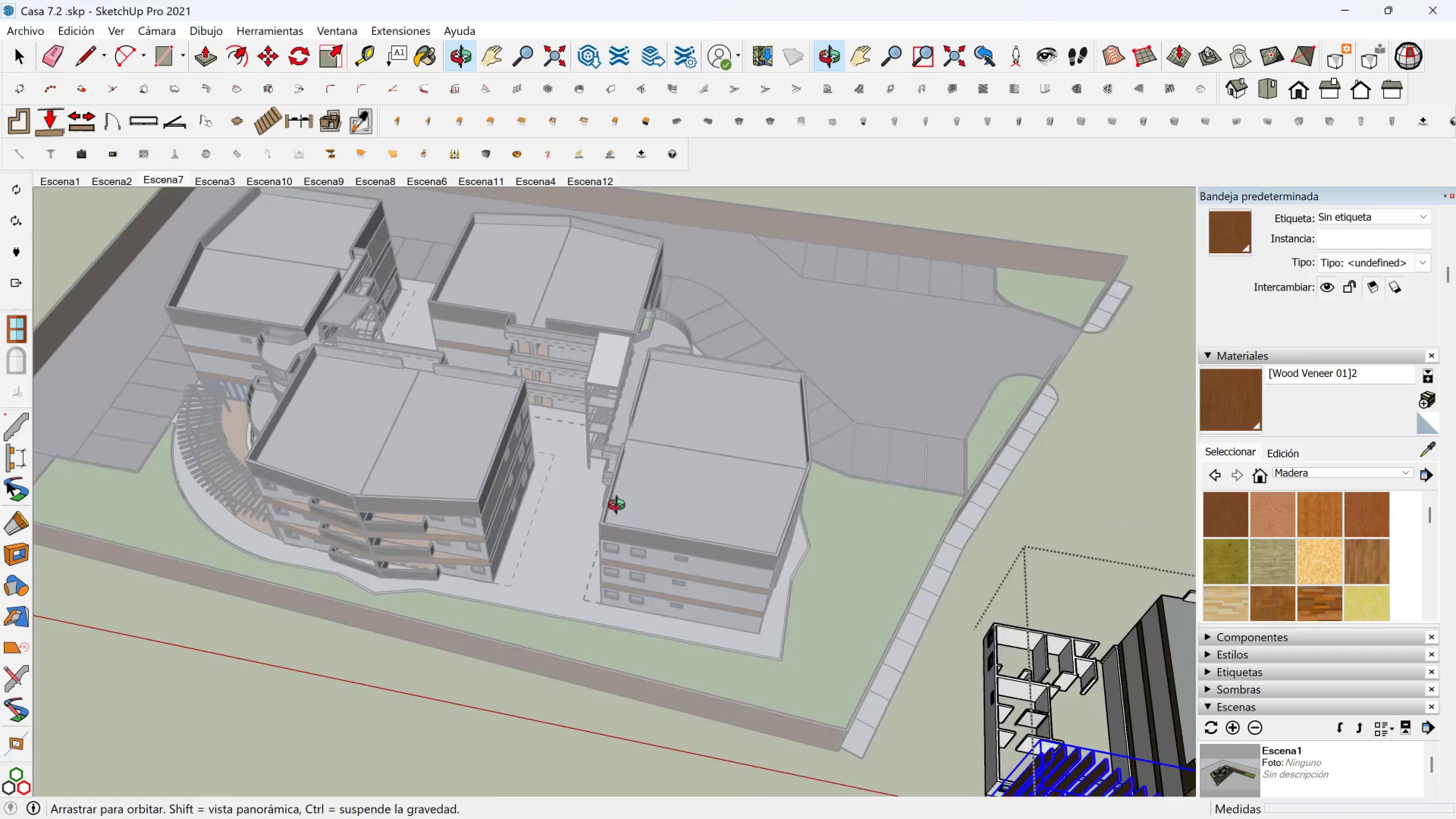 
key(Shift+ShiftLeft)
 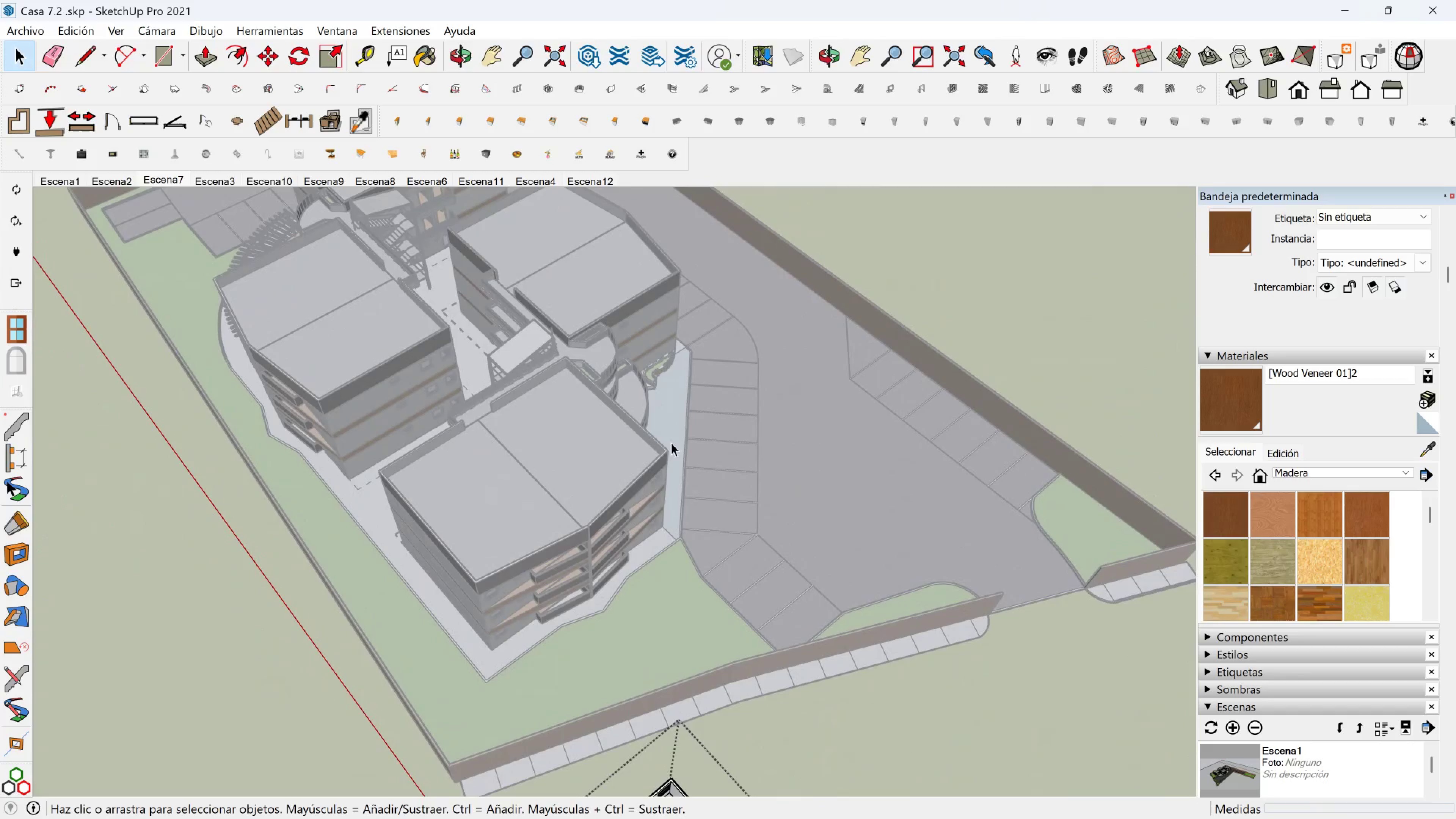 
scroll: coordinate [670, 435], scroll_direction: up, amount: 4.0
 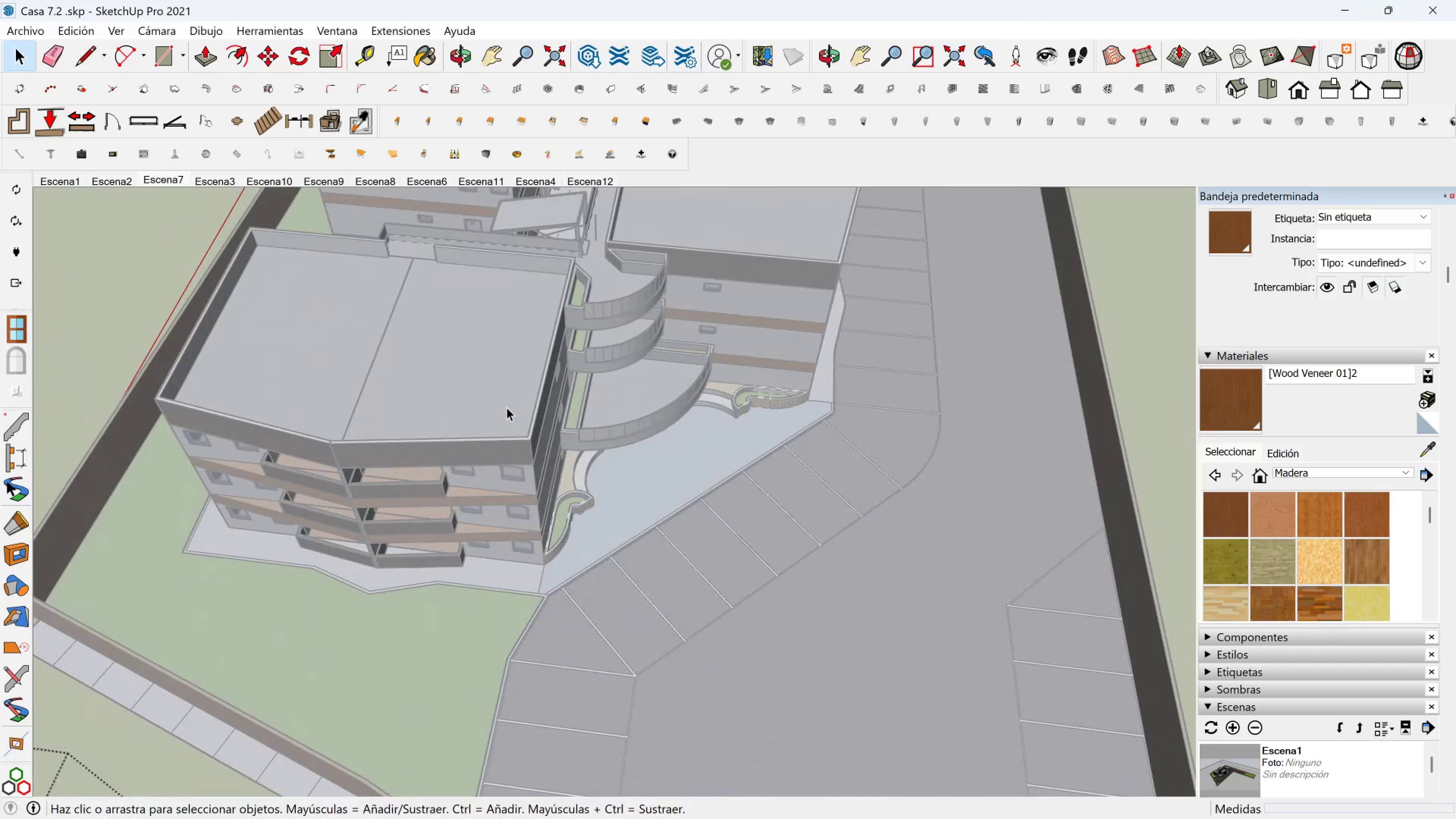 
hold_key(key=ShiftLeft, duration=0.36)
 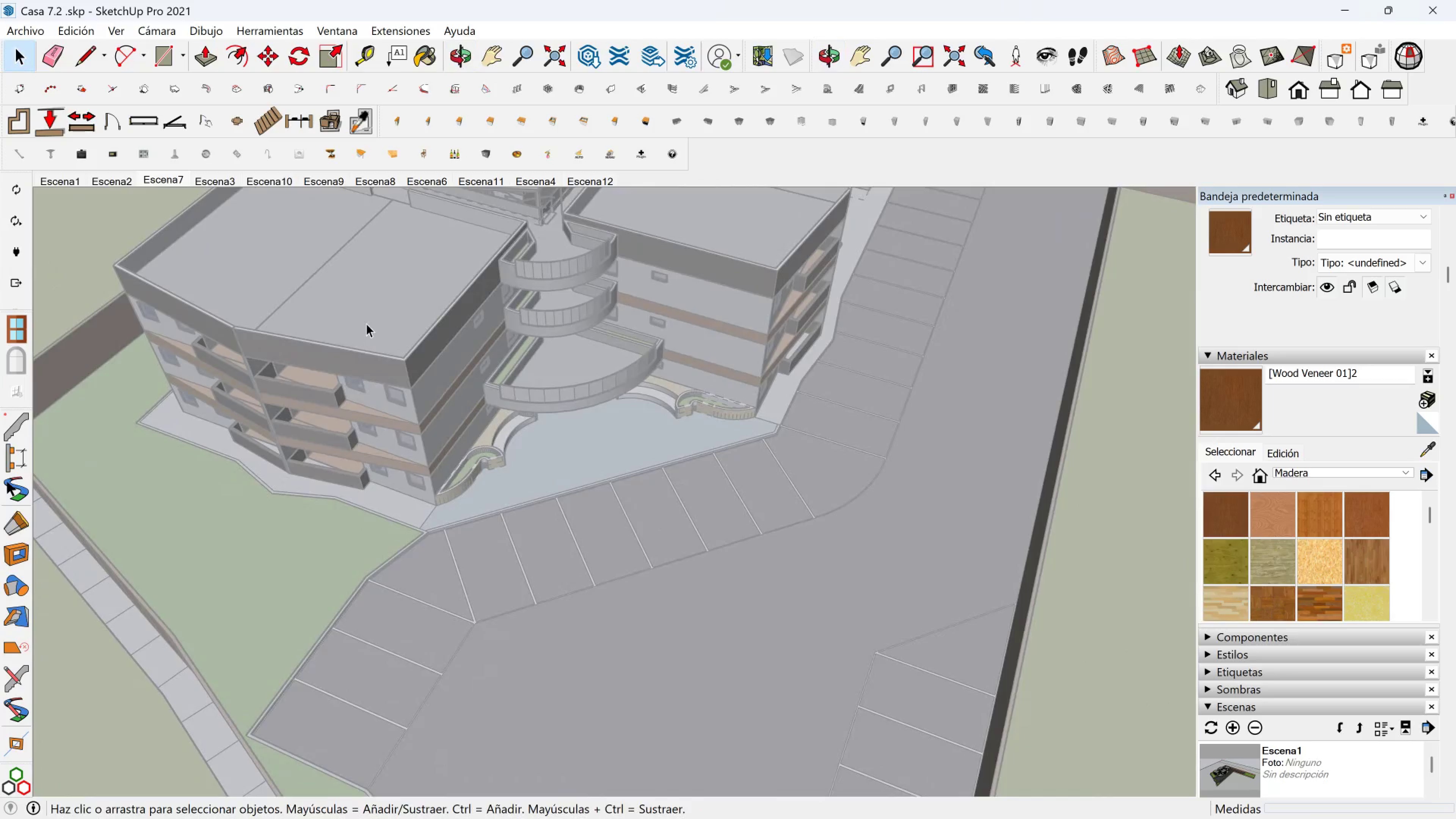 
scroll: coordinate [372, 322], scroll_direction: down, amount: 13.0
 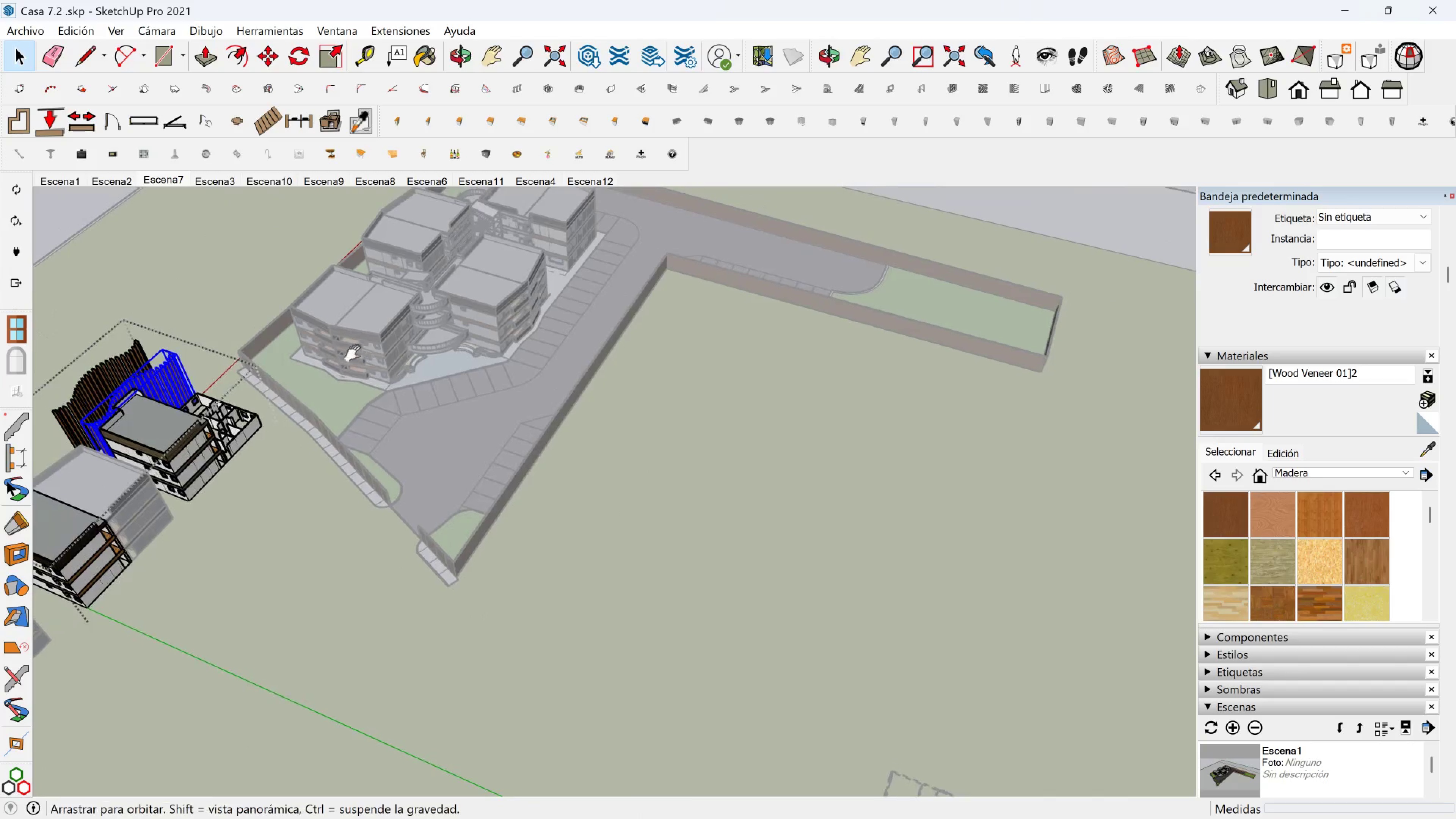 
hold_key(key=ShiftLeft, duration=0.41)
 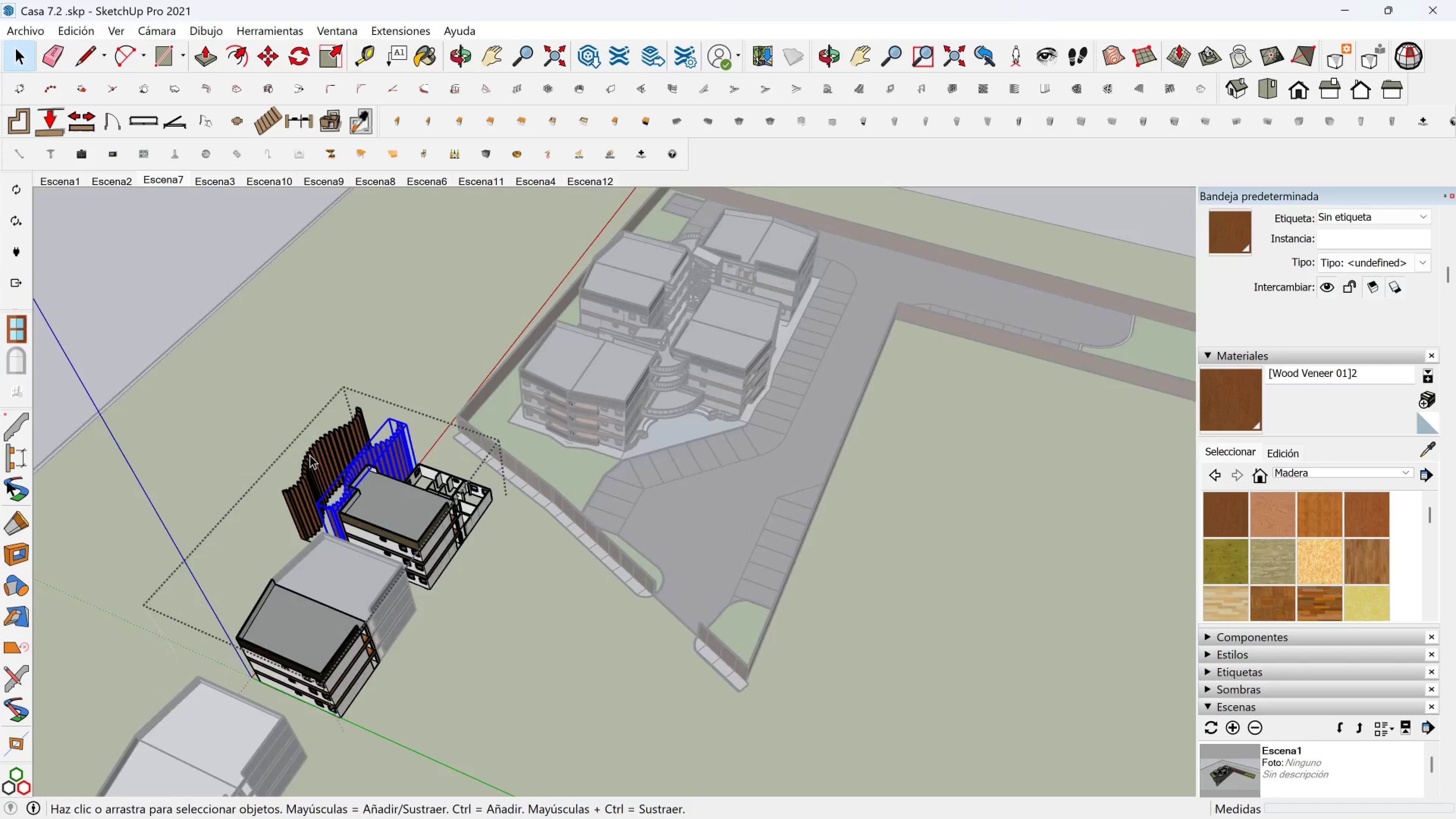 
scroll: coordinate [408, 457], scroll_direction: up, amount: 8.0
 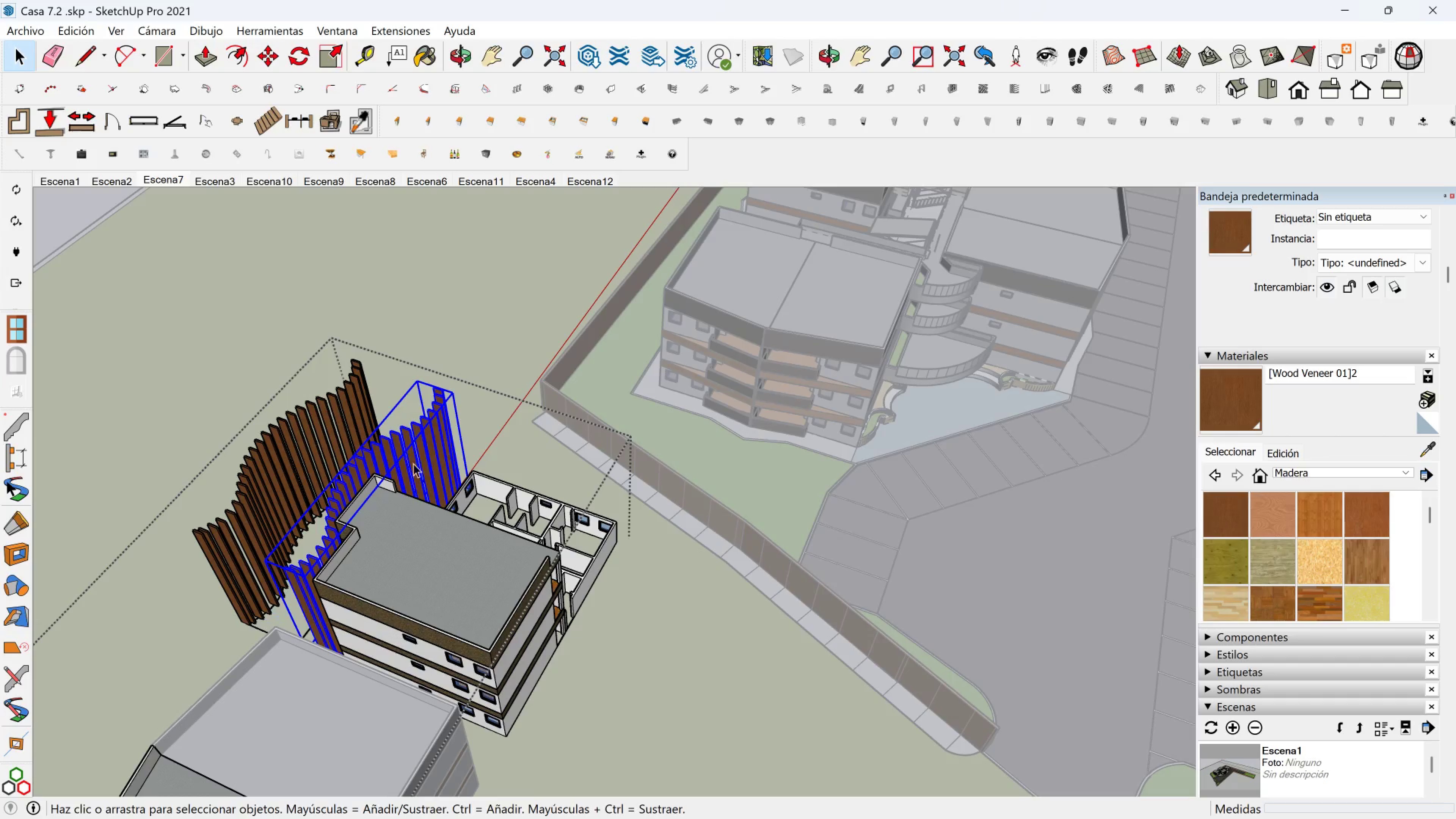 
scroll: coordinate [441, 501], scroll_direction: down, amount: 2.0
 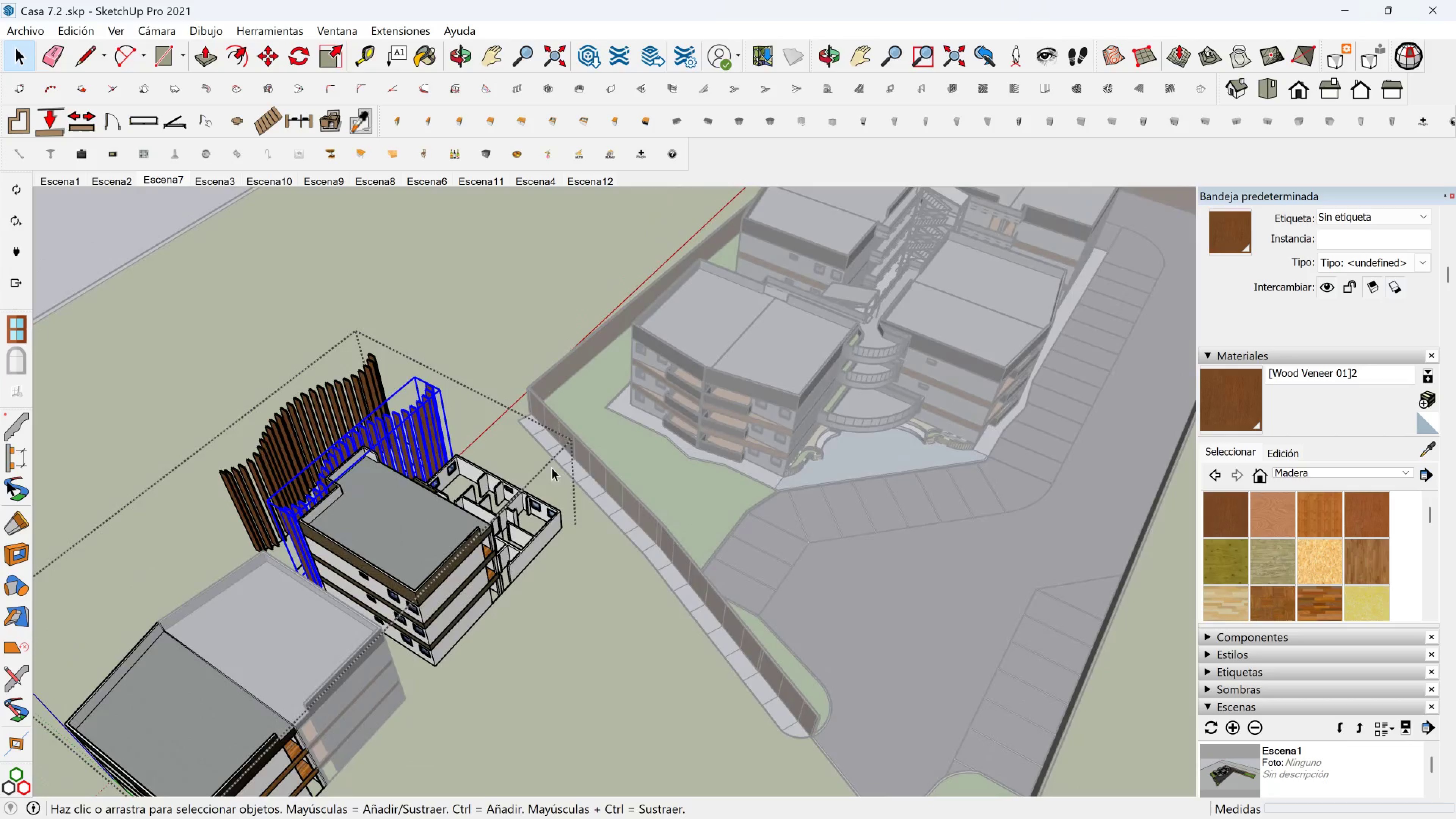 
key(Shift+ShiftLeft)
 